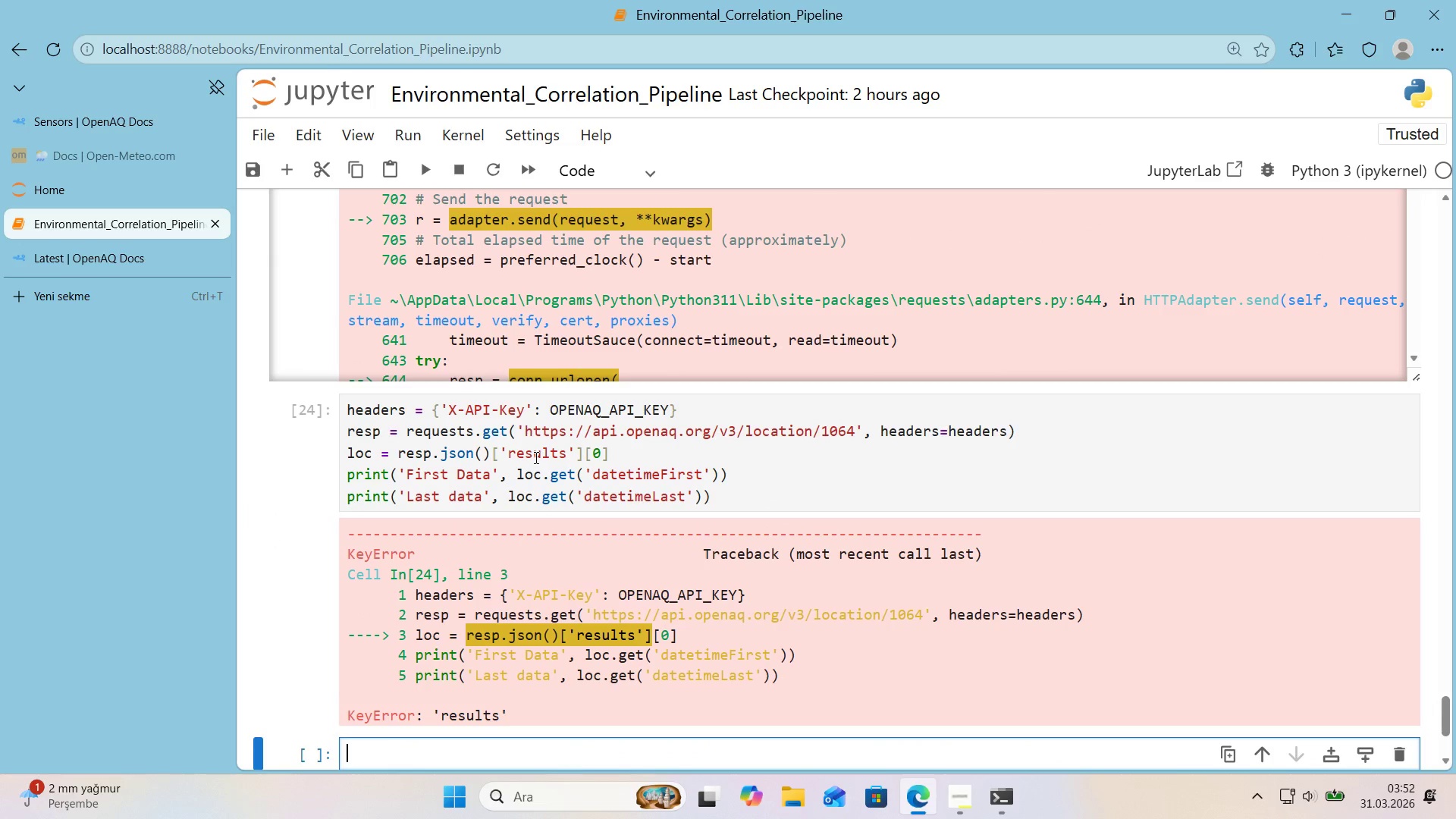 
left_click([567, 454])
 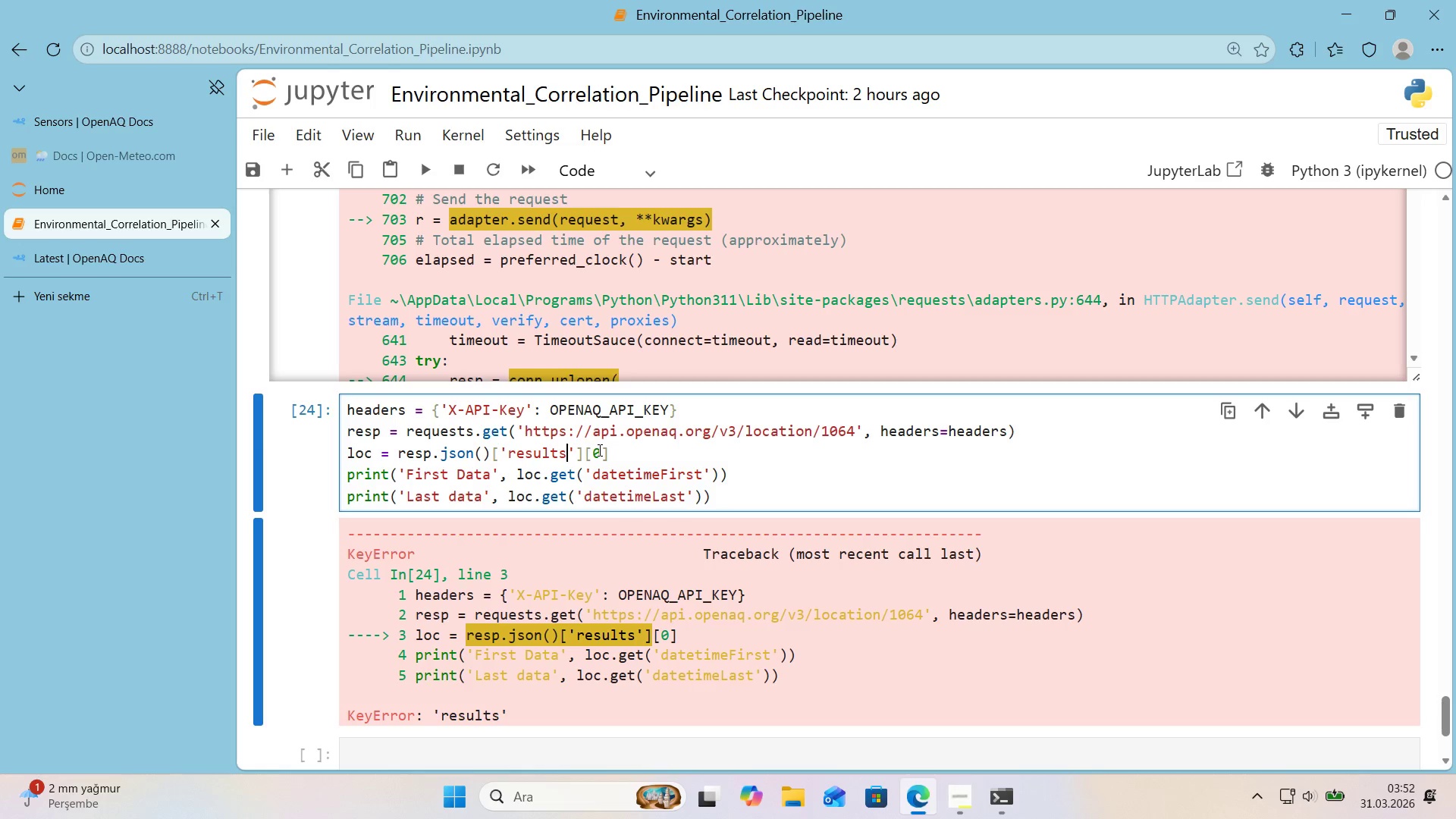 
wait(13.69)
 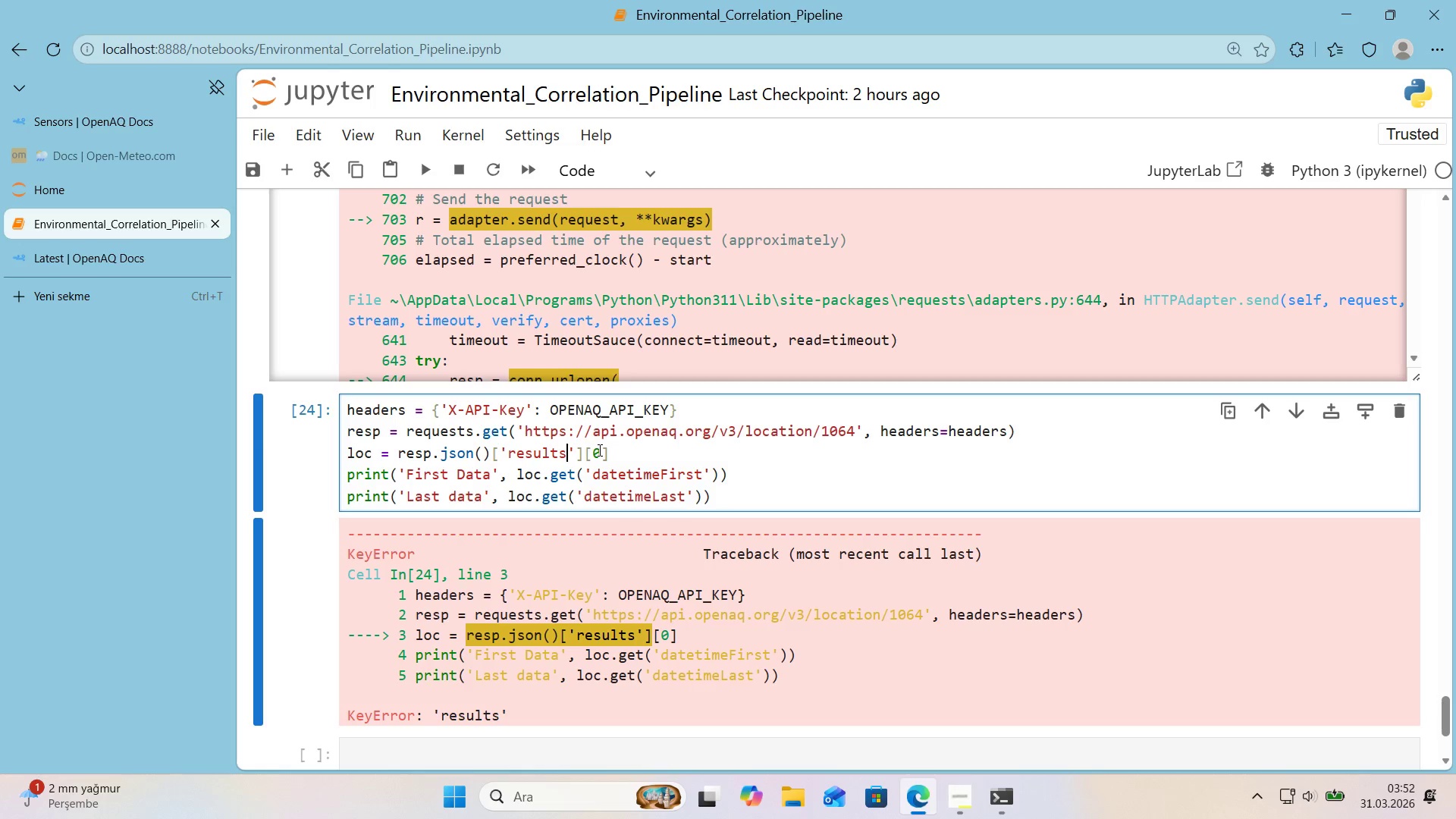 
left_click([814, 438])
 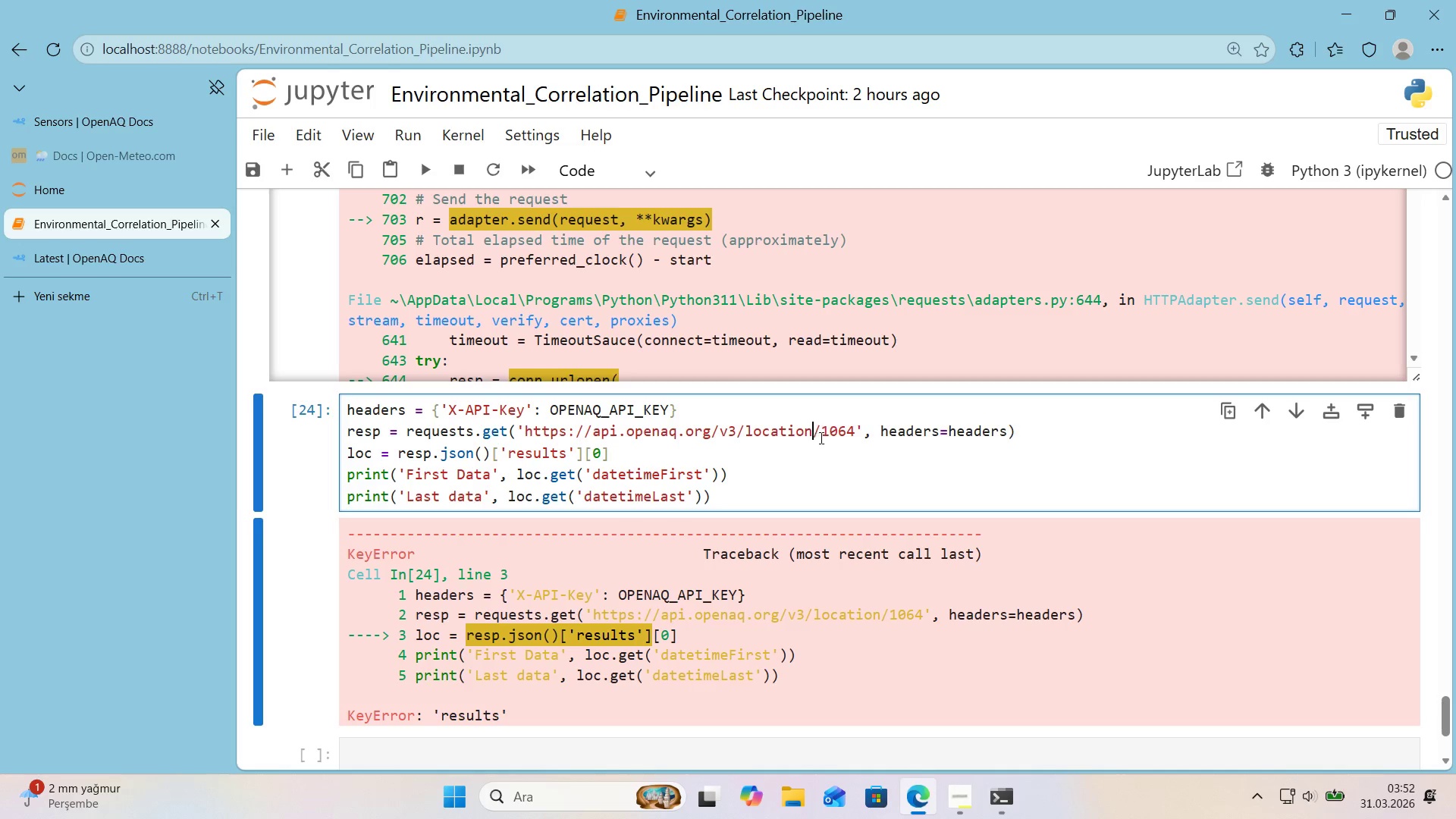 
key(S)
 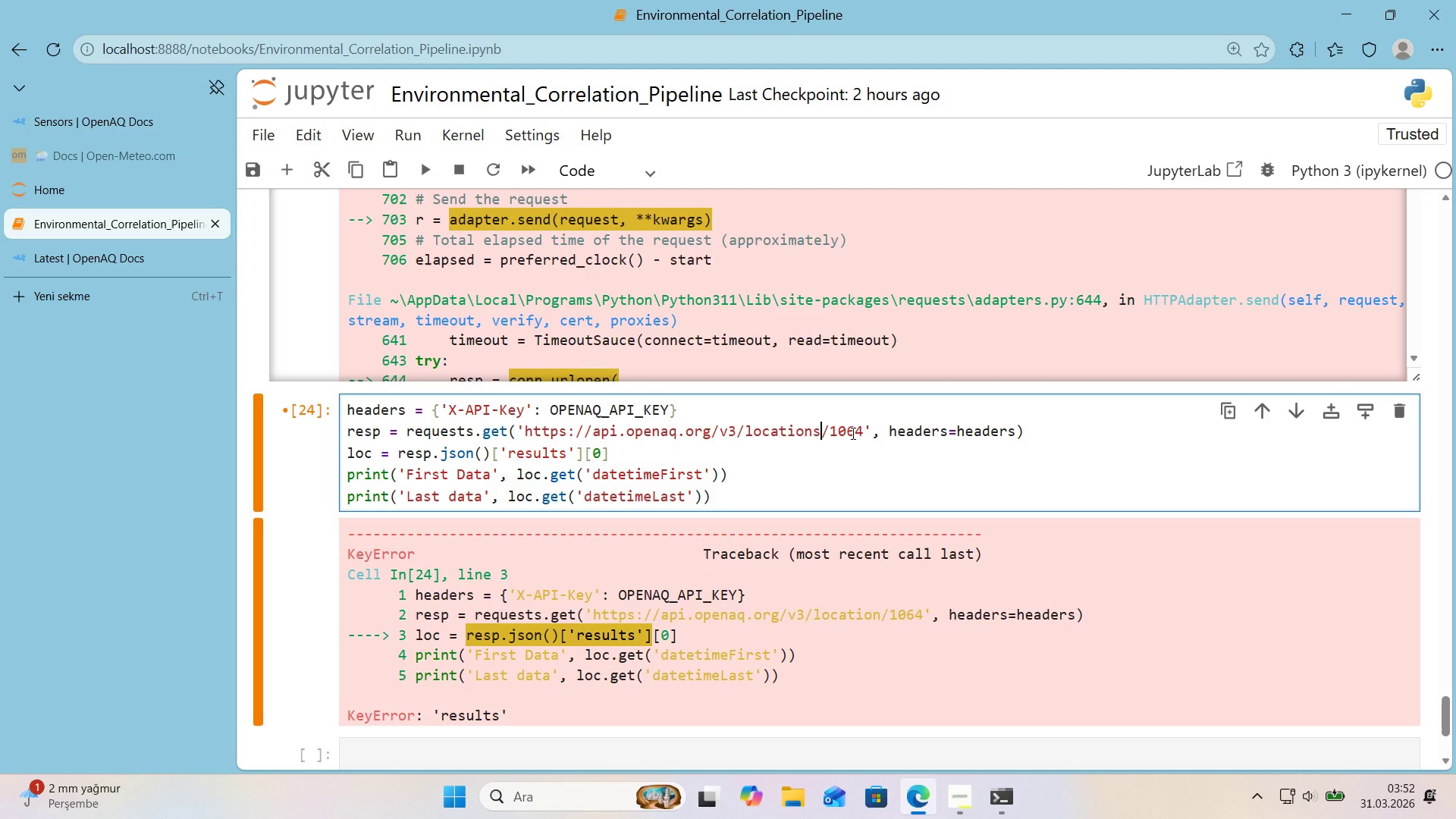 
key(Shift+Enter)
 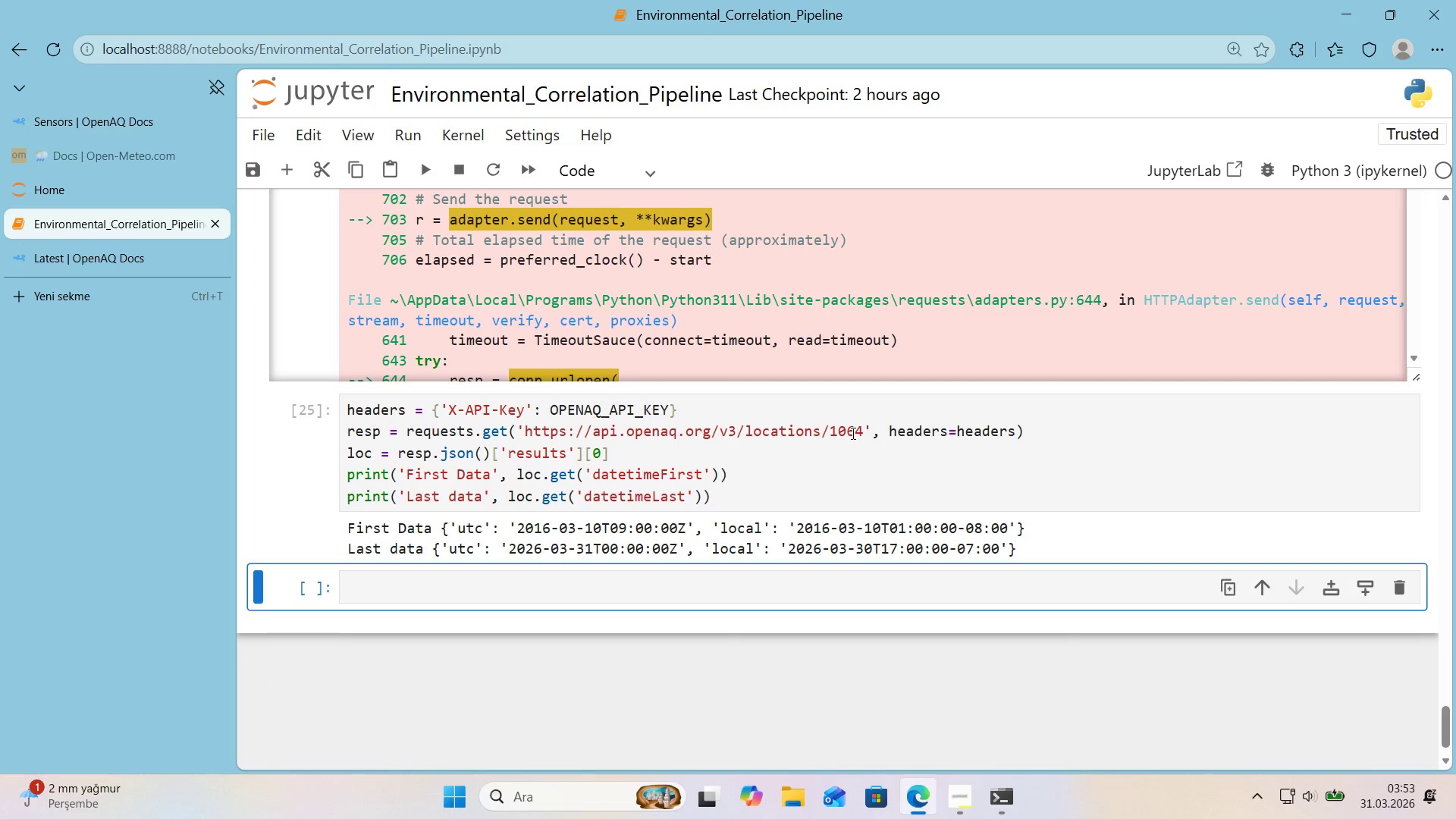 
wait(19.88)
 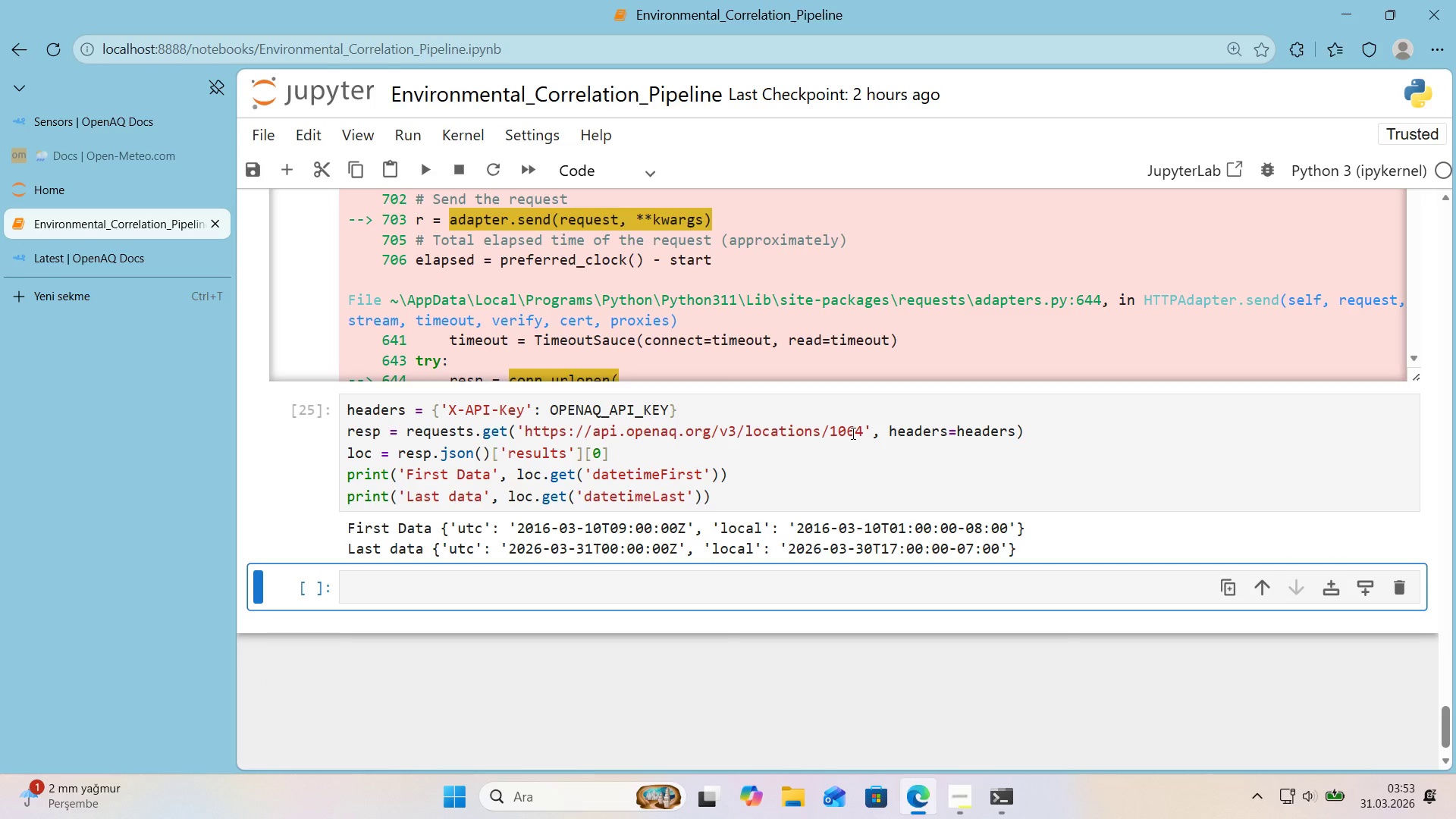 
left_click([138, 266])
 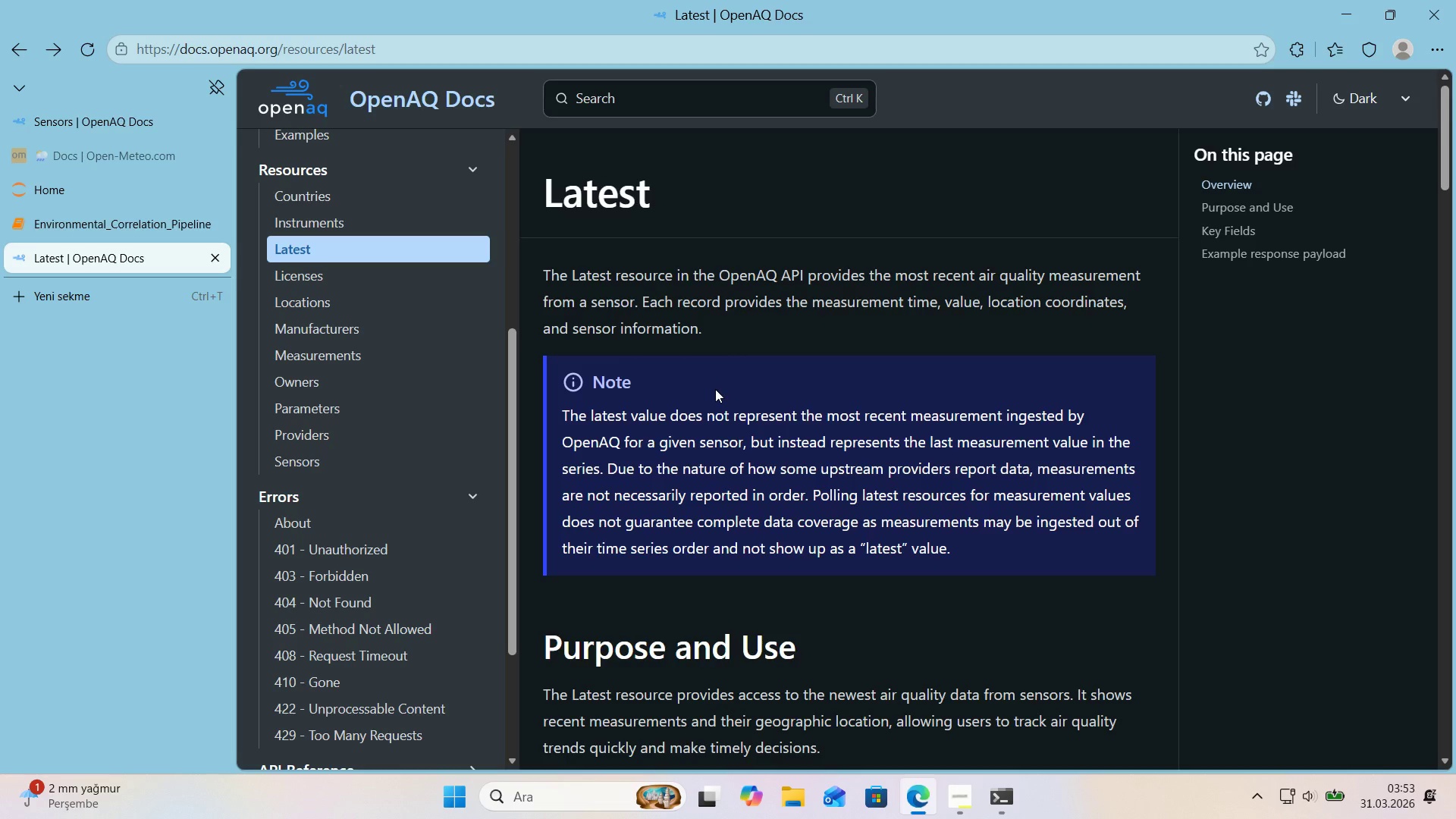 
scroll: coordinate [708, 391], scroll_direction: down, amount: 12.0
 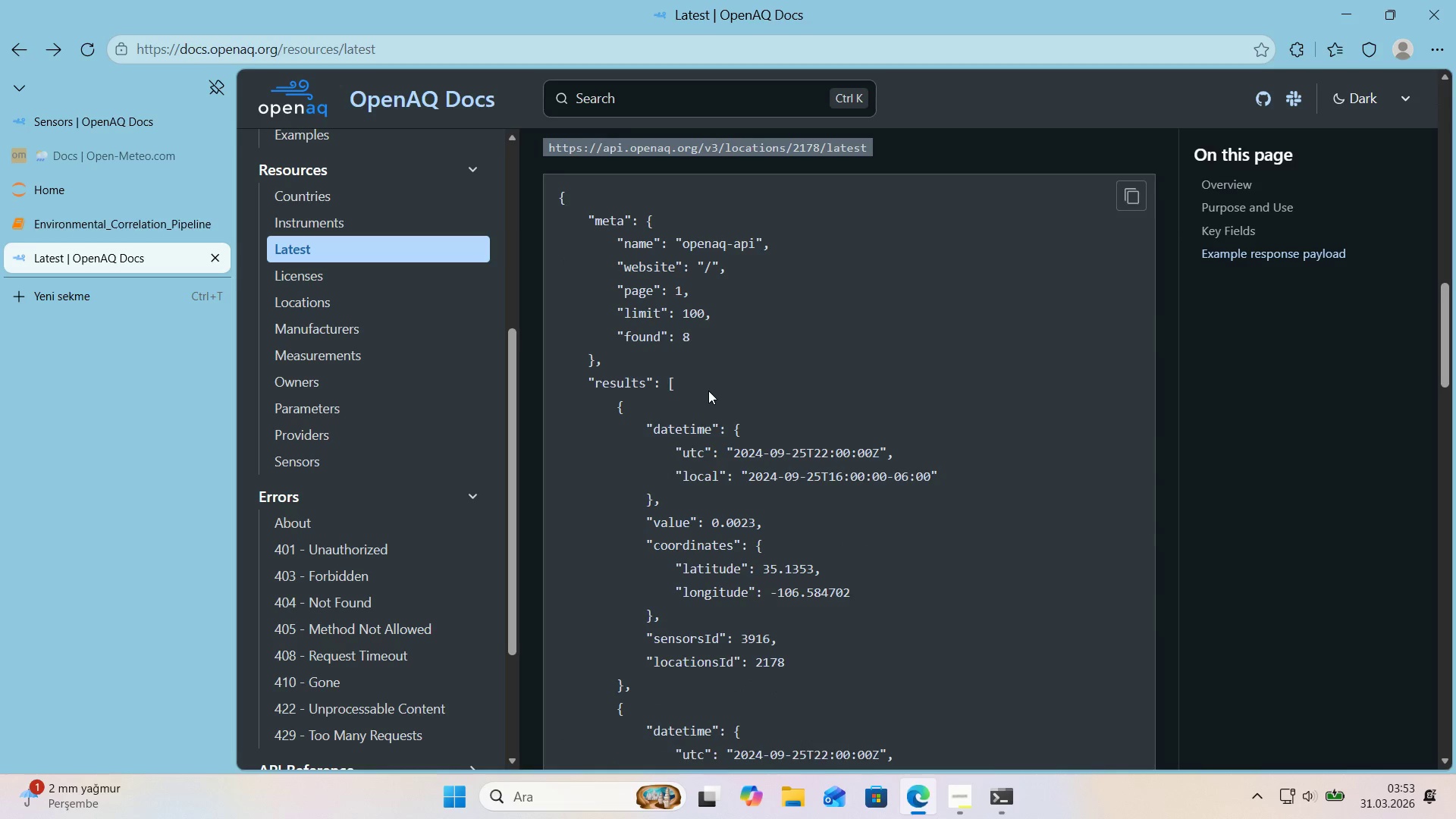 
scroll: coordinate [708, 391], scroll_direction: up, amount: 1.0
 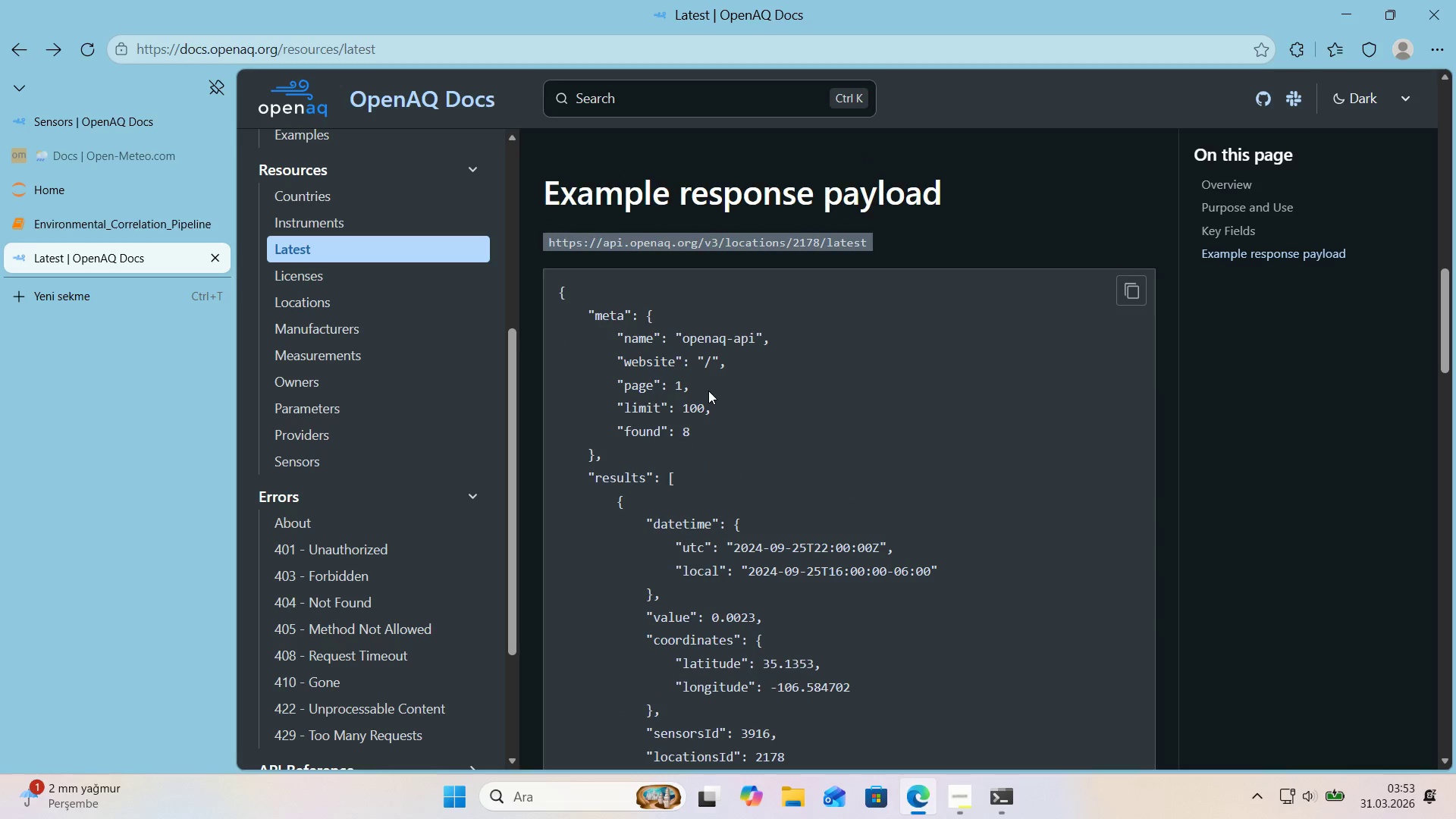 
scroll: coordinate [708, 391], scroll_direction: none, amount: 0.0
 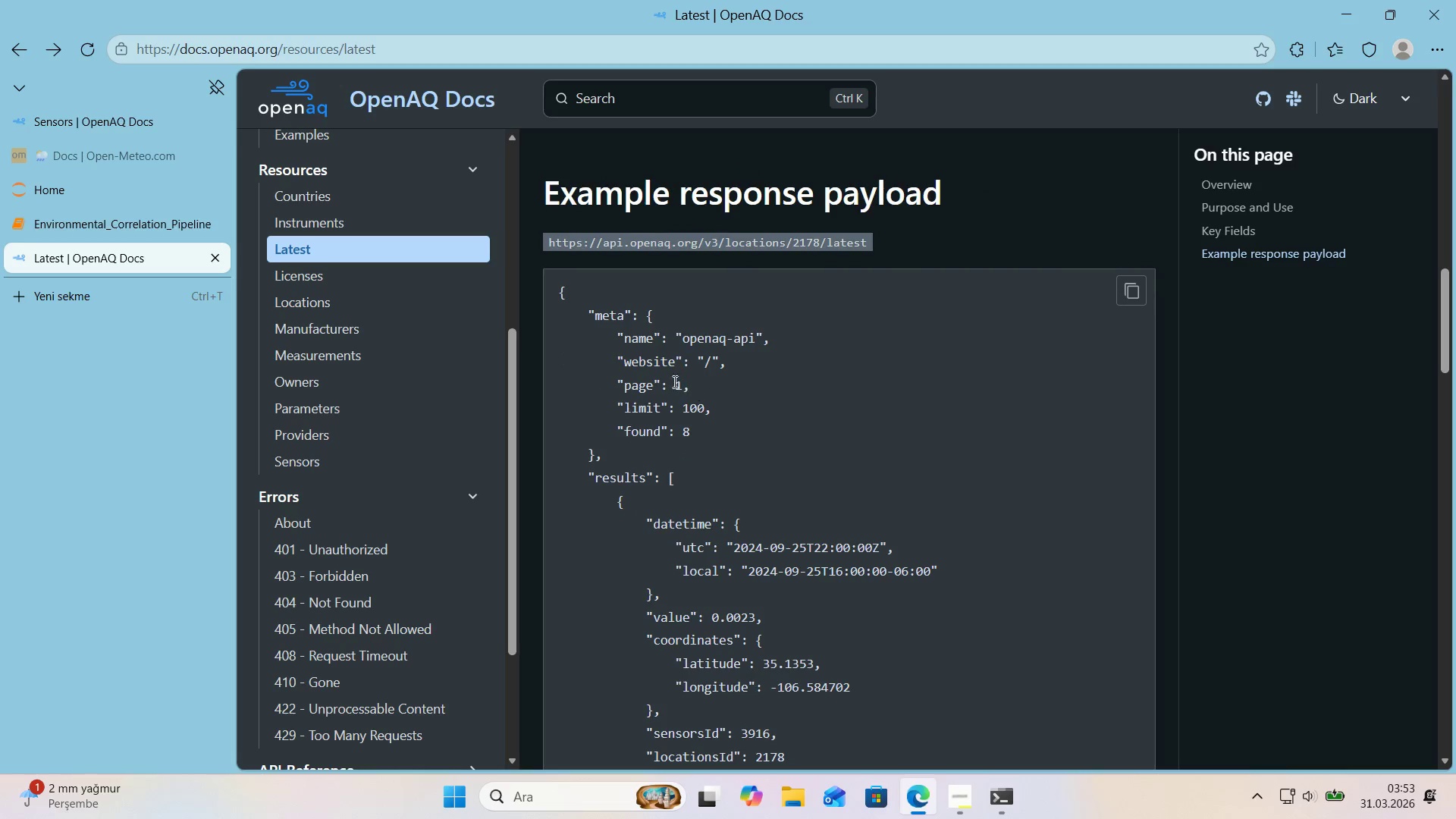 
scroll: coordinate [457, 342], scroll_direction: up, amount: 2.0
 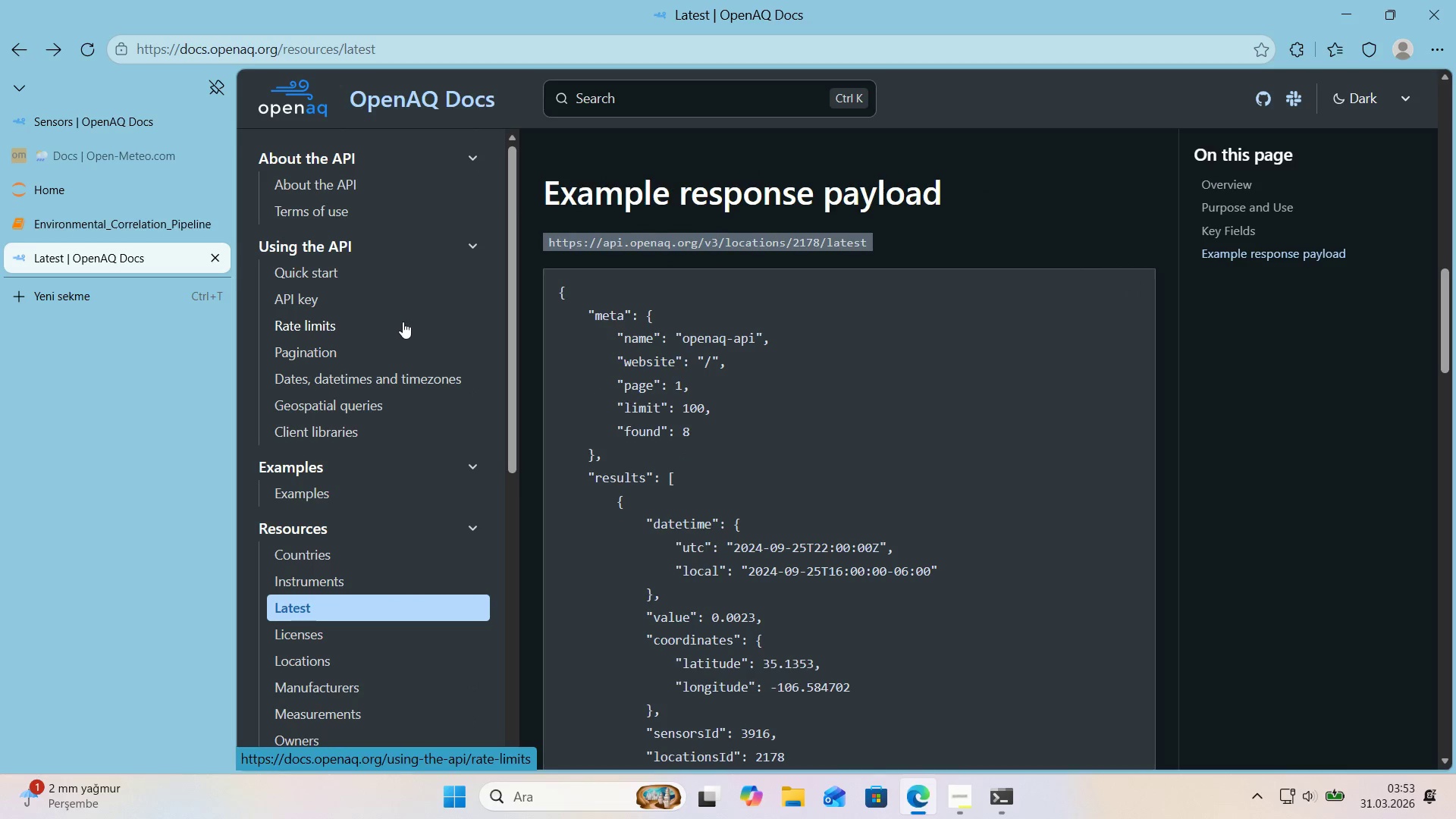 
scroll: coordinate [403, 322], scroll_direction: down, amount: 9.0
 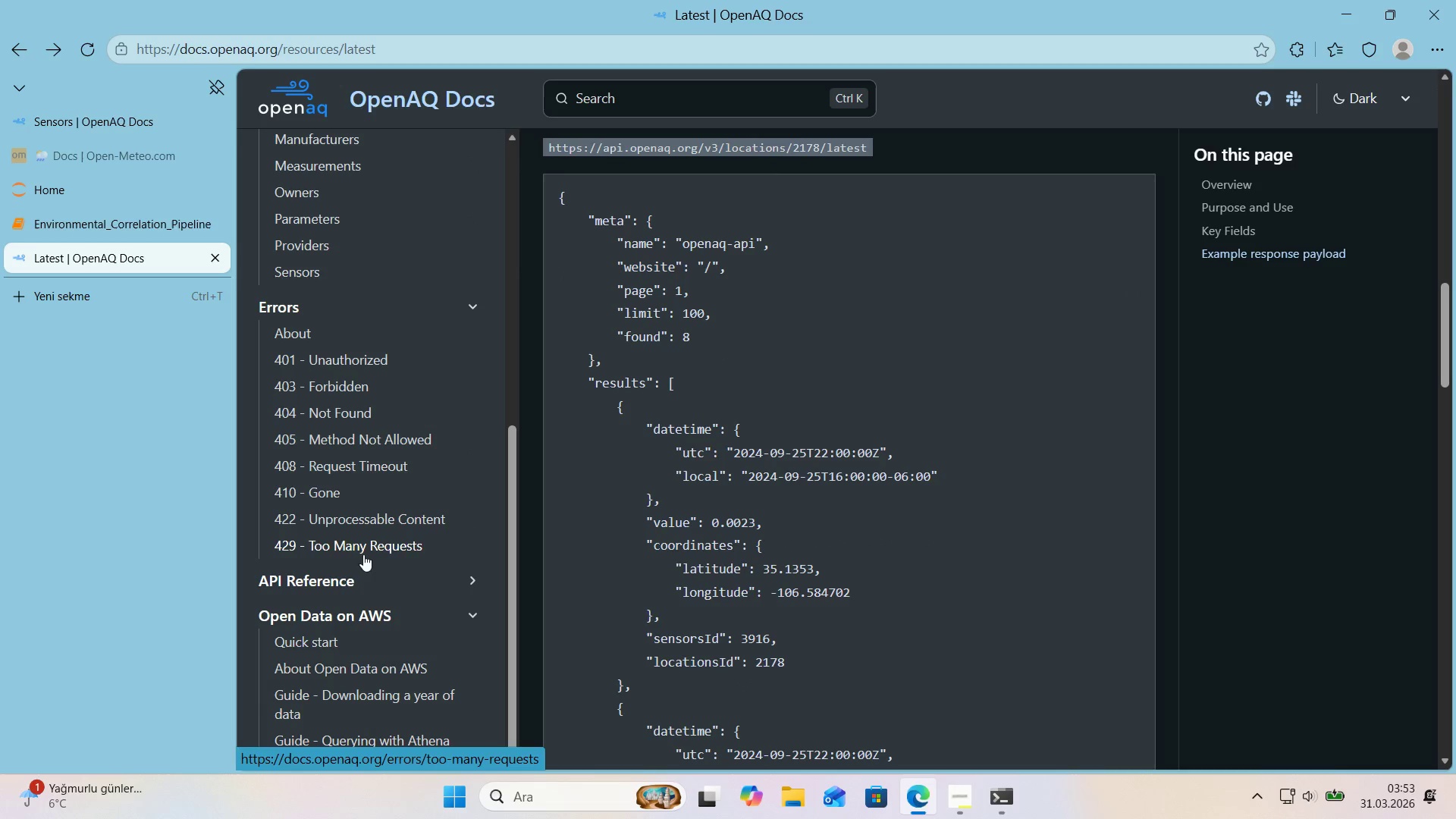 
left_click([349, 581])
 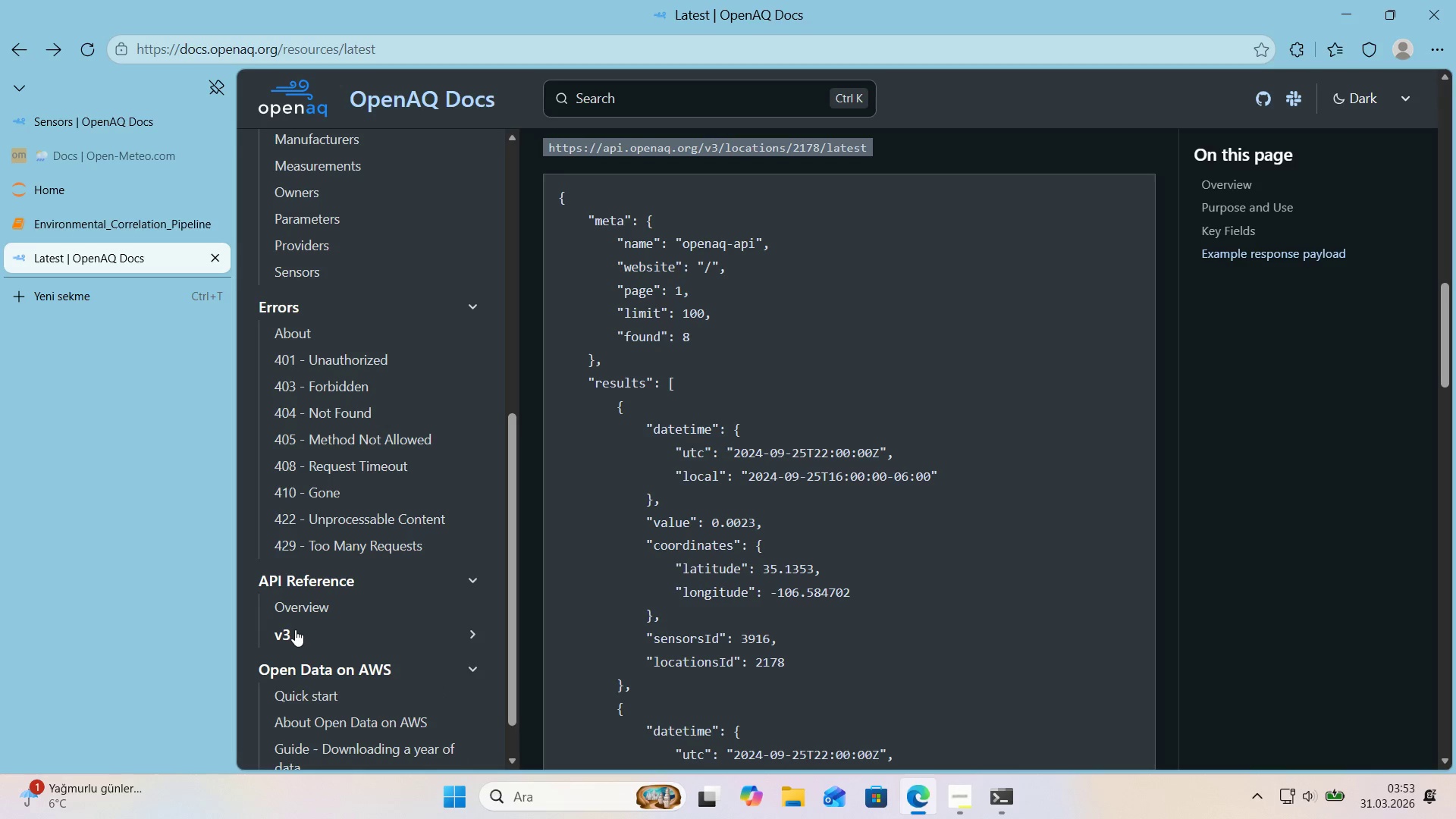 
left_click([285, 633])
 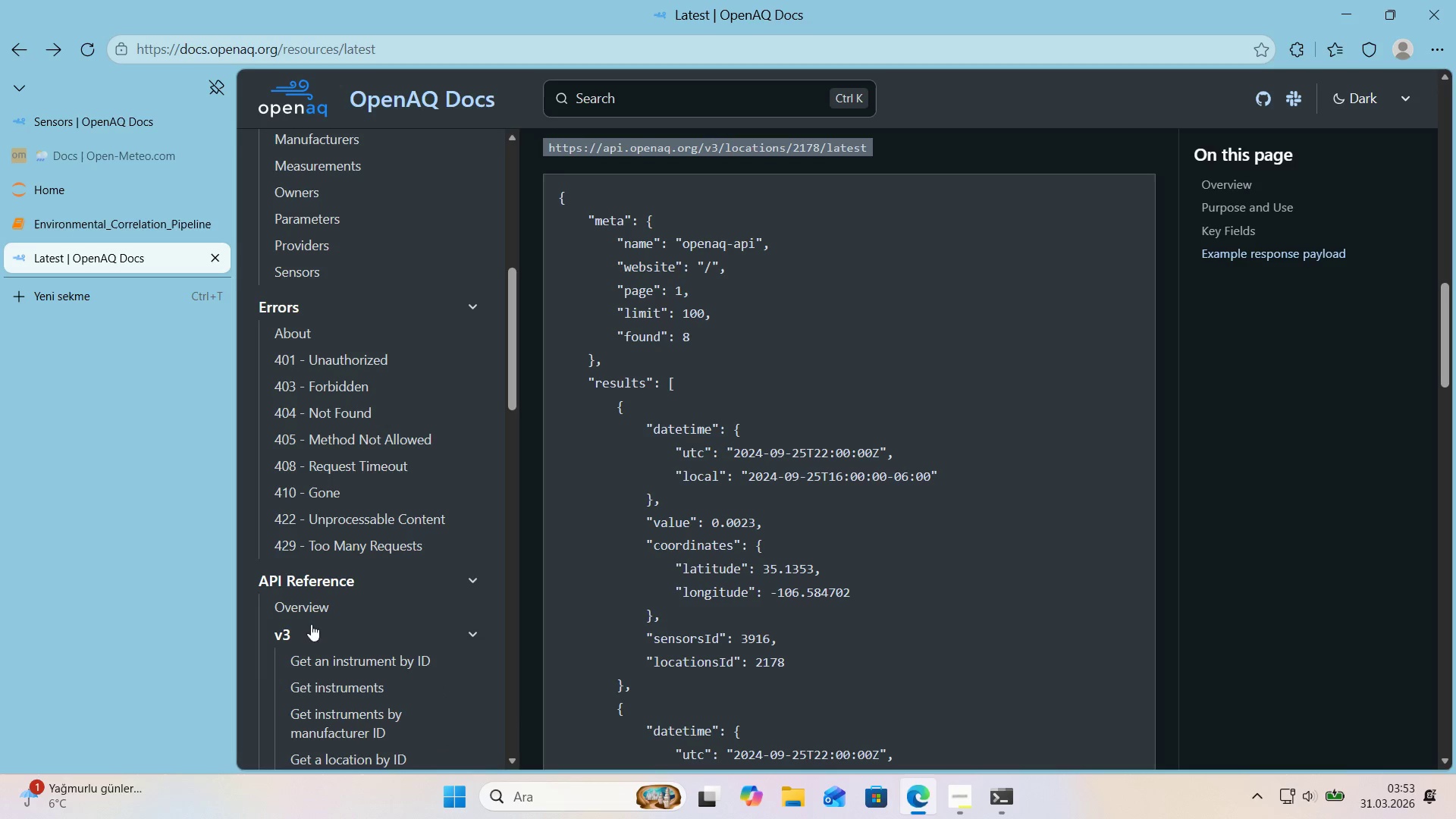 
scroll: coordinate [446, 449], scroll_direction: down, amount: 16.0
 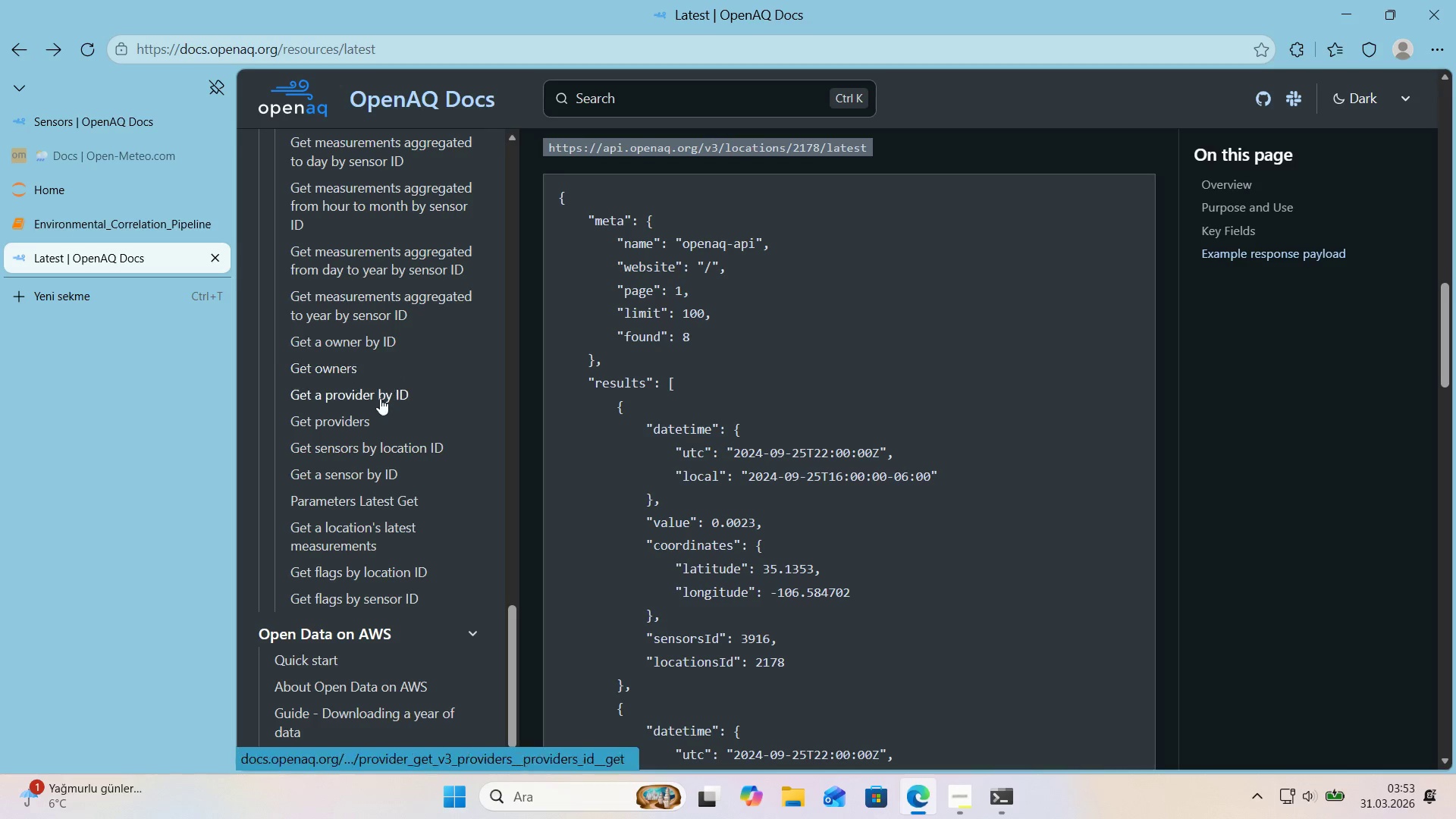 
left_click([368, 453])
 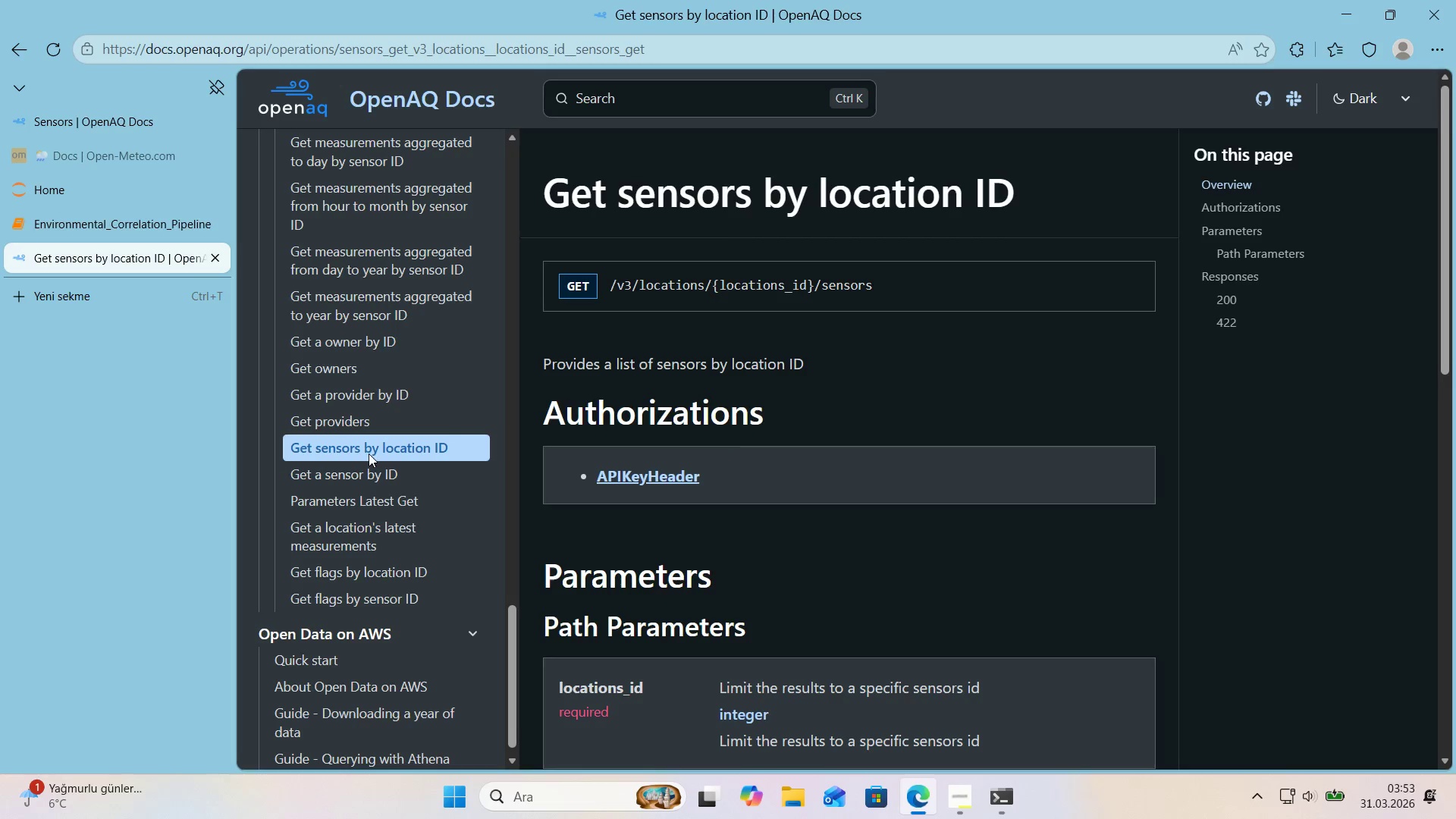 
scroll: coordinate [552, 422], scroll_direction: down, amount: 11.0
 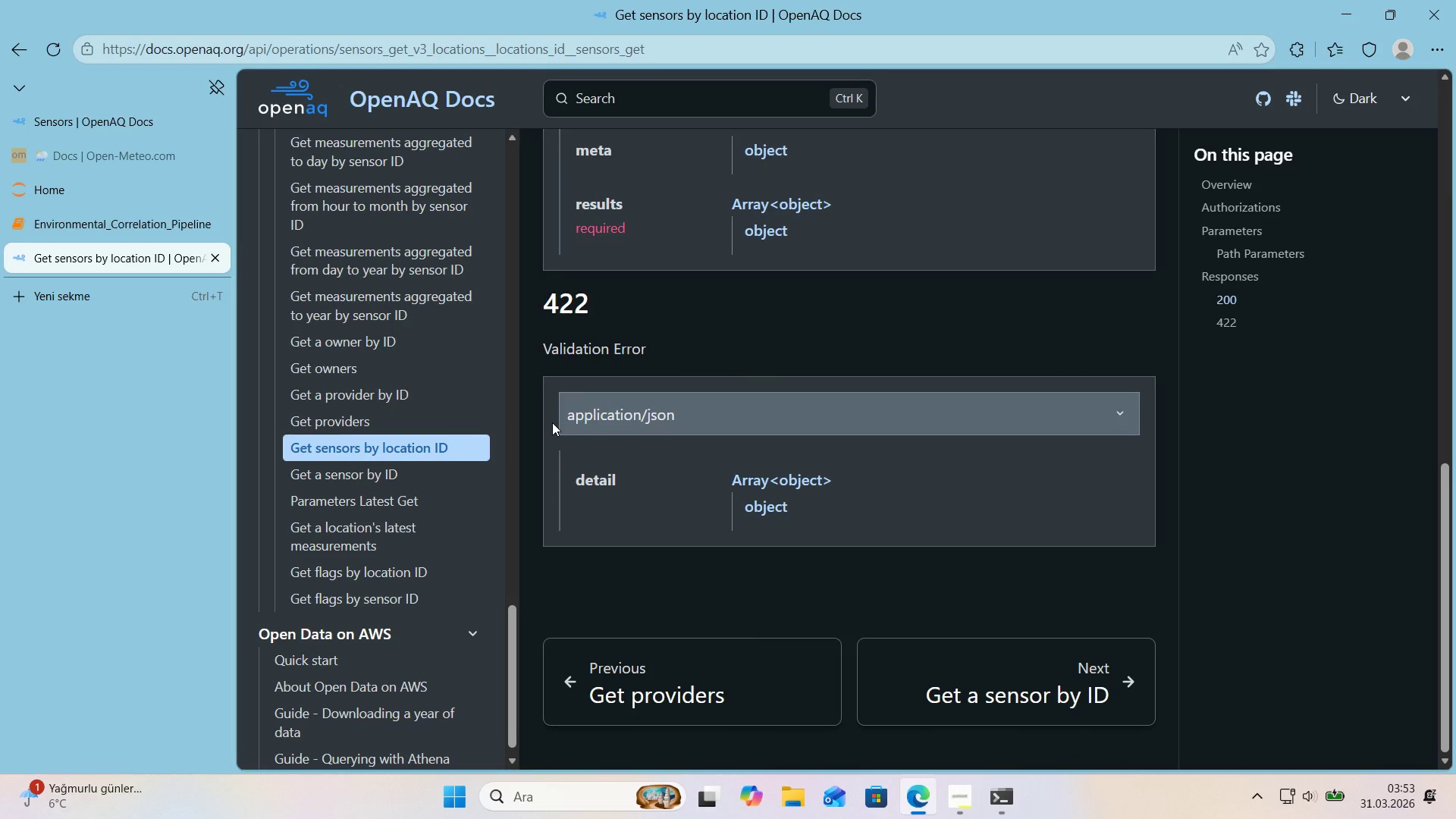 
scroll: coordinate [452, 407], scroll_direction: up, amount: 16.0
 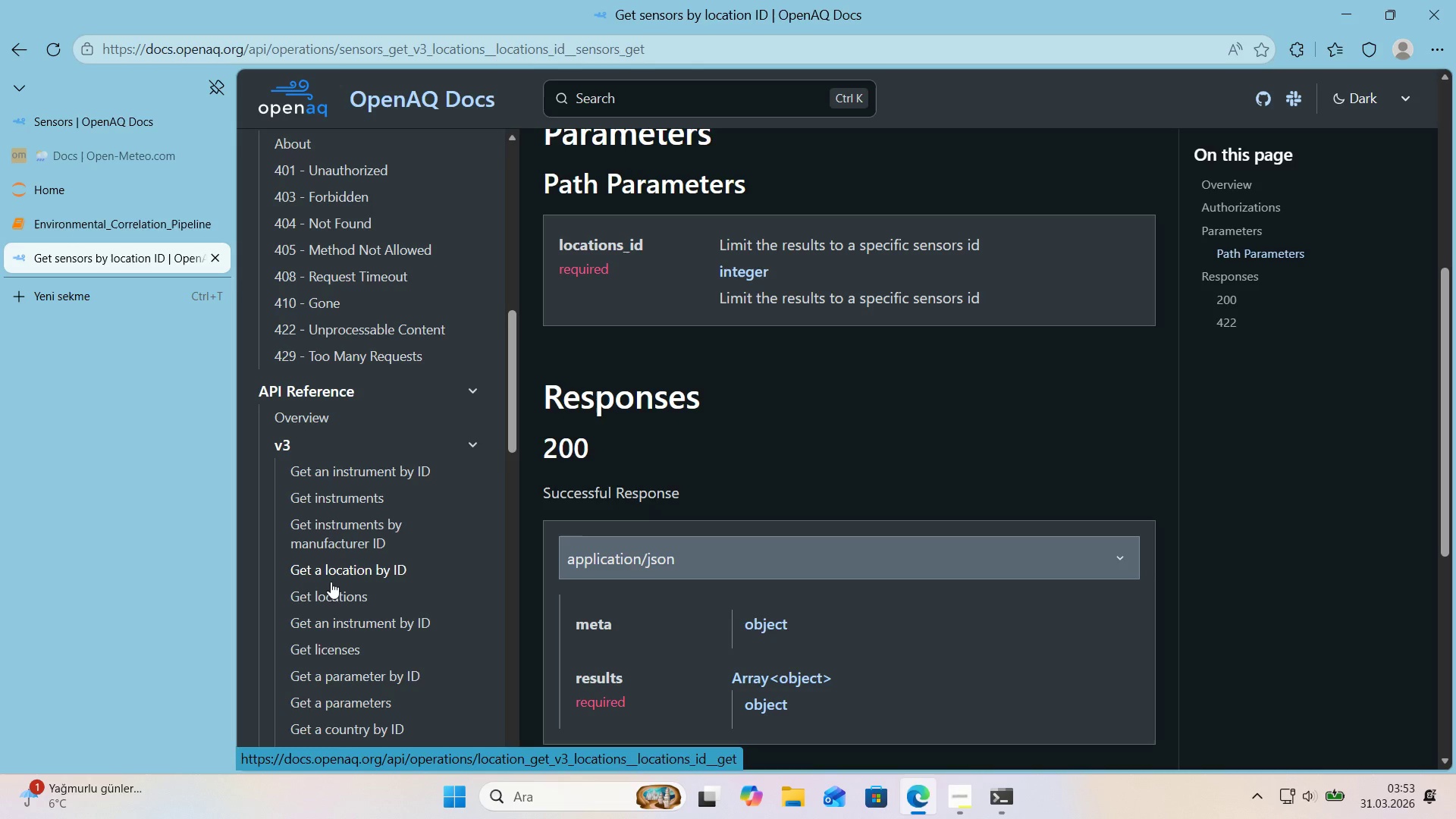 
left_click([330, 589])
 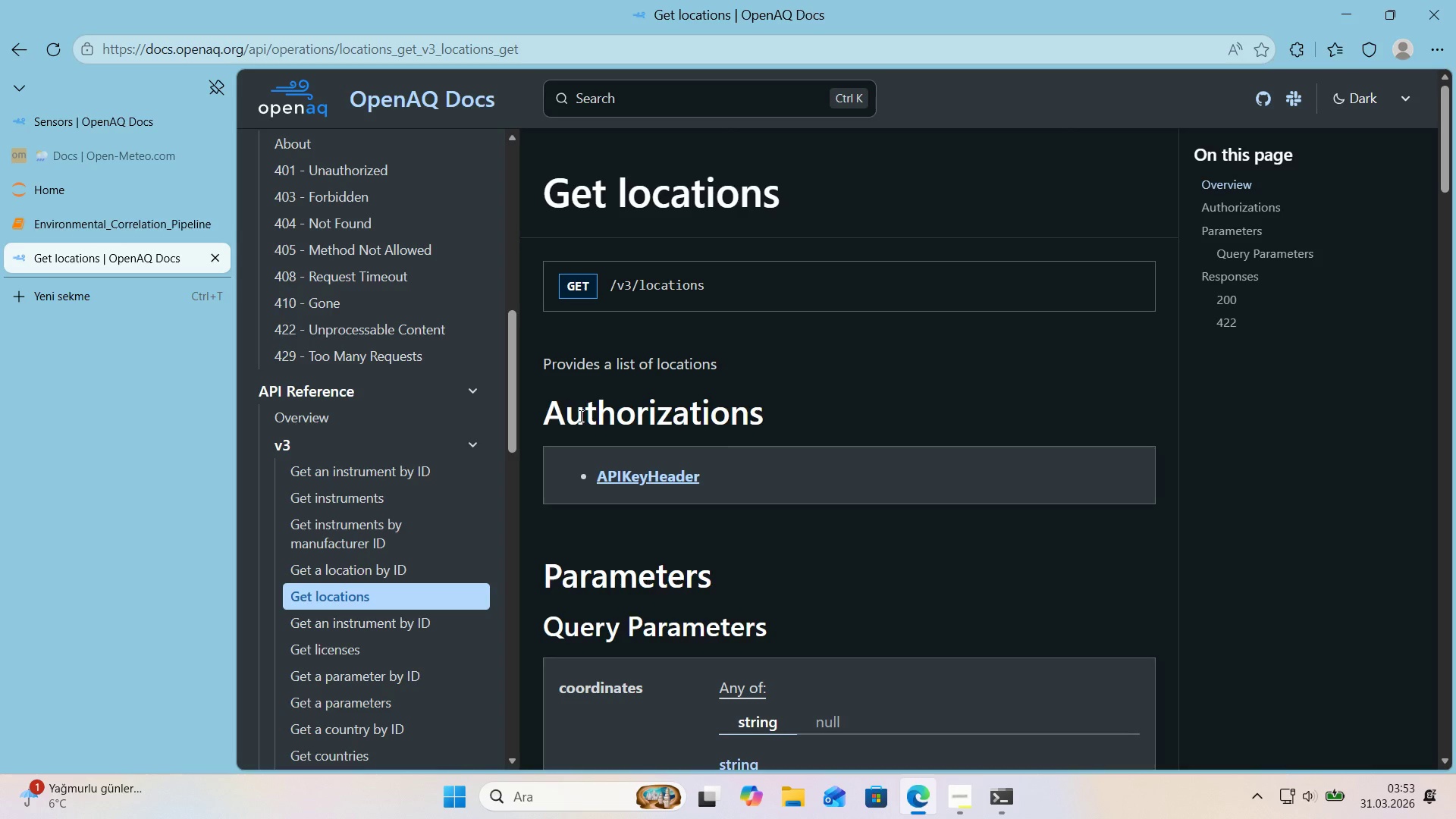 
scroll: coordinate [579, 416], scroll_direction: down, amount: 3.0
 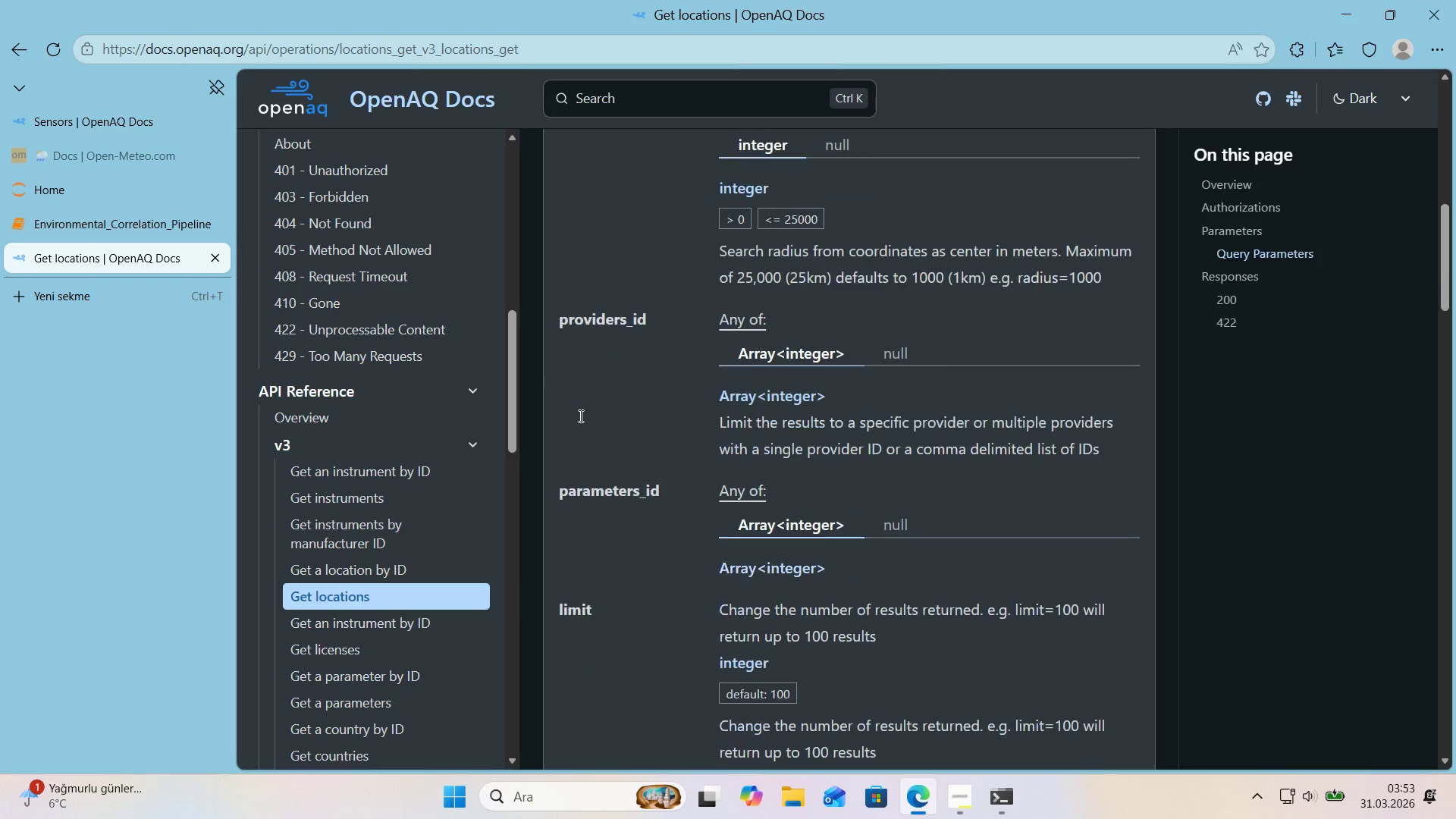 
scroll: coordinate [579, 416], scroll_direction: up, amount: 2.0
 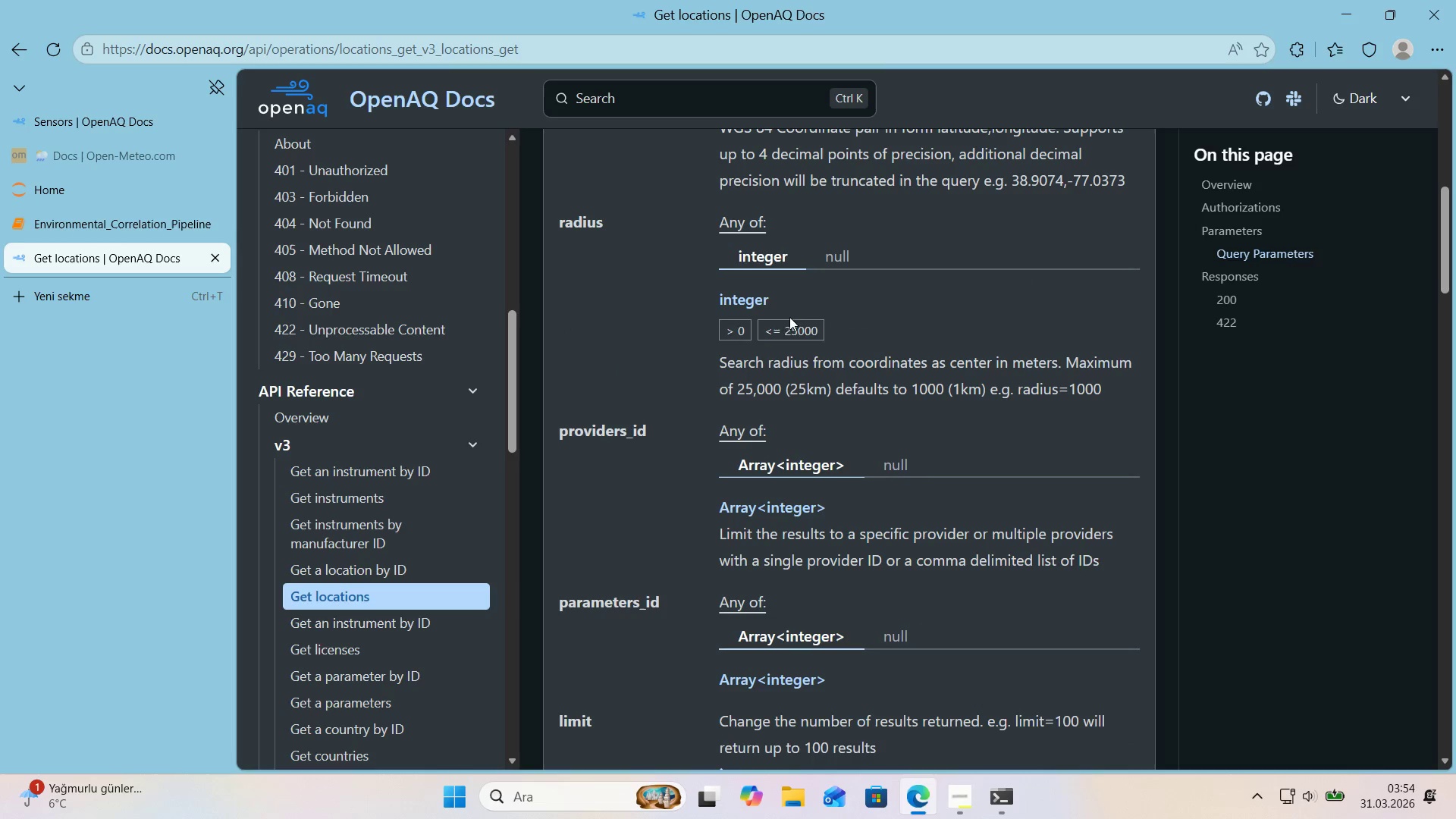 
left_click_drag(start_coordinate=[759, 331], to_coordinate=[841, 330])
 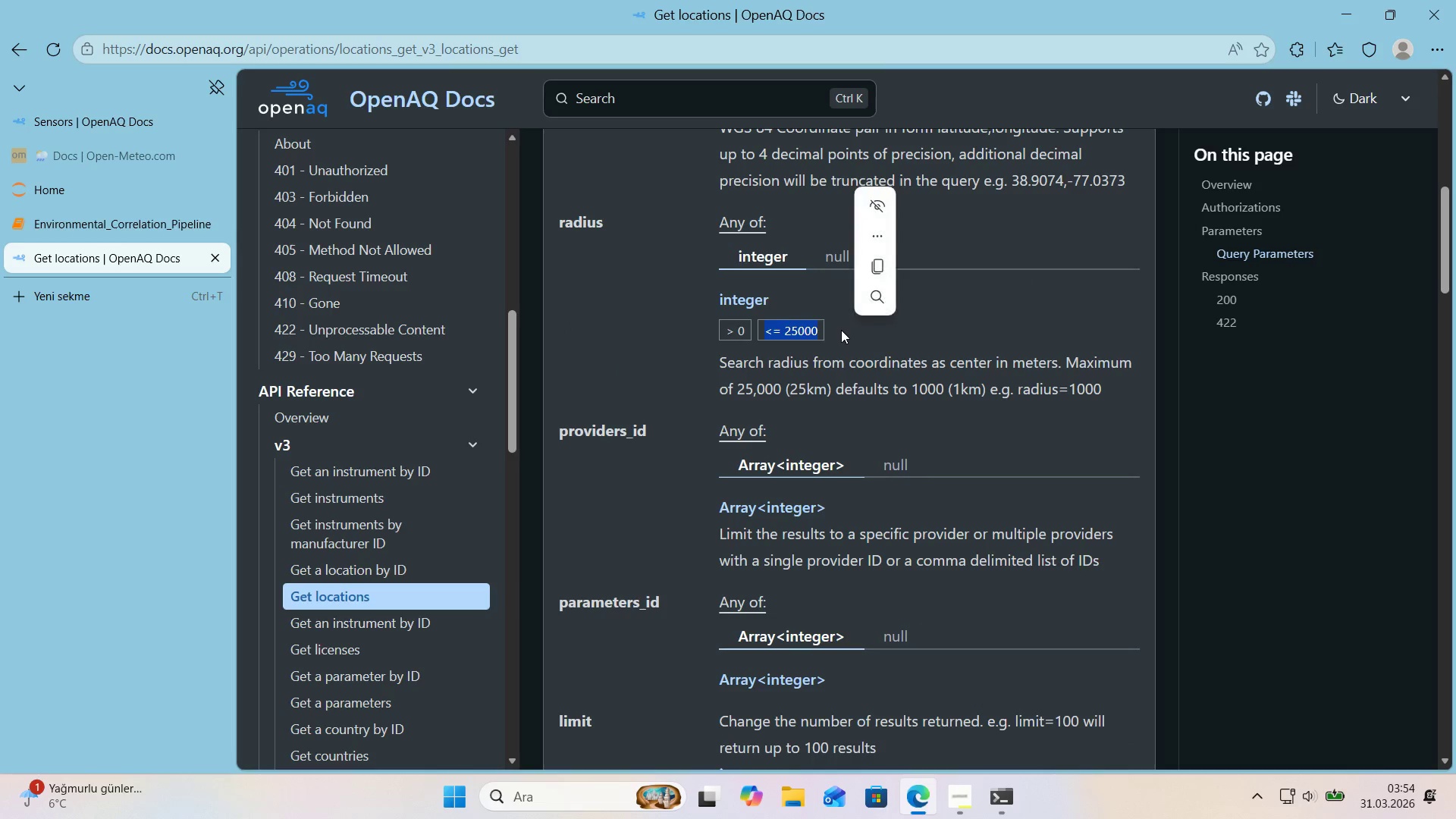 
left_click([841, 330])
 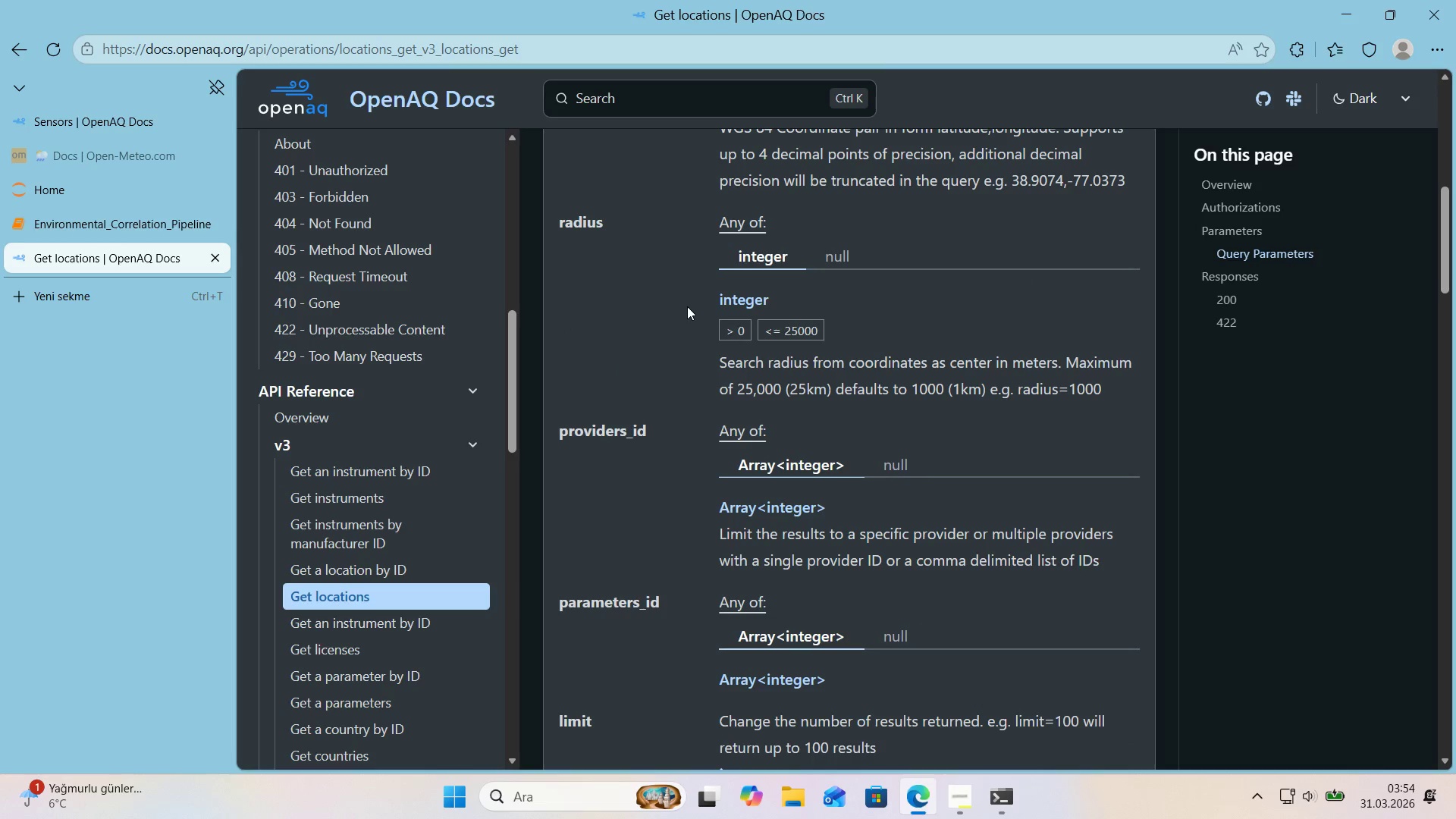 
scroll: coordinate [687, 306], scroll_direction: down, amount: 2.0
 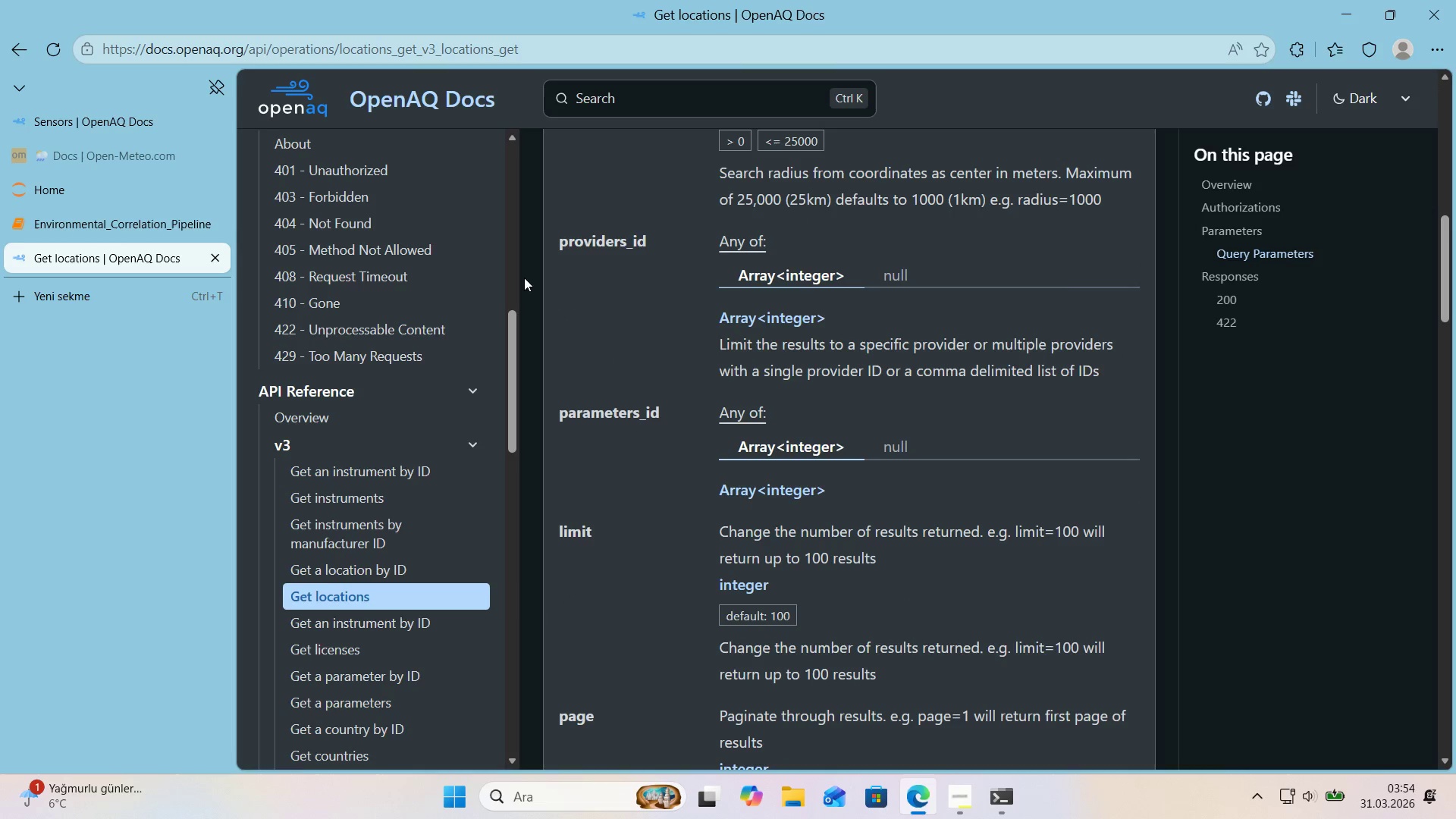 
scroll: coordinate [413, 259], scroll_direction: up, amount: 14.0
 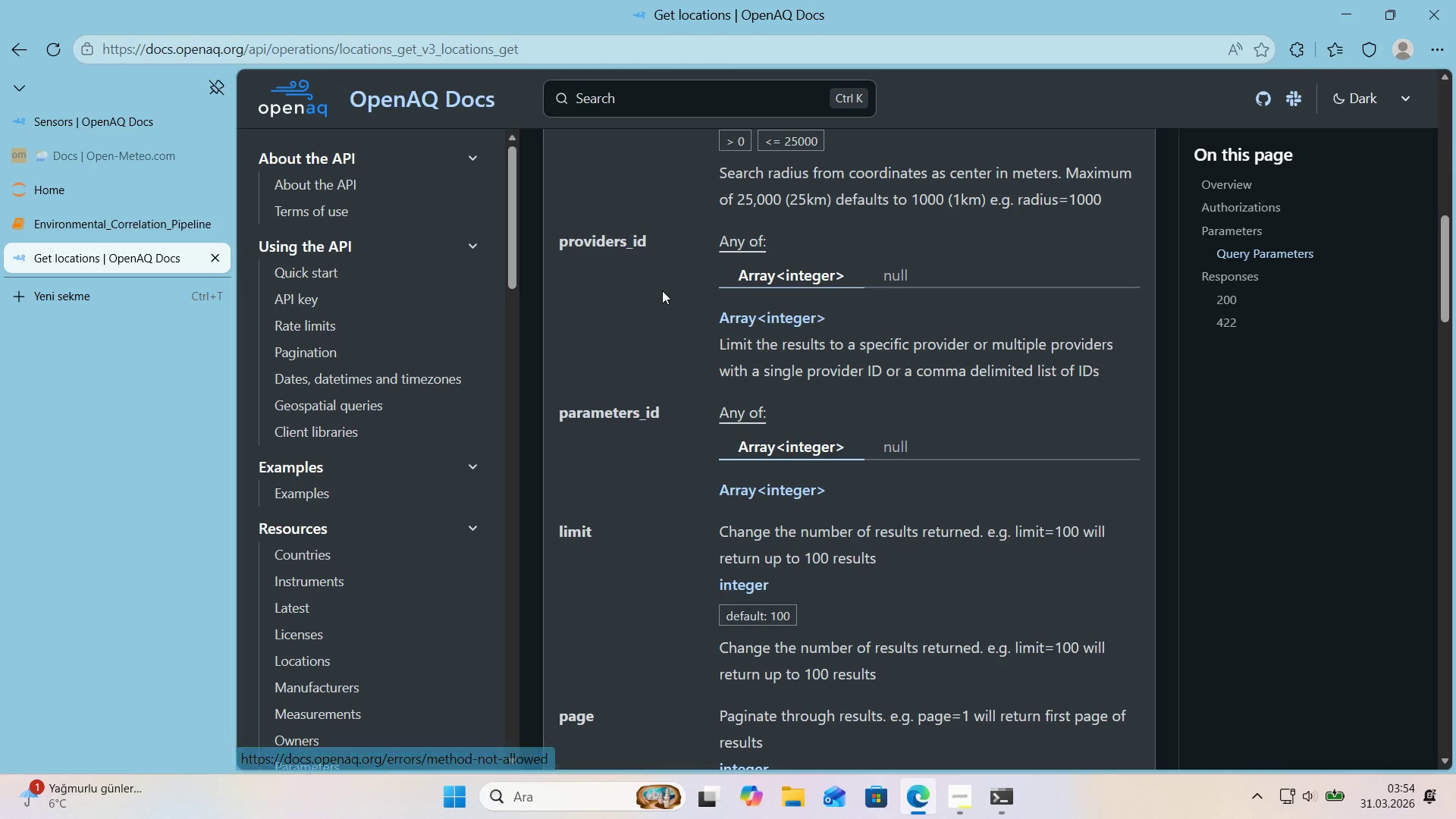 
scroll: coordinate [661, 290], scroll_direction: down, amount: 23.0
 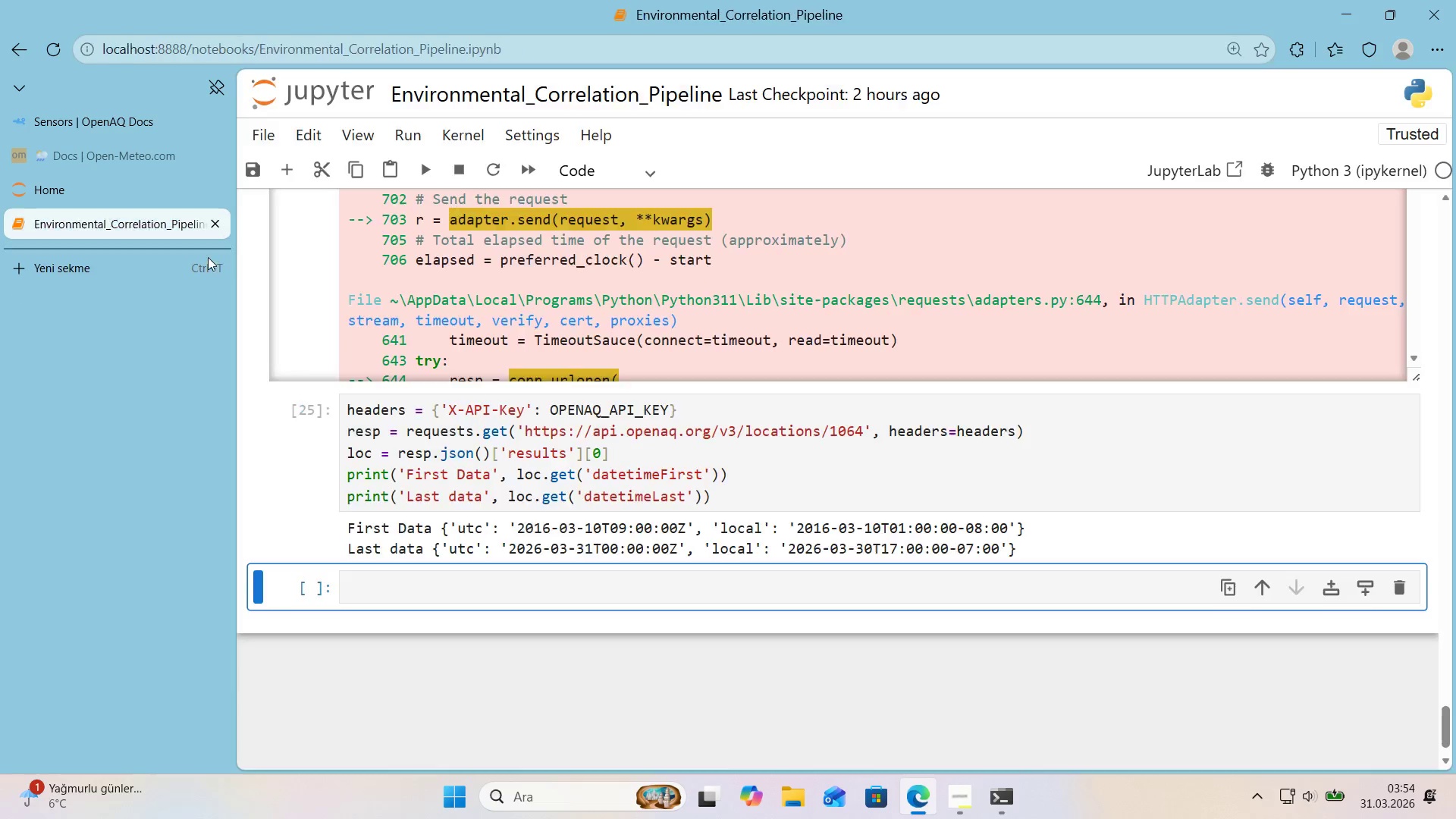 
left_click([765, 432])
 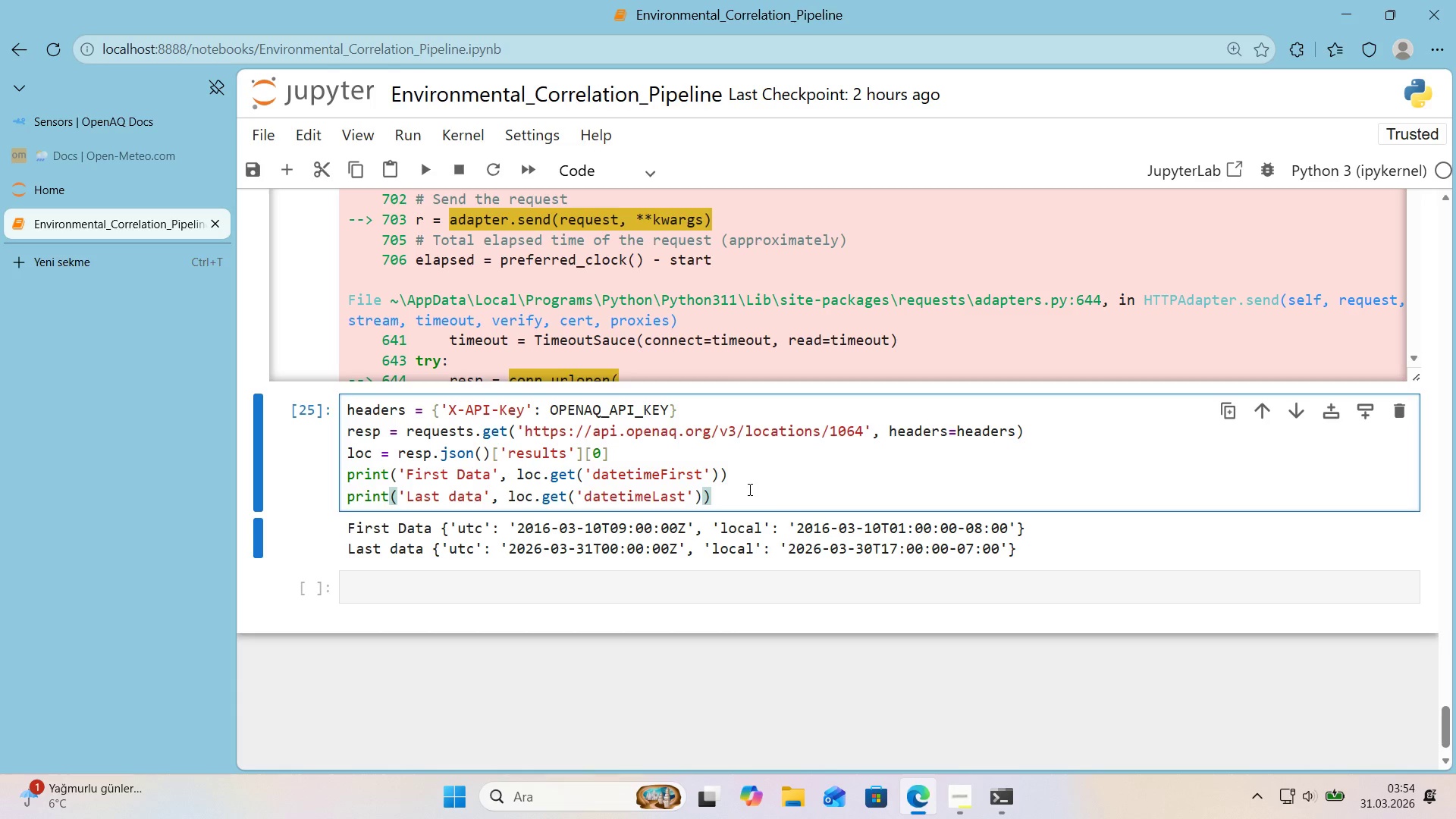 
wait(28.61)
 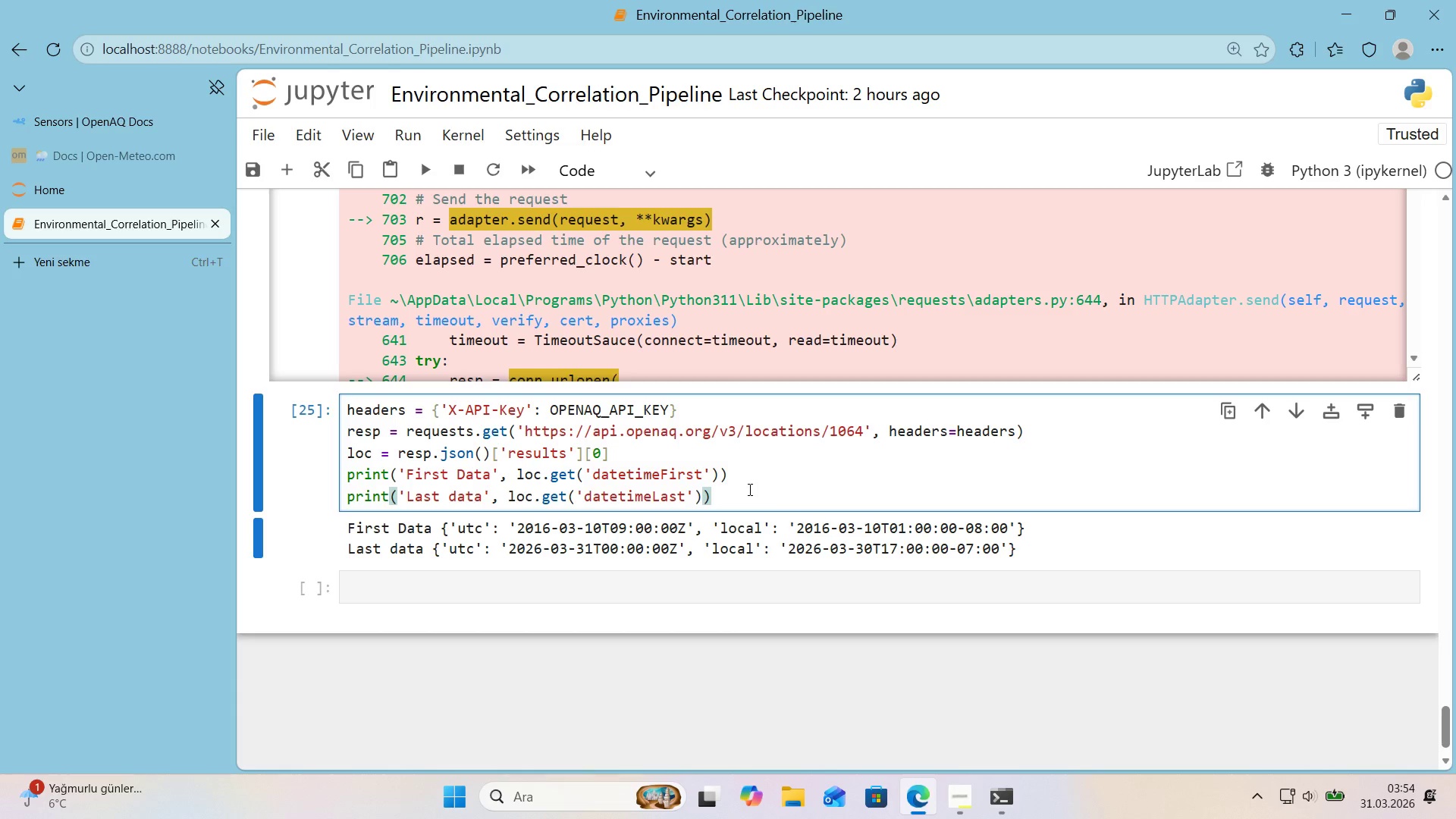 
left_click([766, 480])
 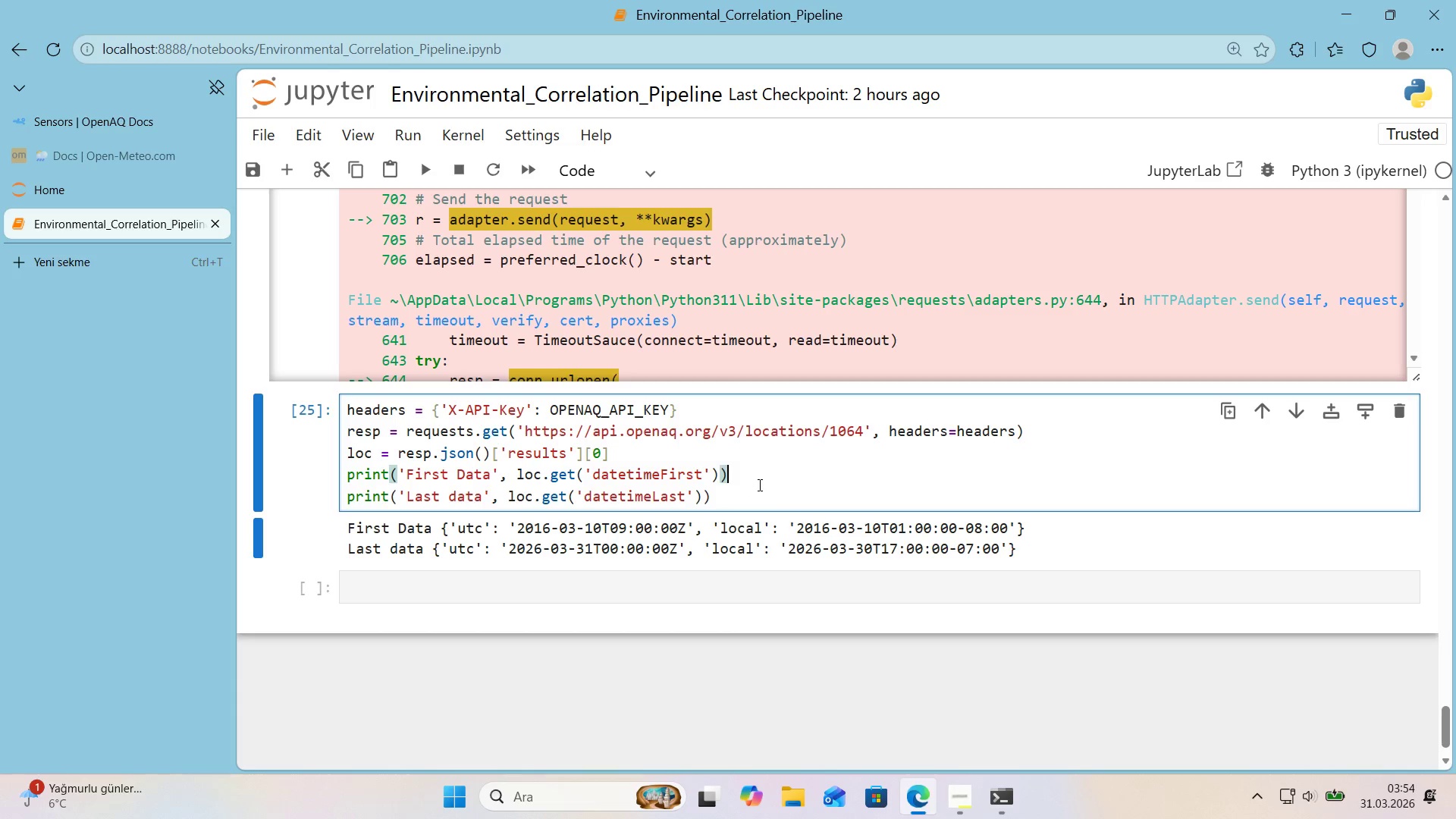 
key(Control+A)
 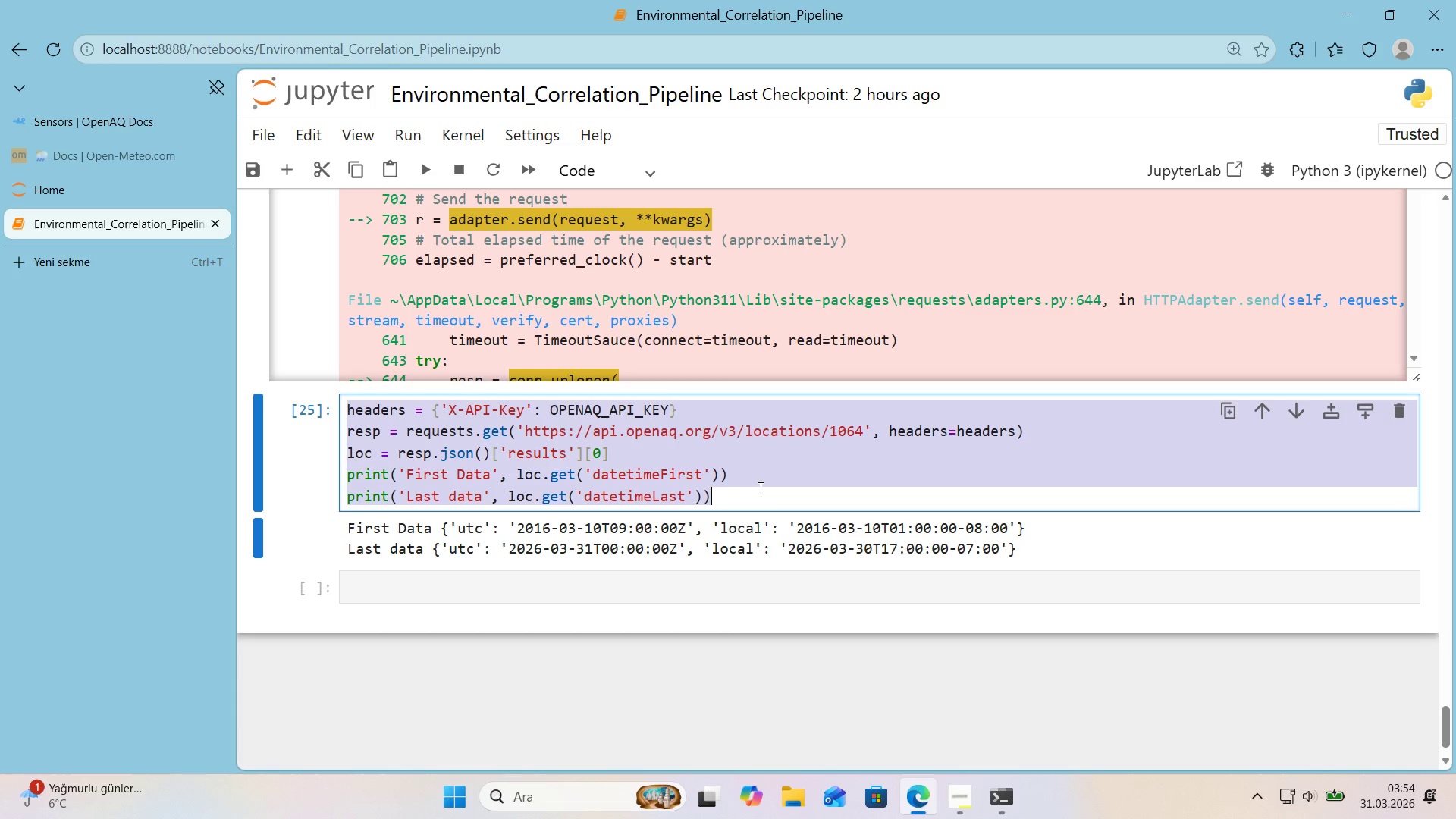 
left_click([780, 491])
 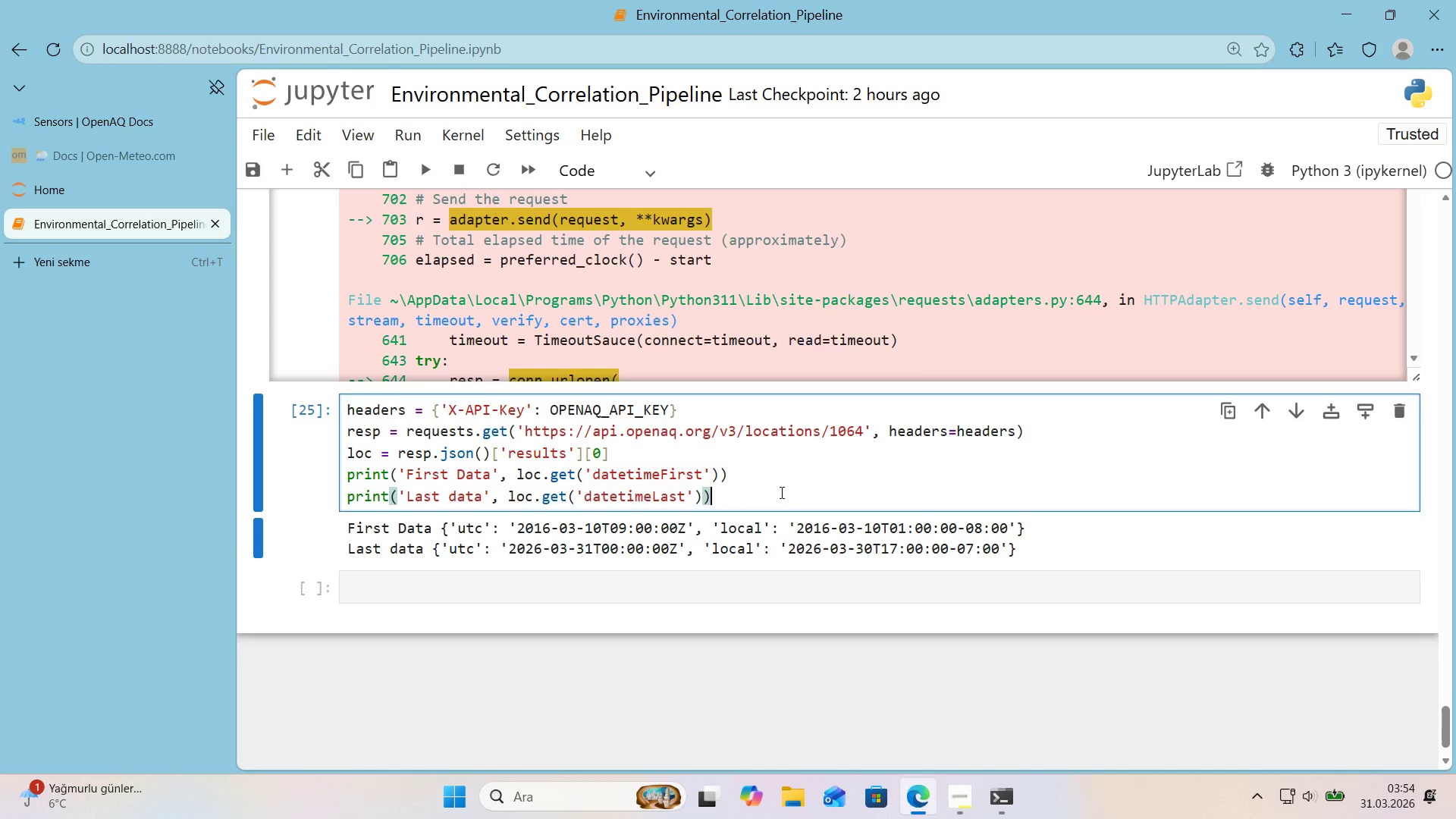 
scroll: coordinate [772, 493], scroll_direction: up, amount: 37.0
 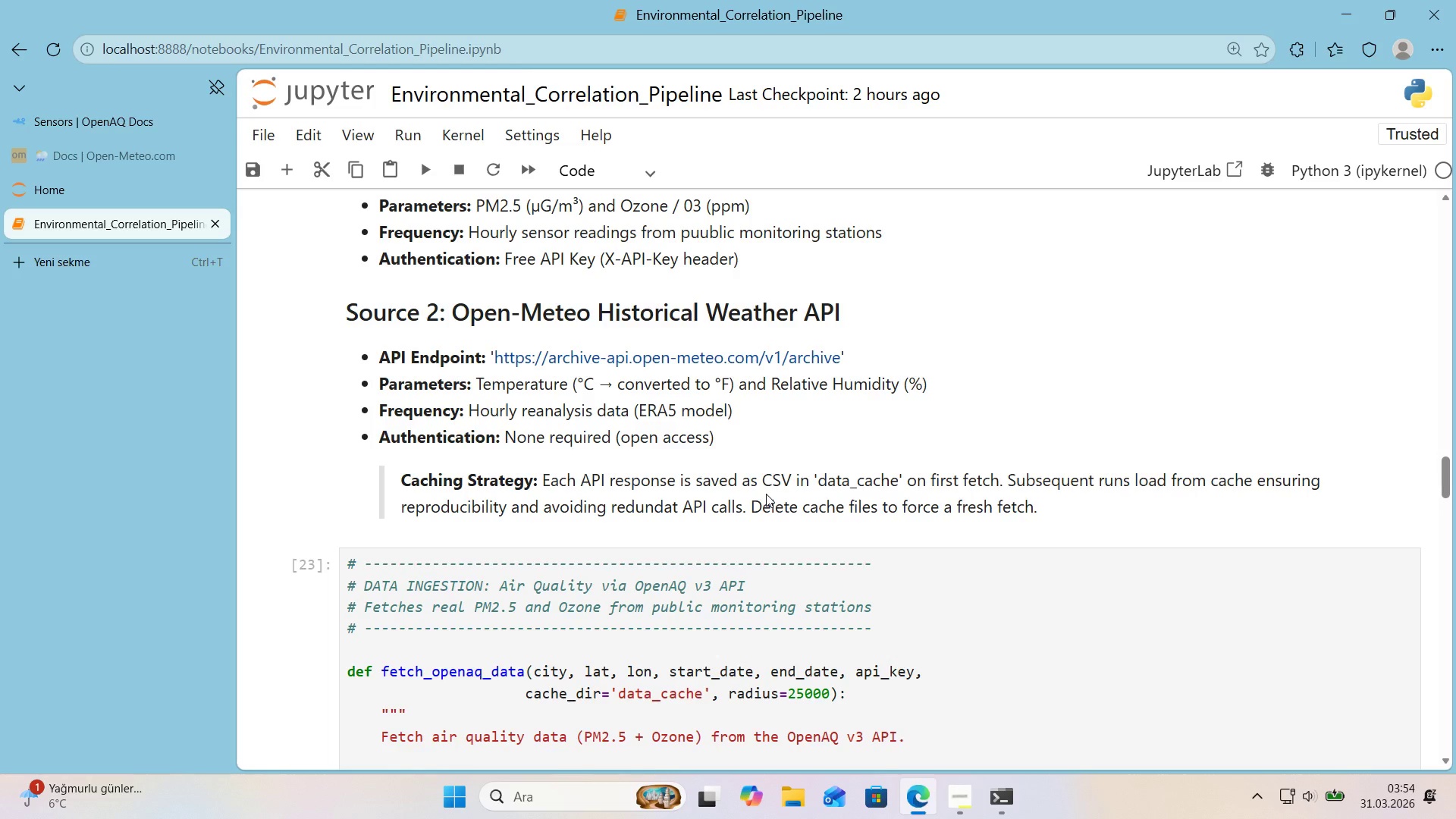 
scroll: coordinate [758, 494], scroll_direction: down, amount: 38.0
 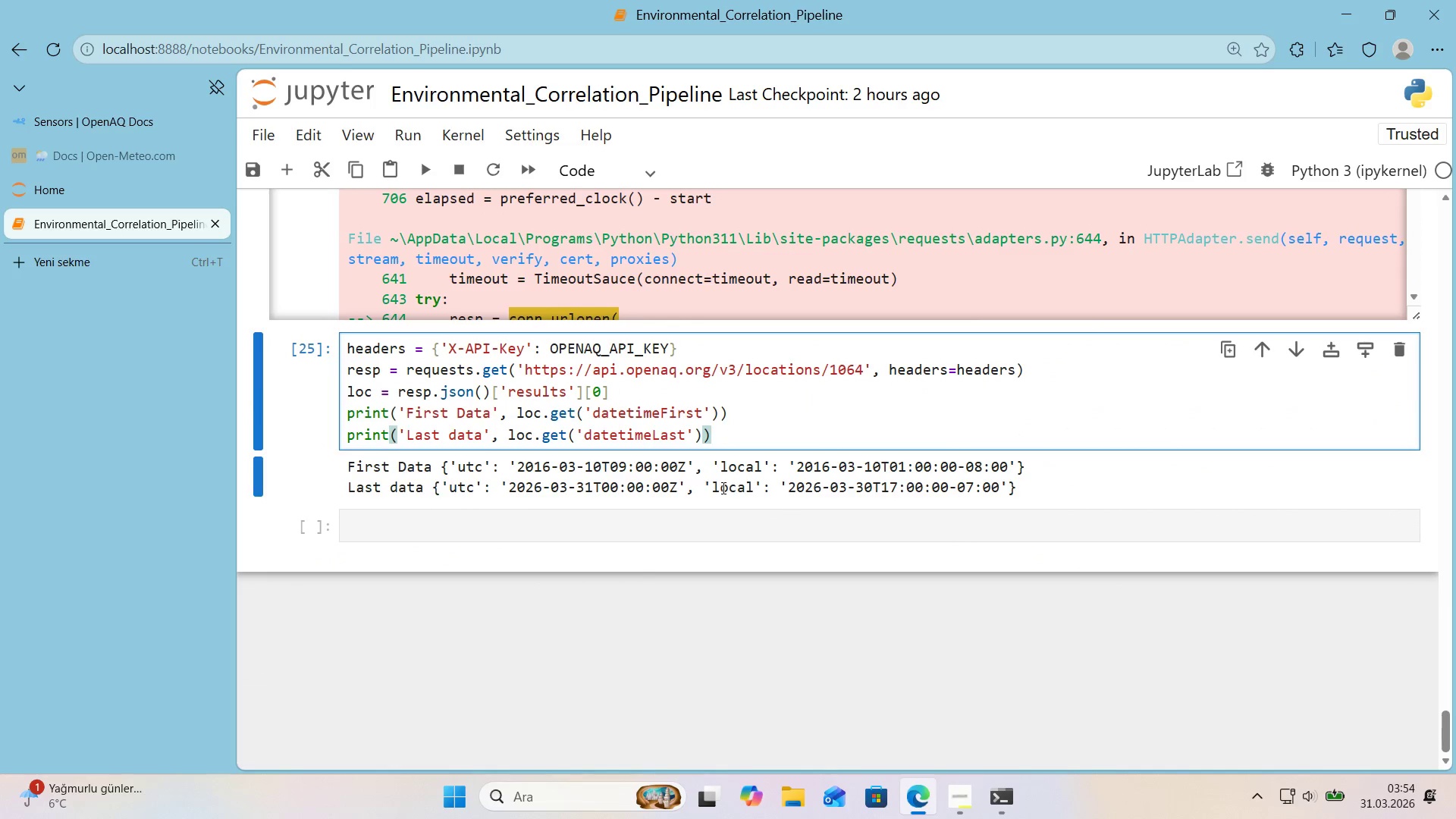 
left_click([738, 434])
 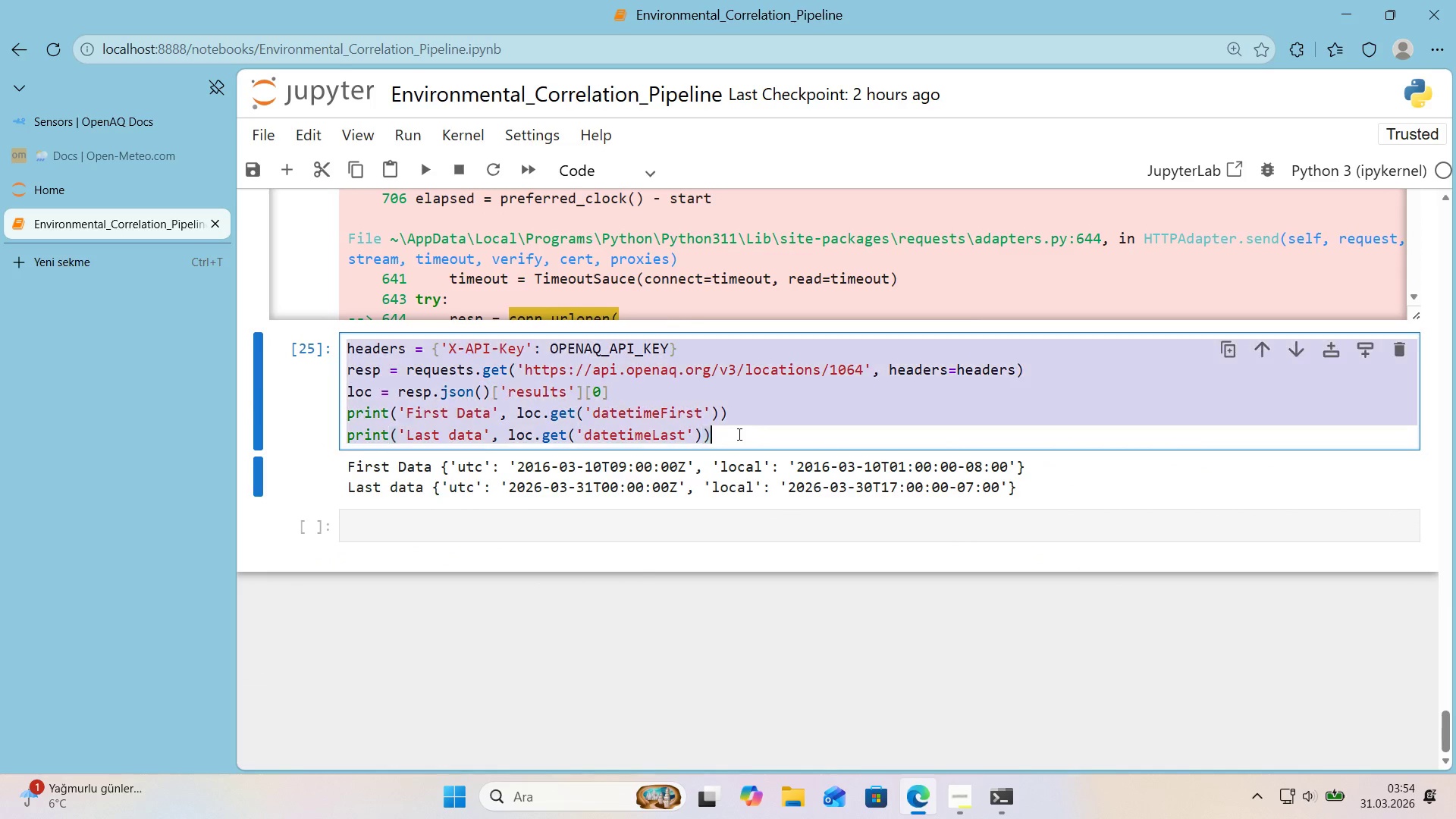 
key(Control+A)
 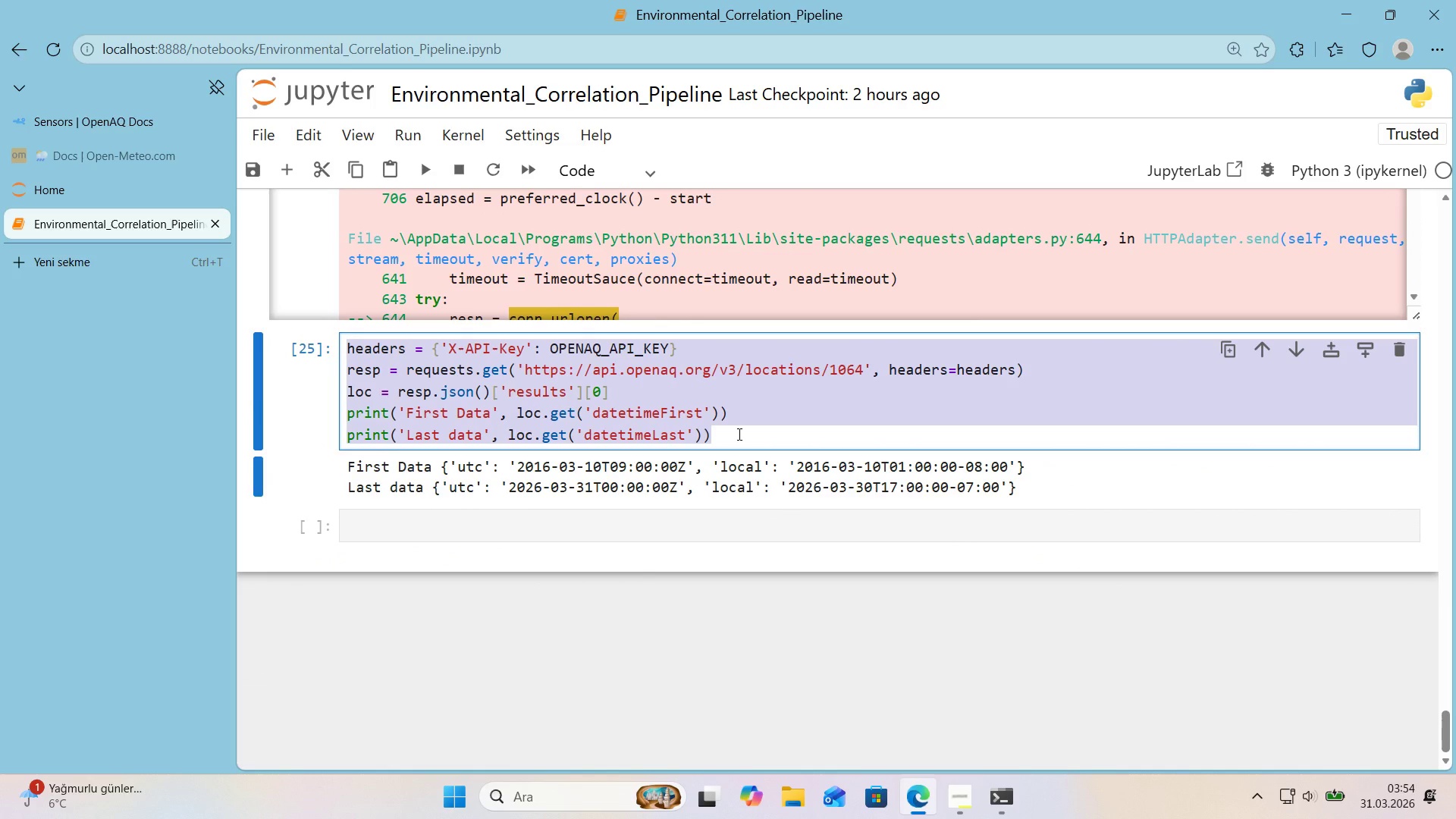 
key(Control+X)
 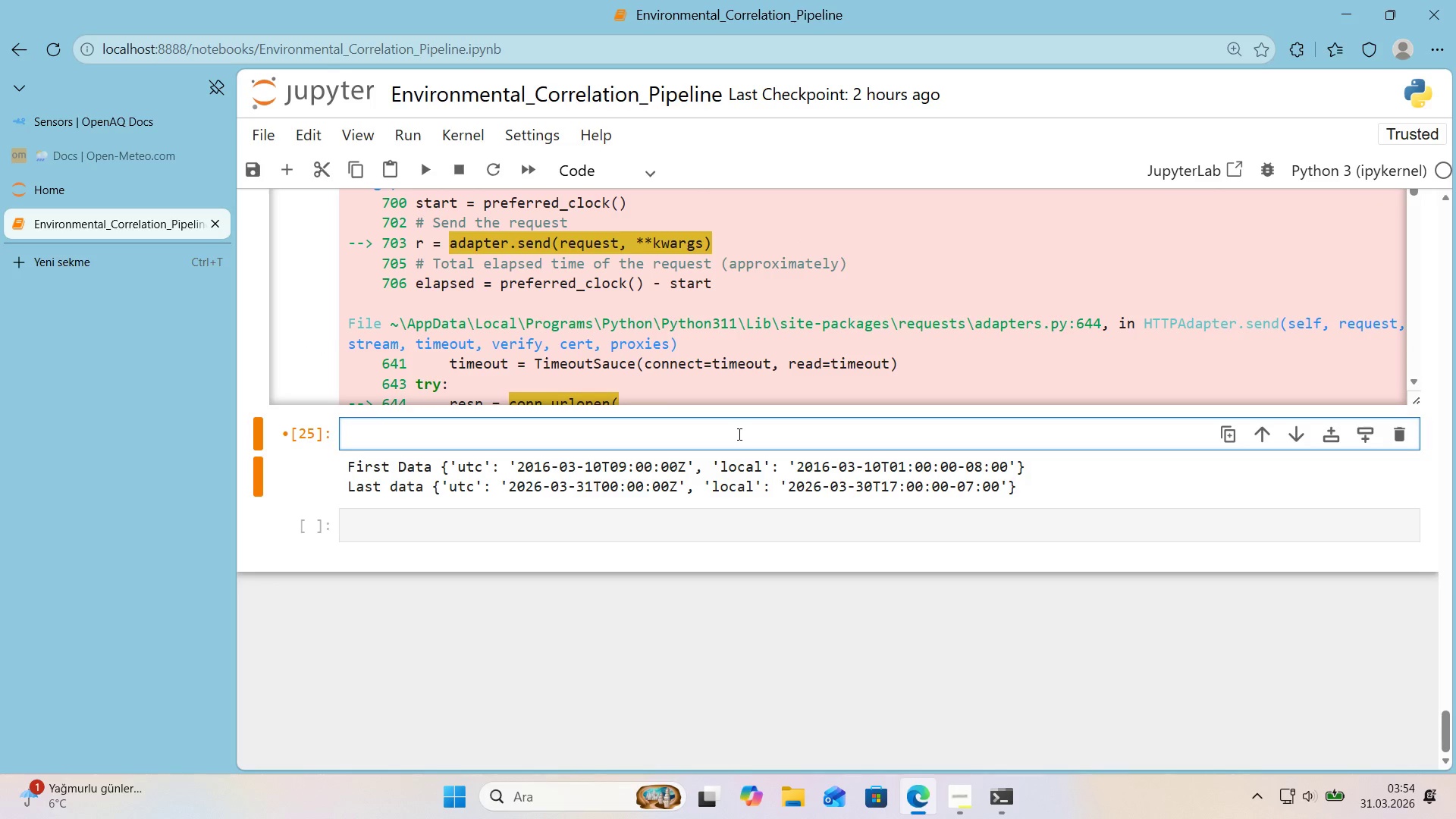 
type(m ) requests.get*()
 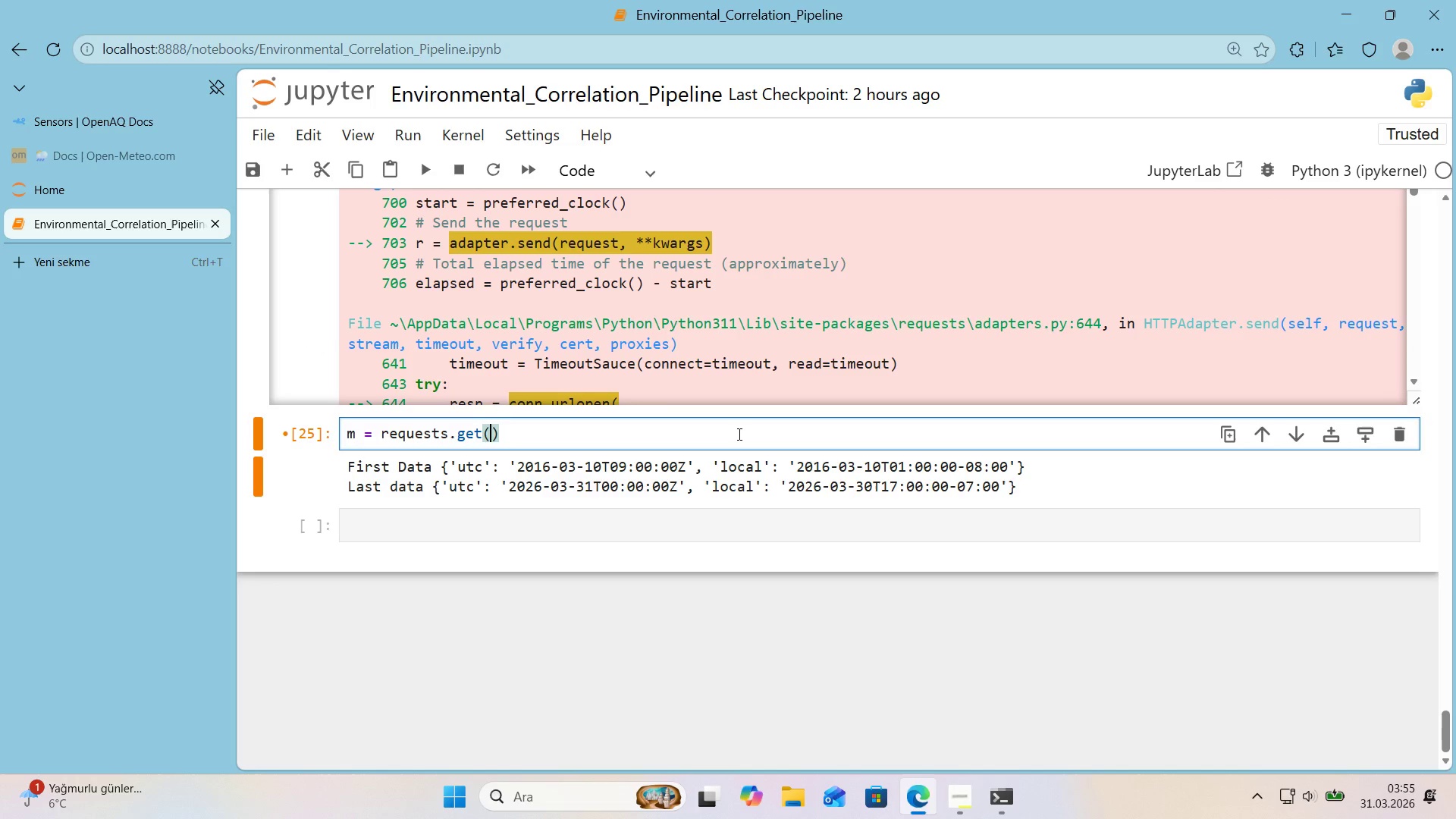 
 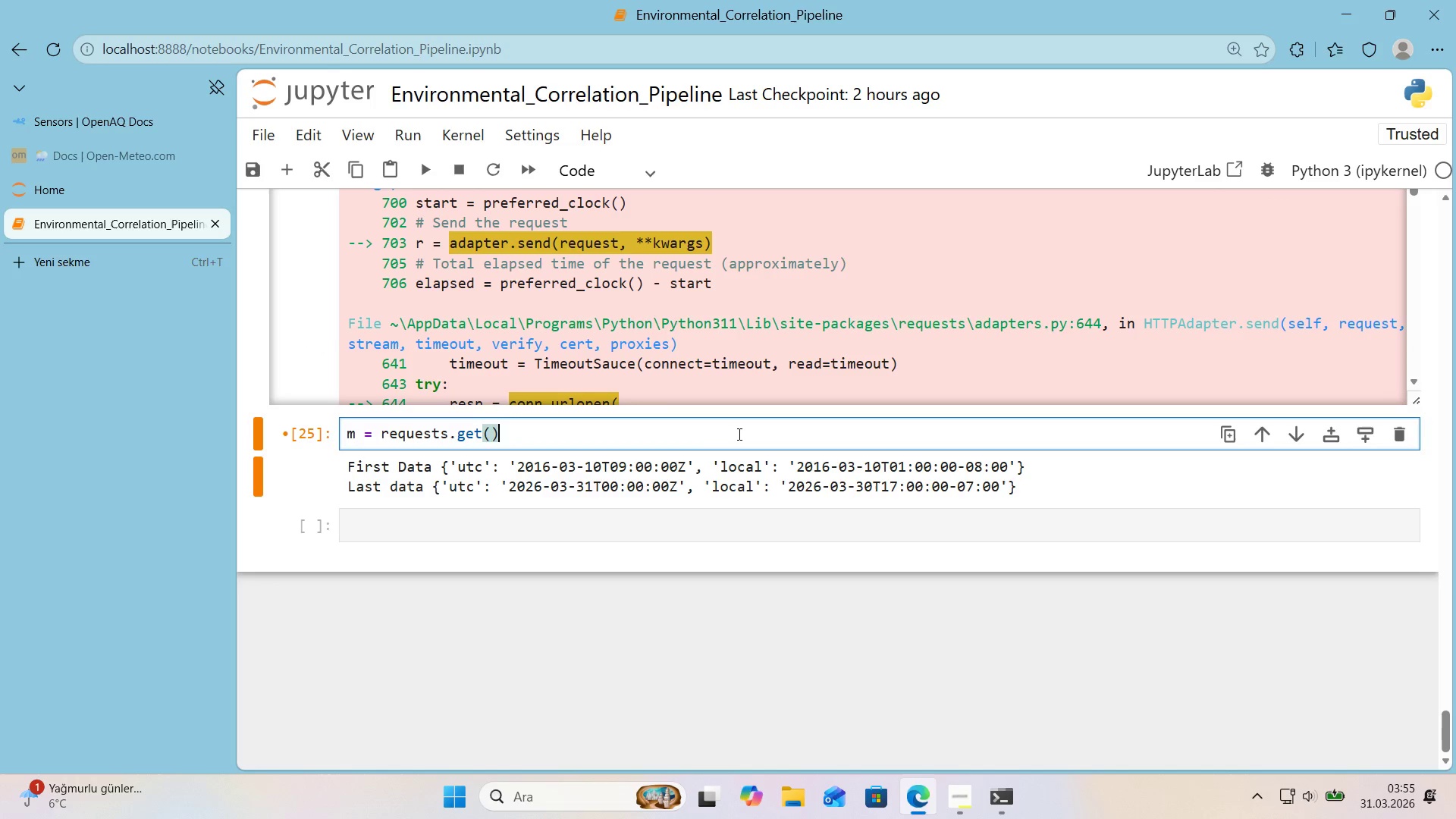 
key(ArrowLeft)
 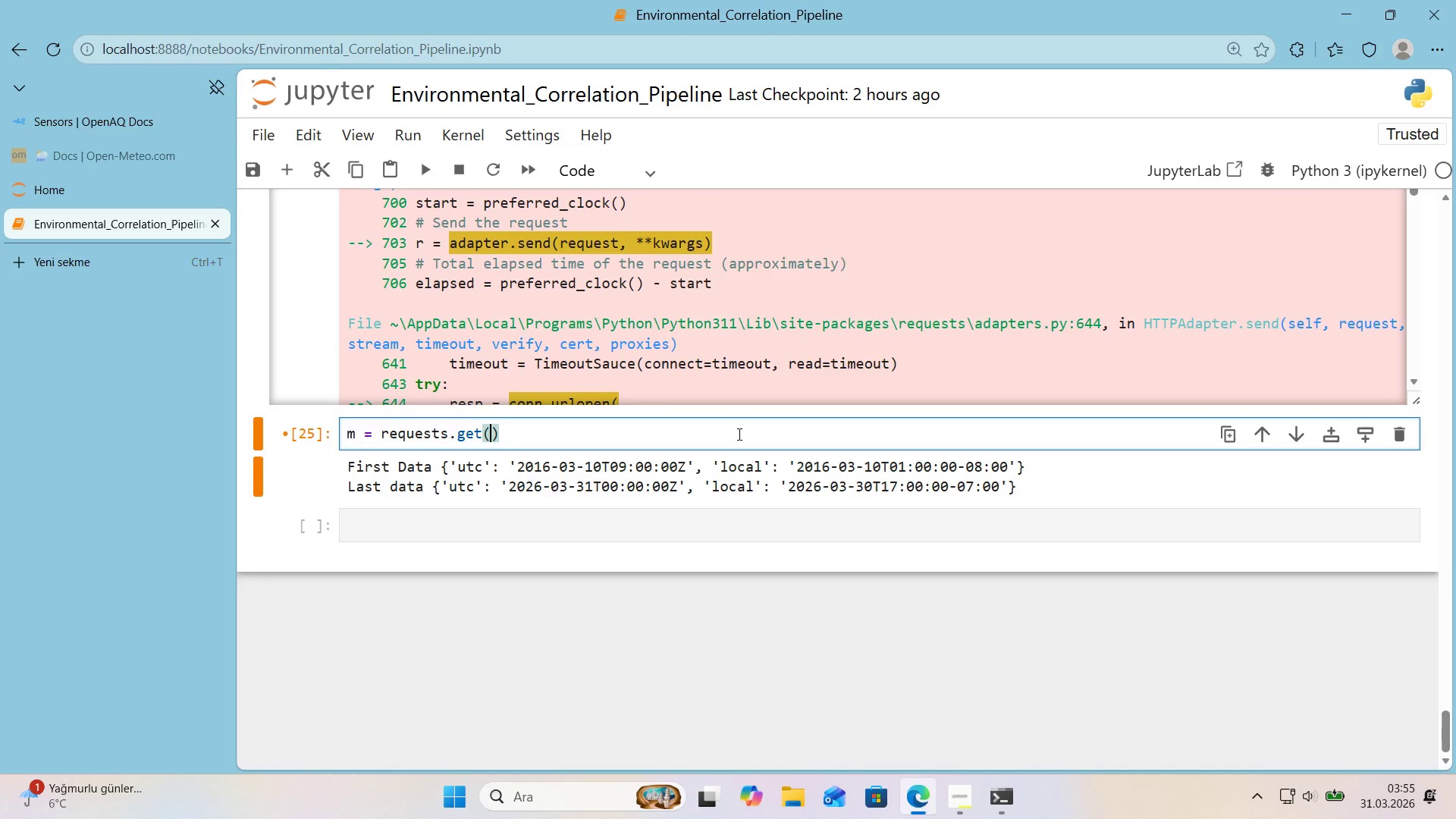 
type(https>&&ap'.open)
 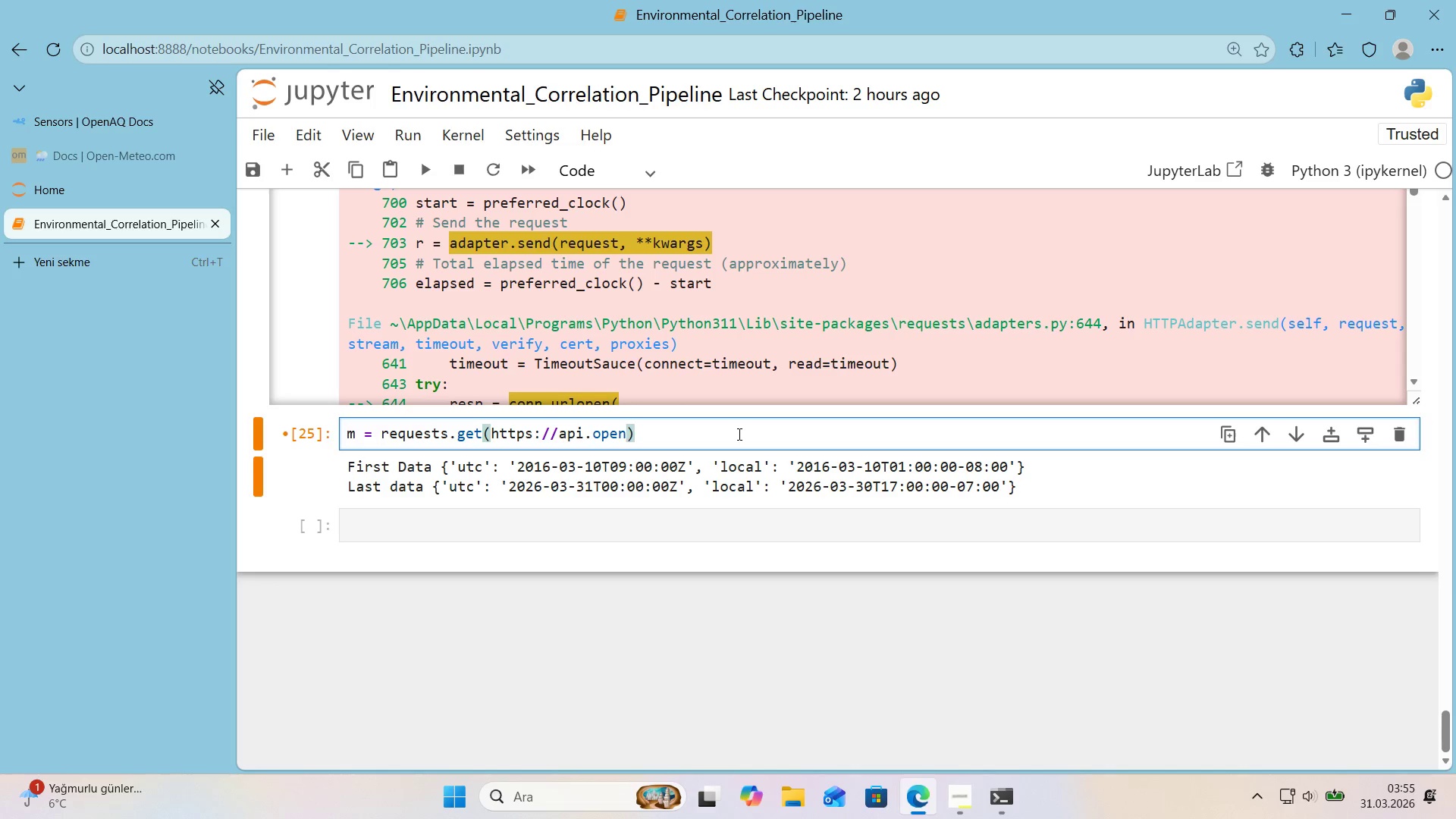 
left_click([126, 126])
 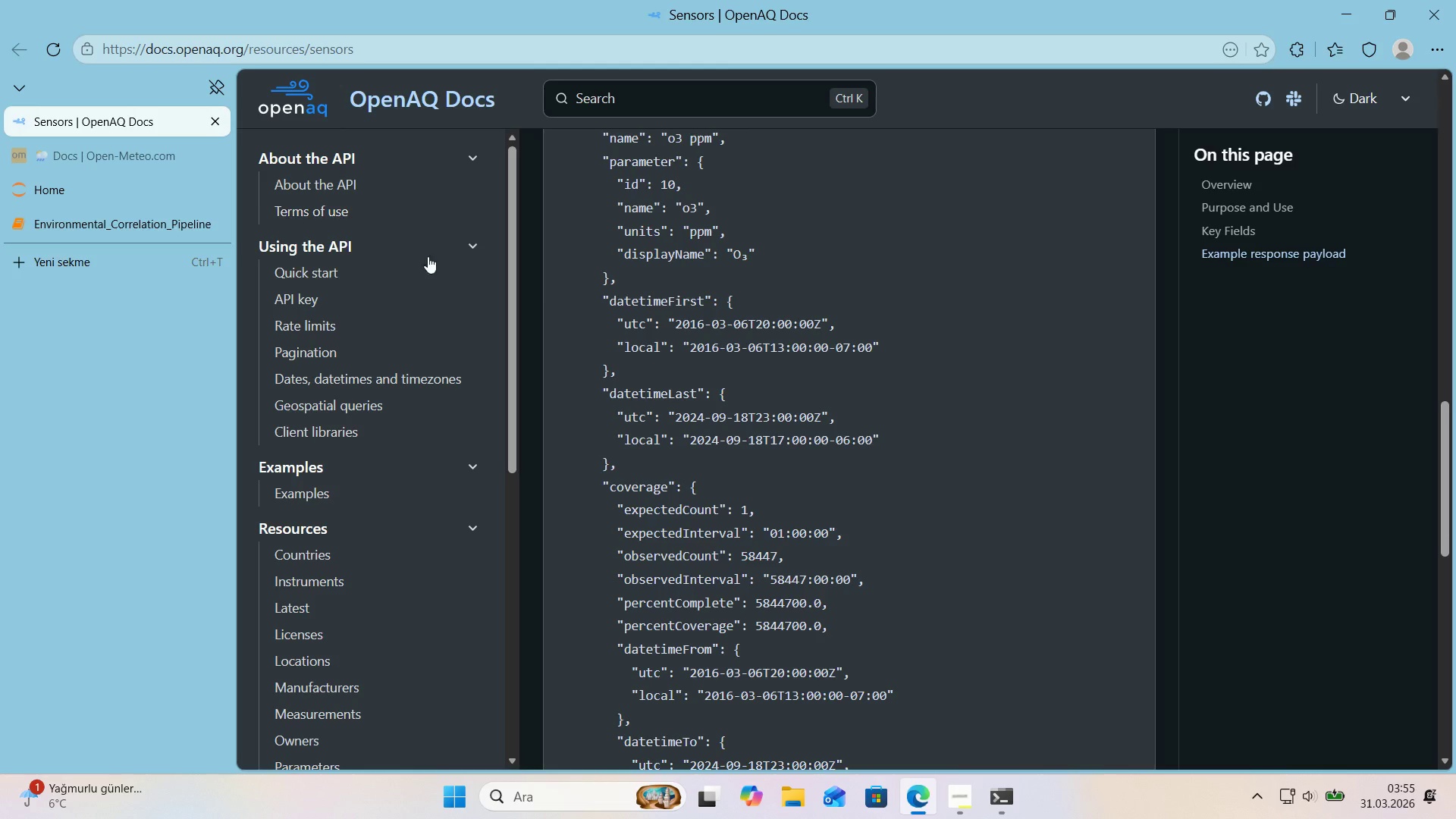 
scroll: coordinate [420, 272], scroll_direction: up, amount: 28.0
 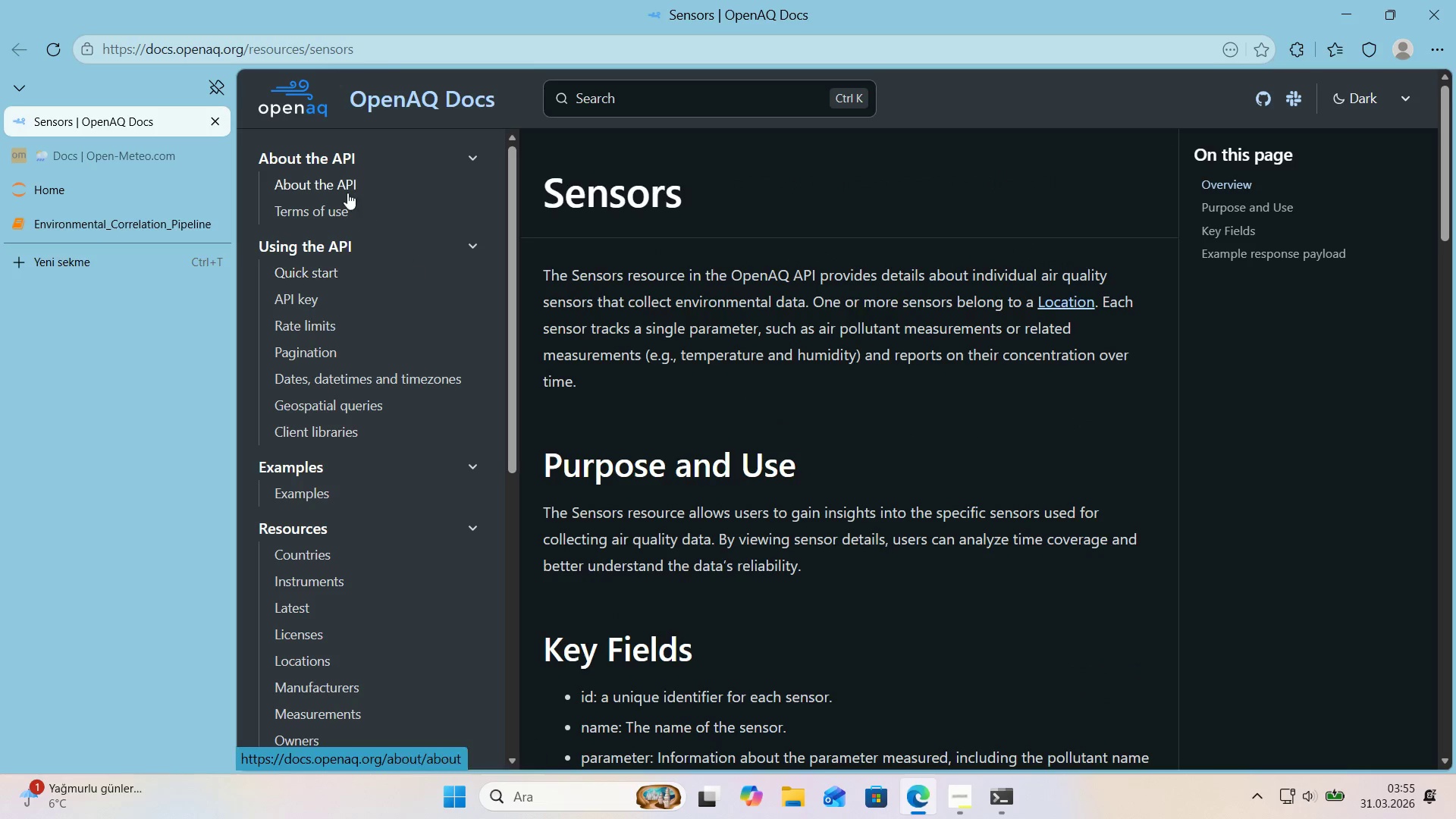 
left_click([347, 193])
 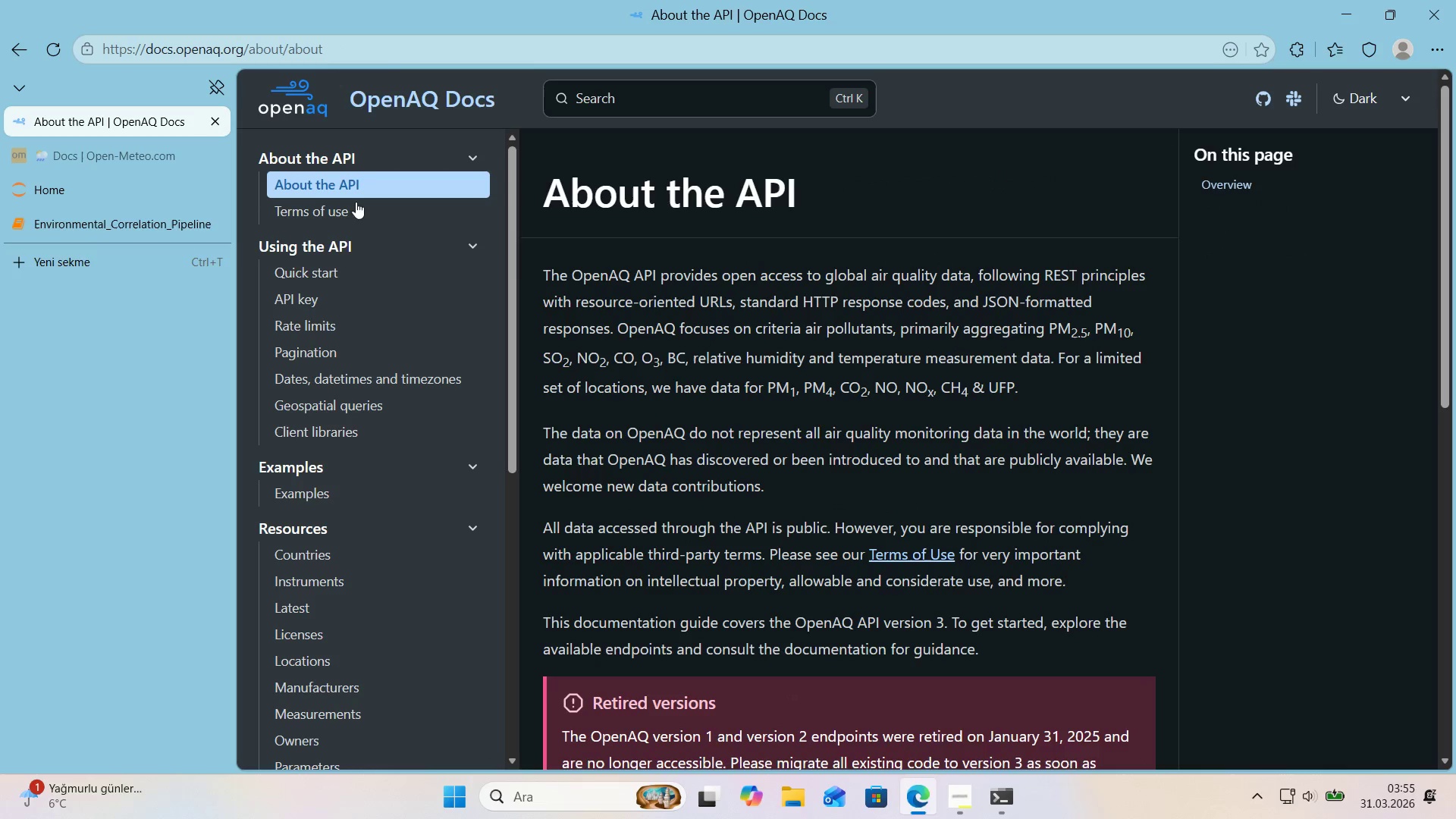 
scroll: coordinate [429, 310], scroll_direction: down, amount: 16.0
 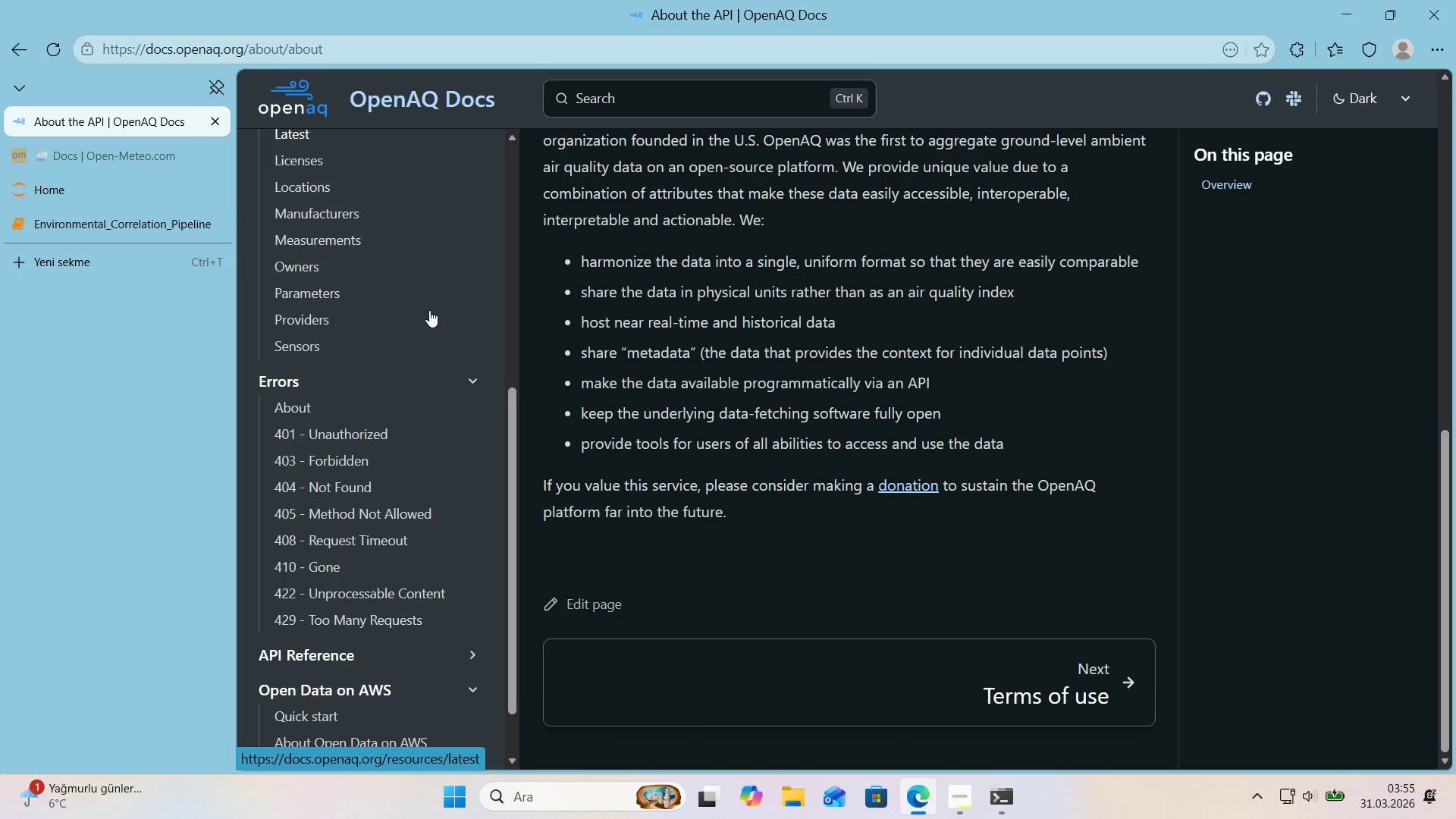 
scroll: coordinate [427, 310], scroll_direction: up, amount: 2.0
 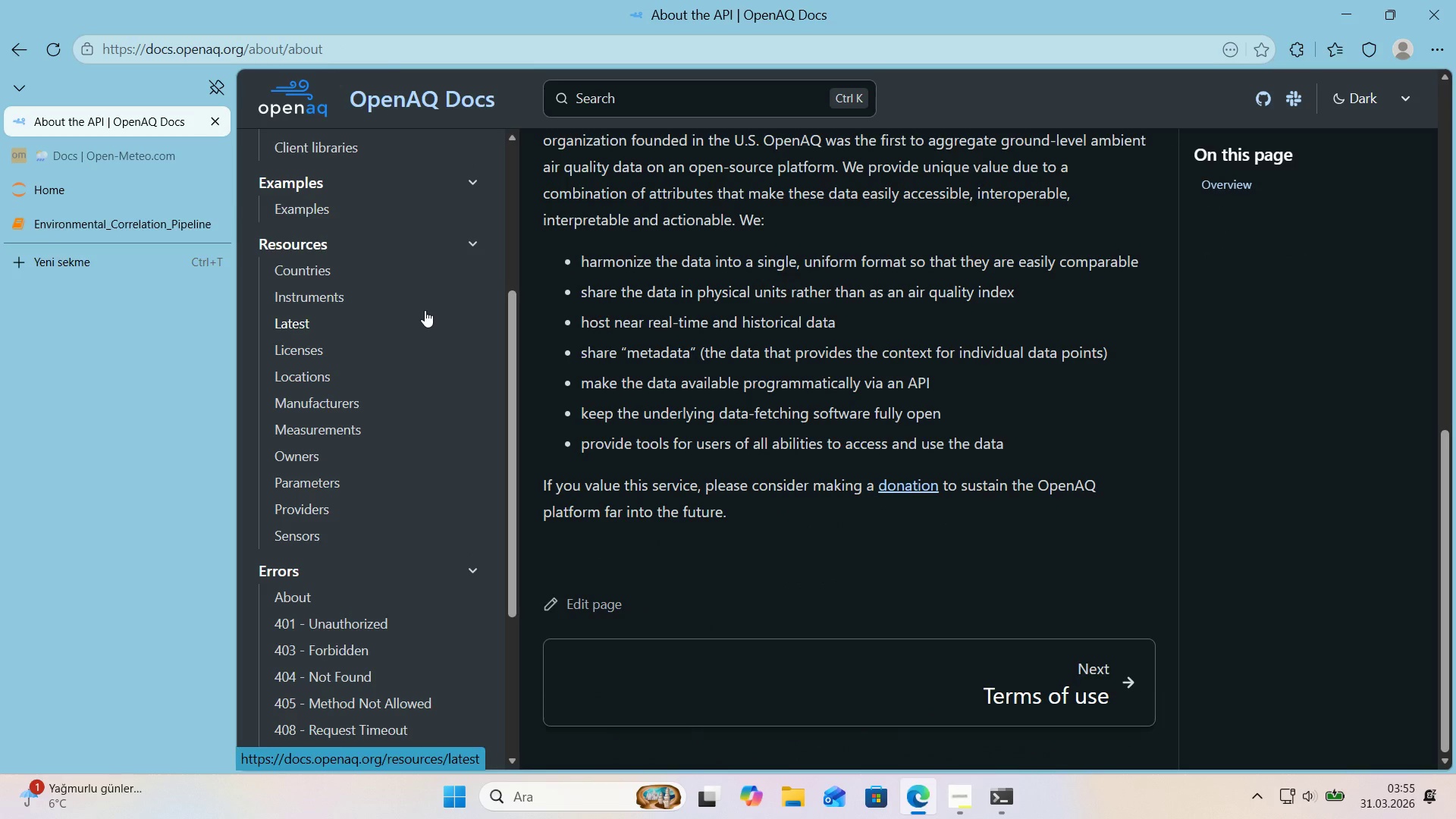 
scroll: coordinate [424, 310], scroll_direction: down, amount: 7.0
 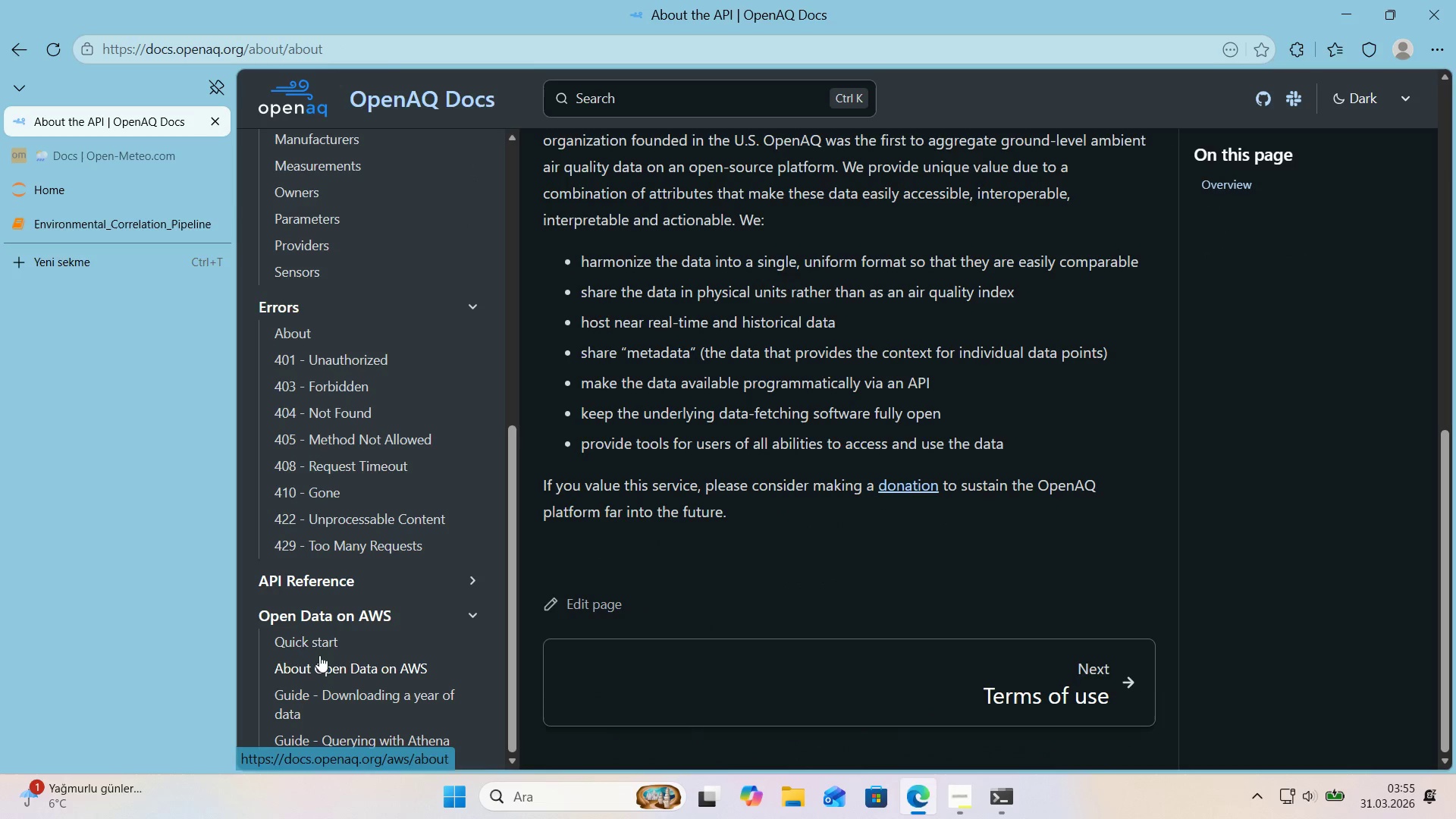 
scroll: coordinate [421, 557], scroll_direction: up, amount: 12.0
 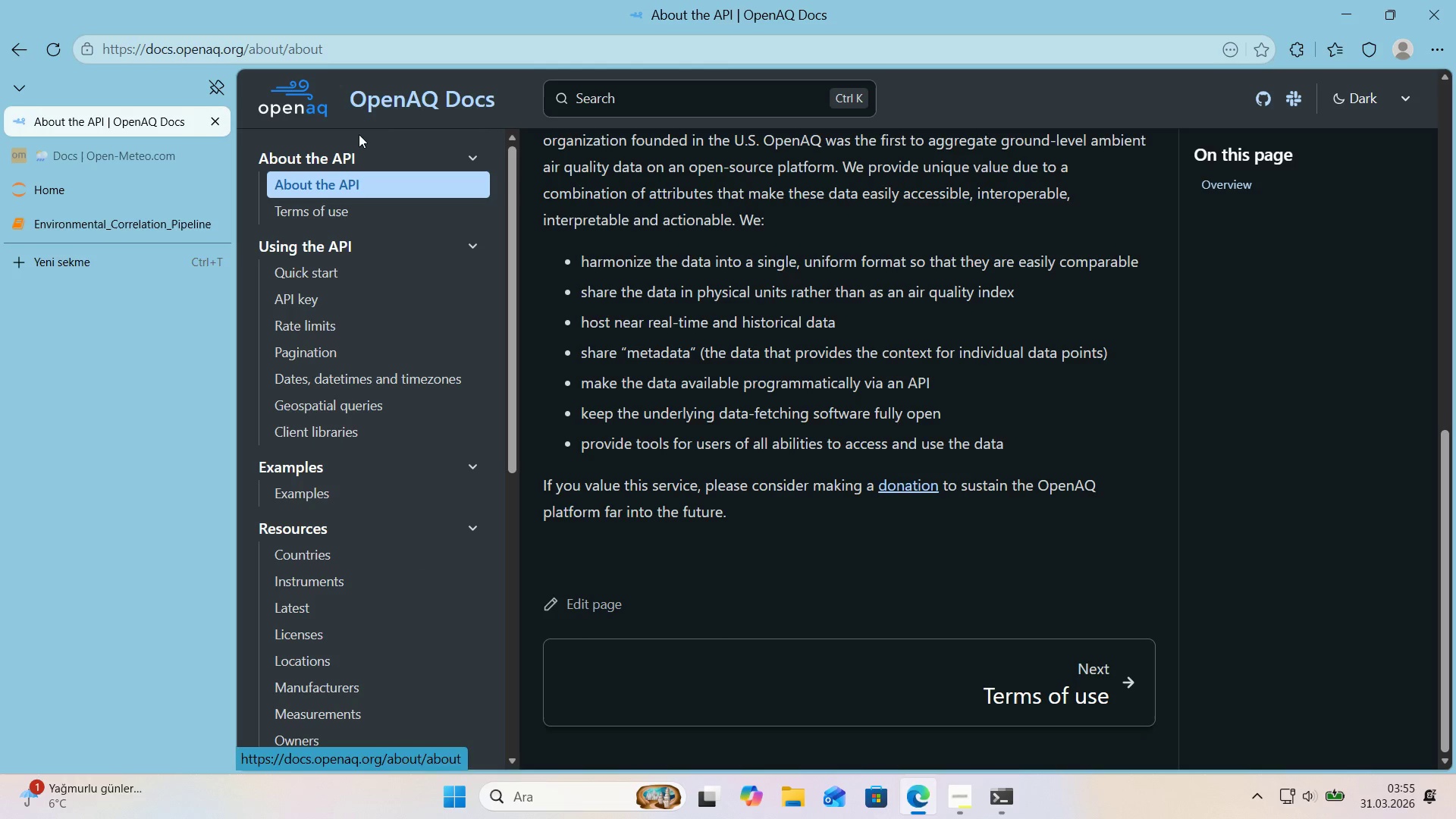 
left_click([418, 111])
 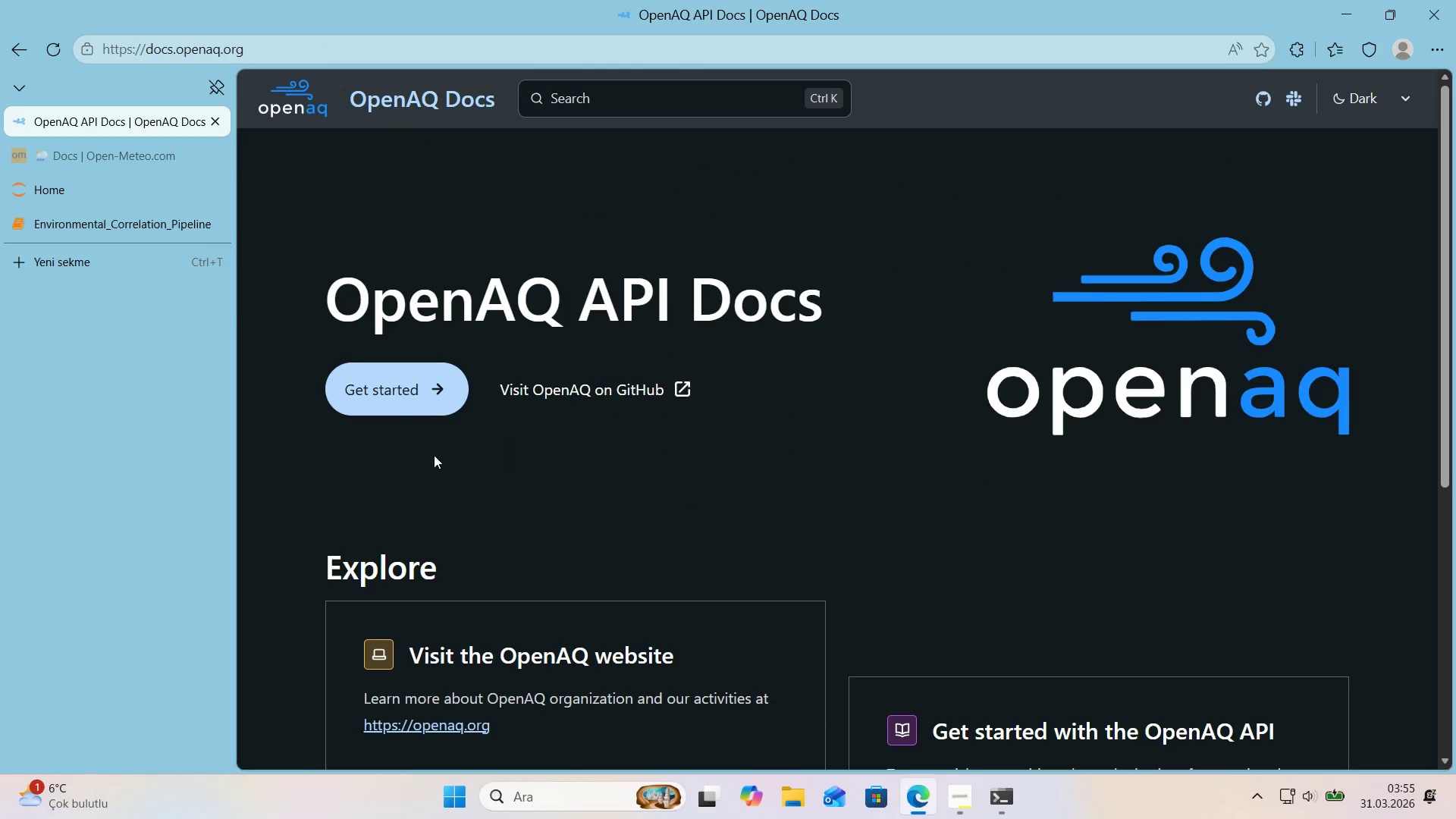 
left_click([386, 399])
 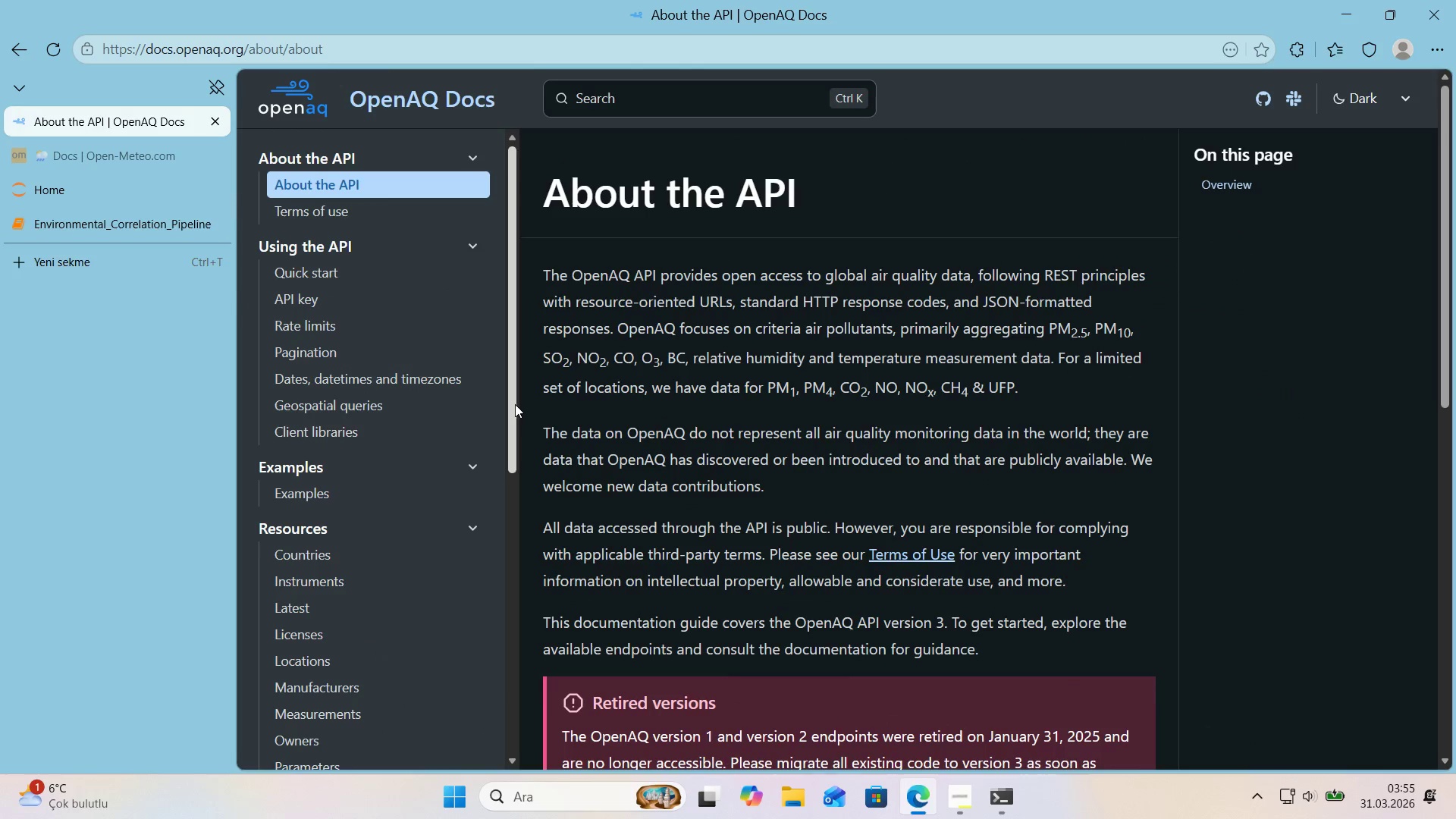 
scroll: coordinate [627, 406], scroll_direction: down, amount: 6.0
 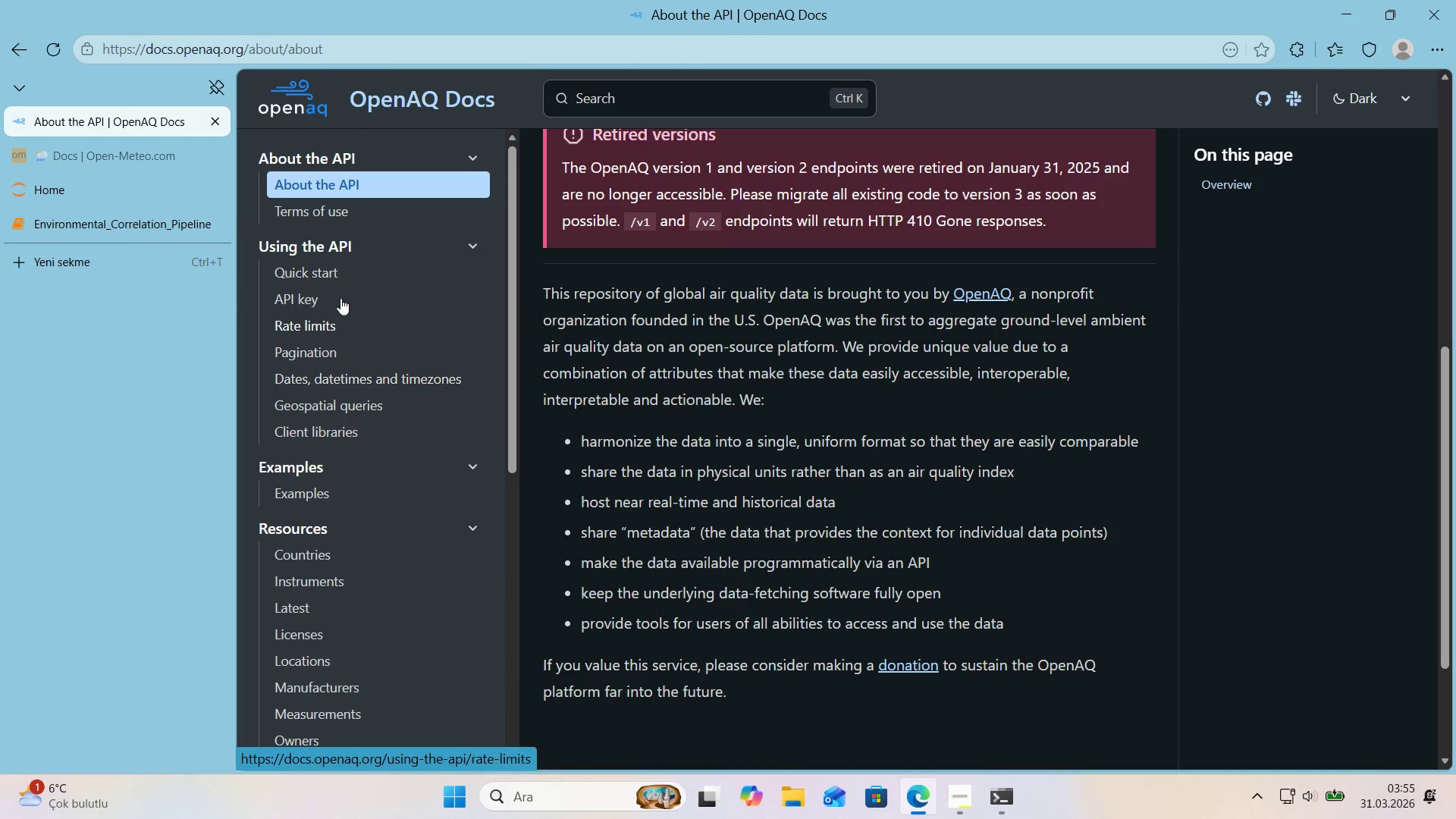 
left_click([339, 269])
 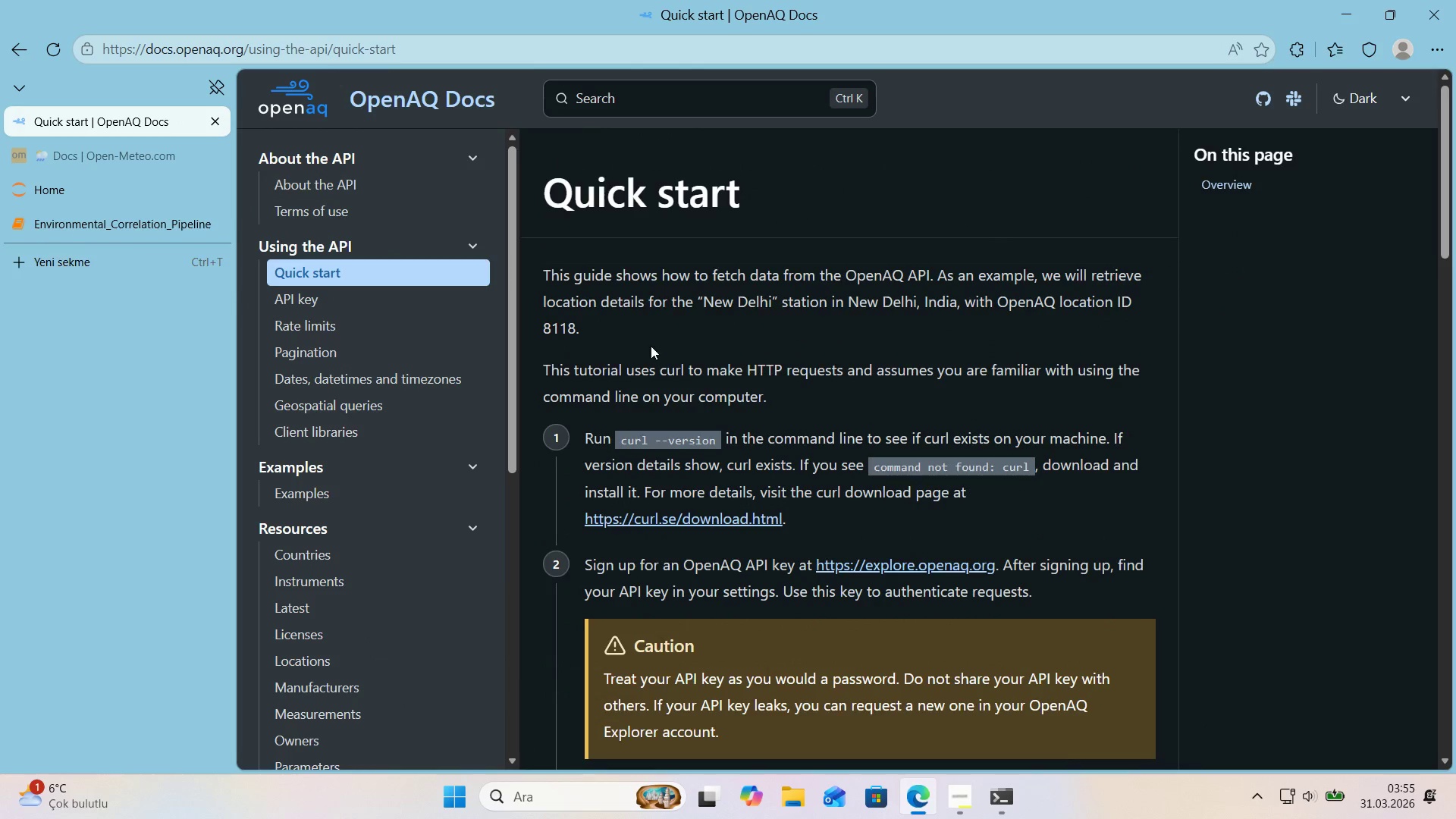 
scroll: coordinate [654, 349], scroll_direction: down, amount: 6.0
 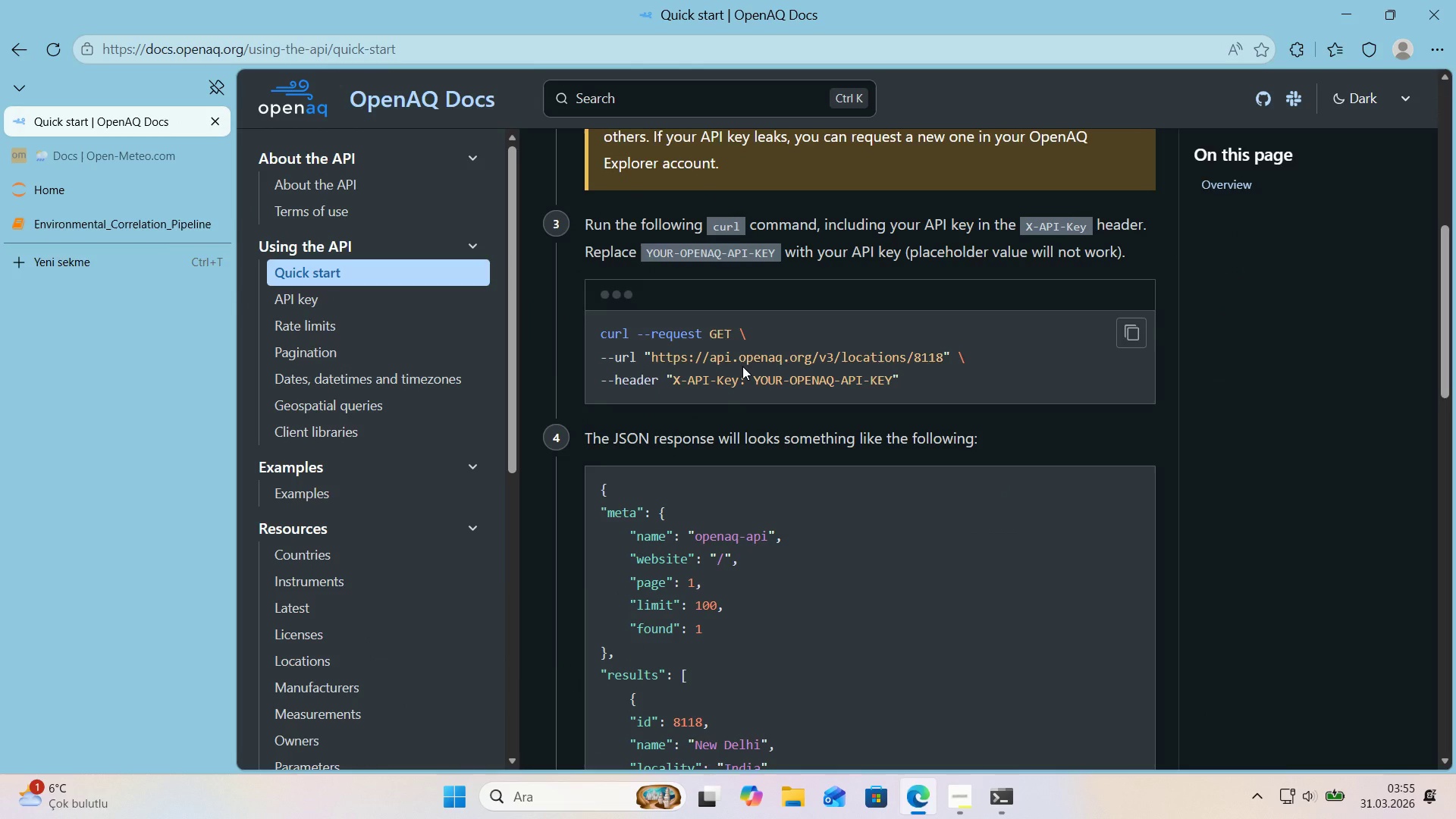 
wait(5.97)
 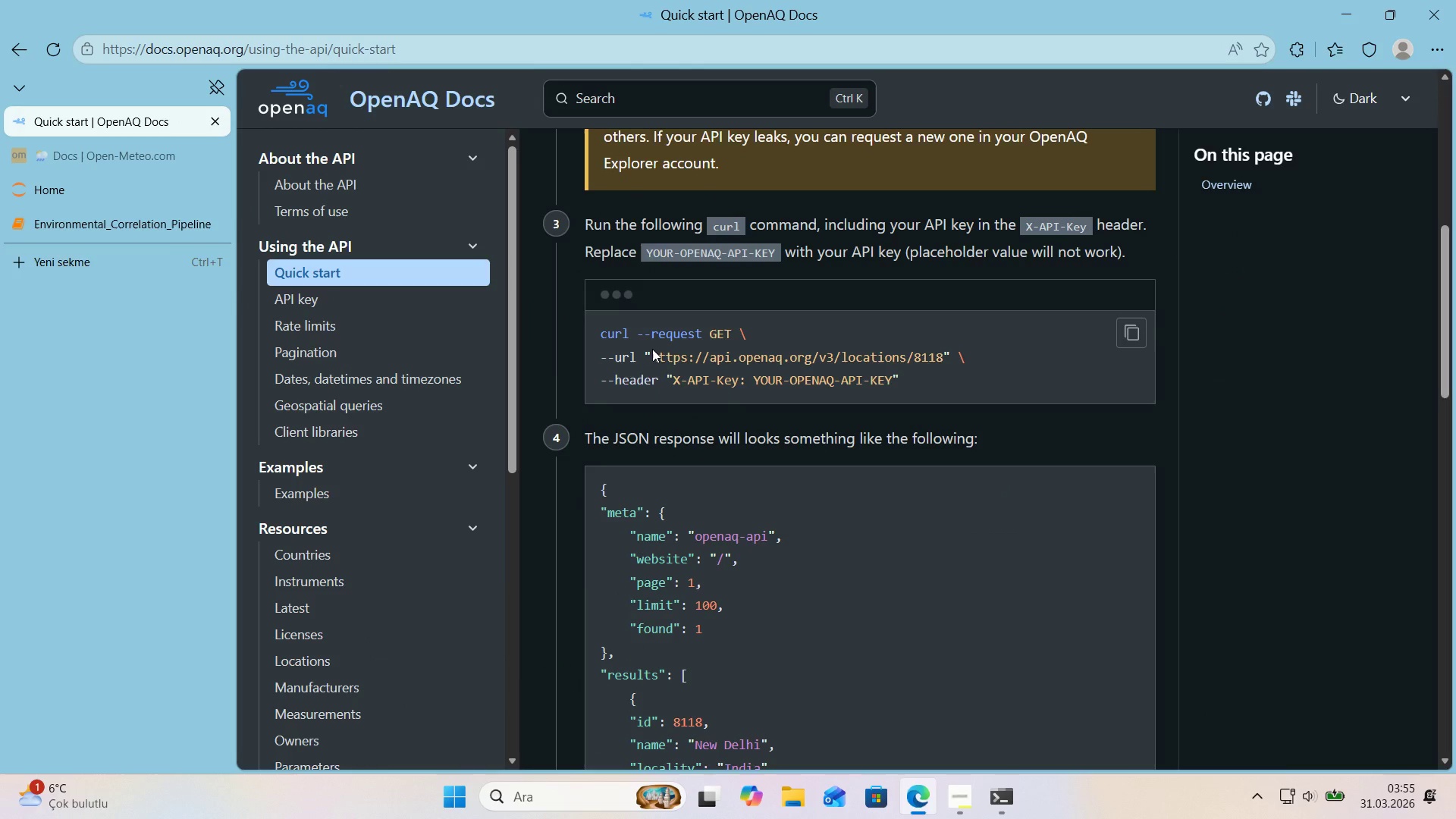 
scroll: coordinate [334, 384], scroll_direction: down, amount: 6.0
 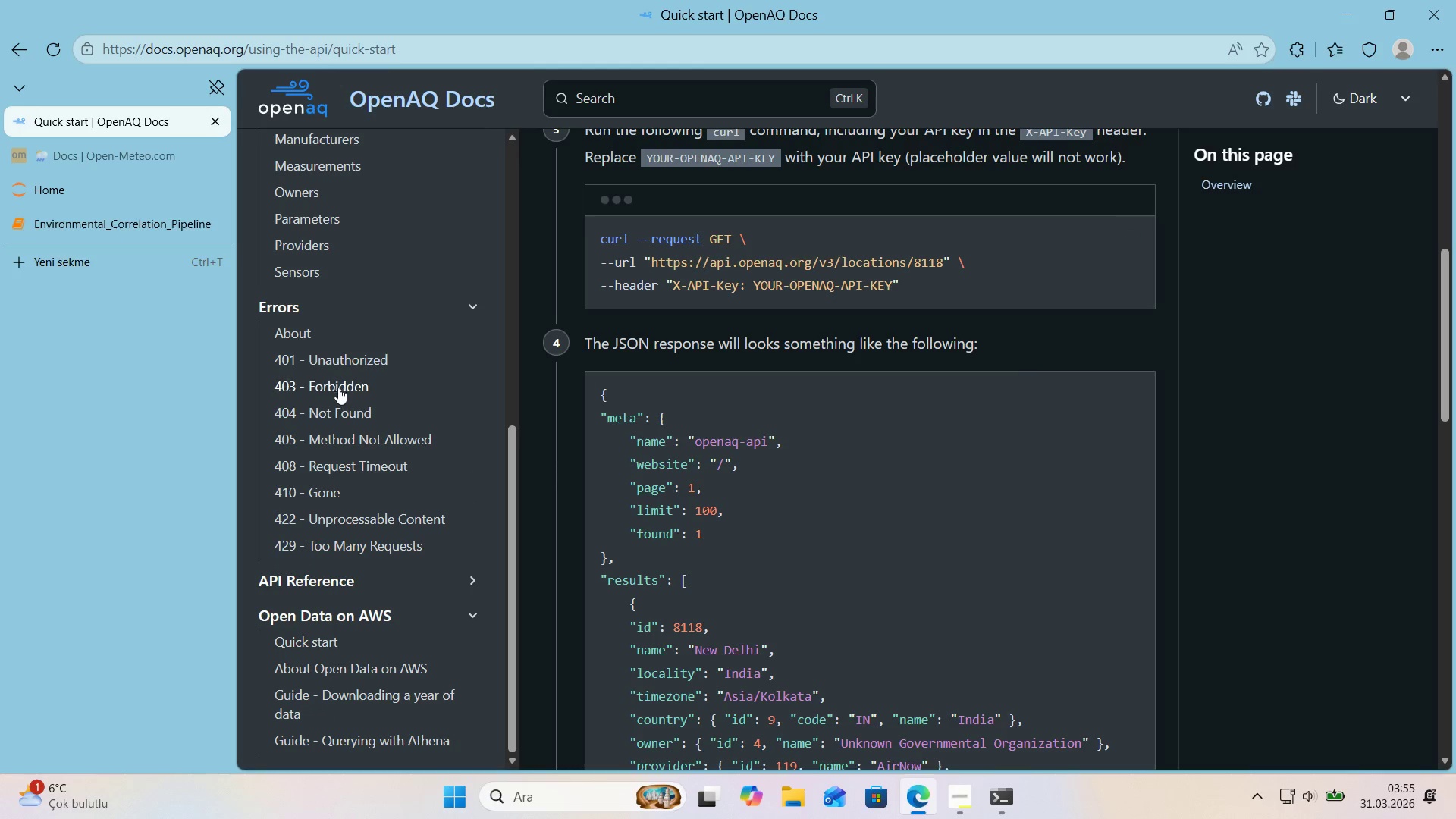 
left_click([349, 579])
 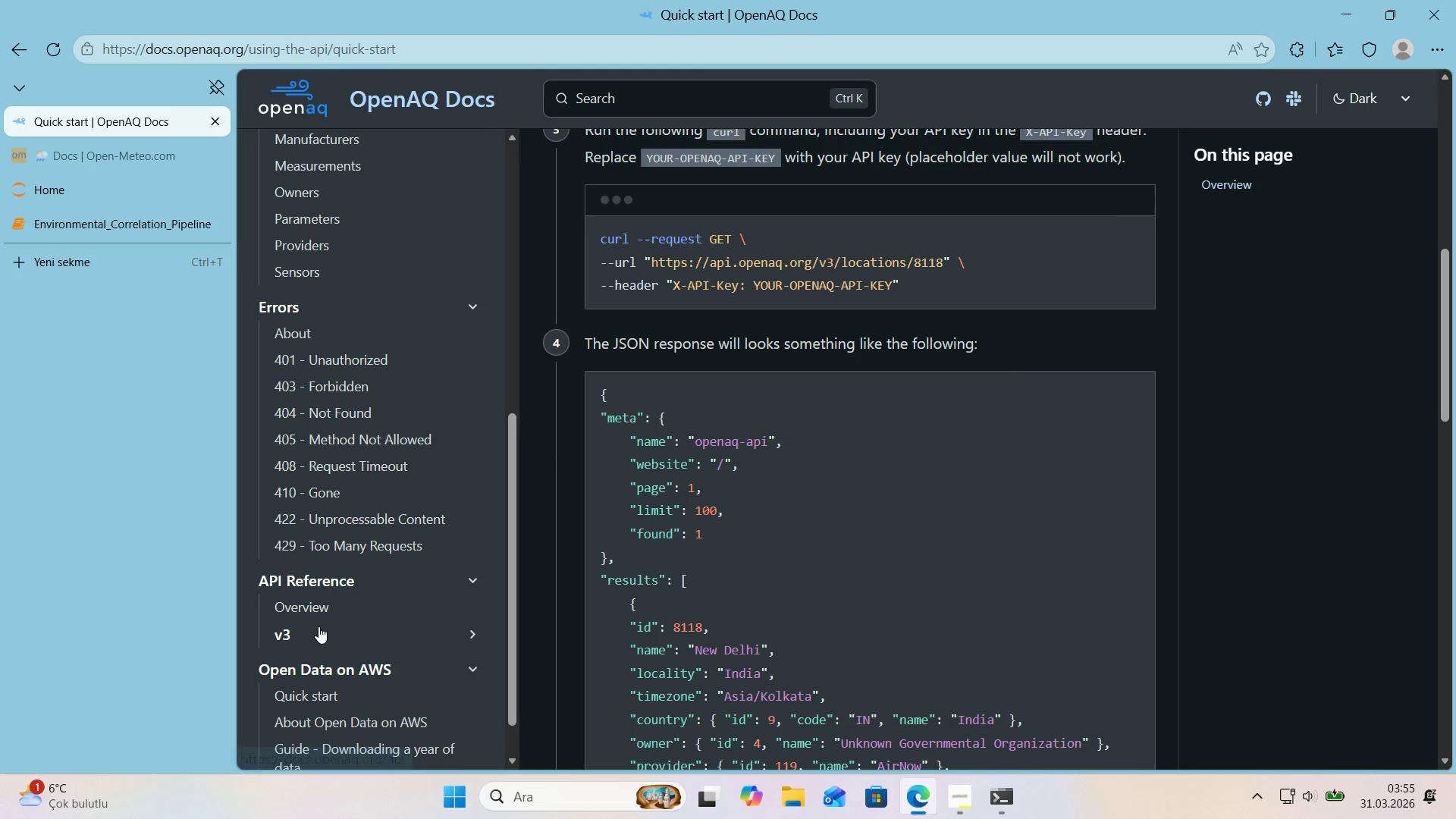 
left_click([287, 632])
 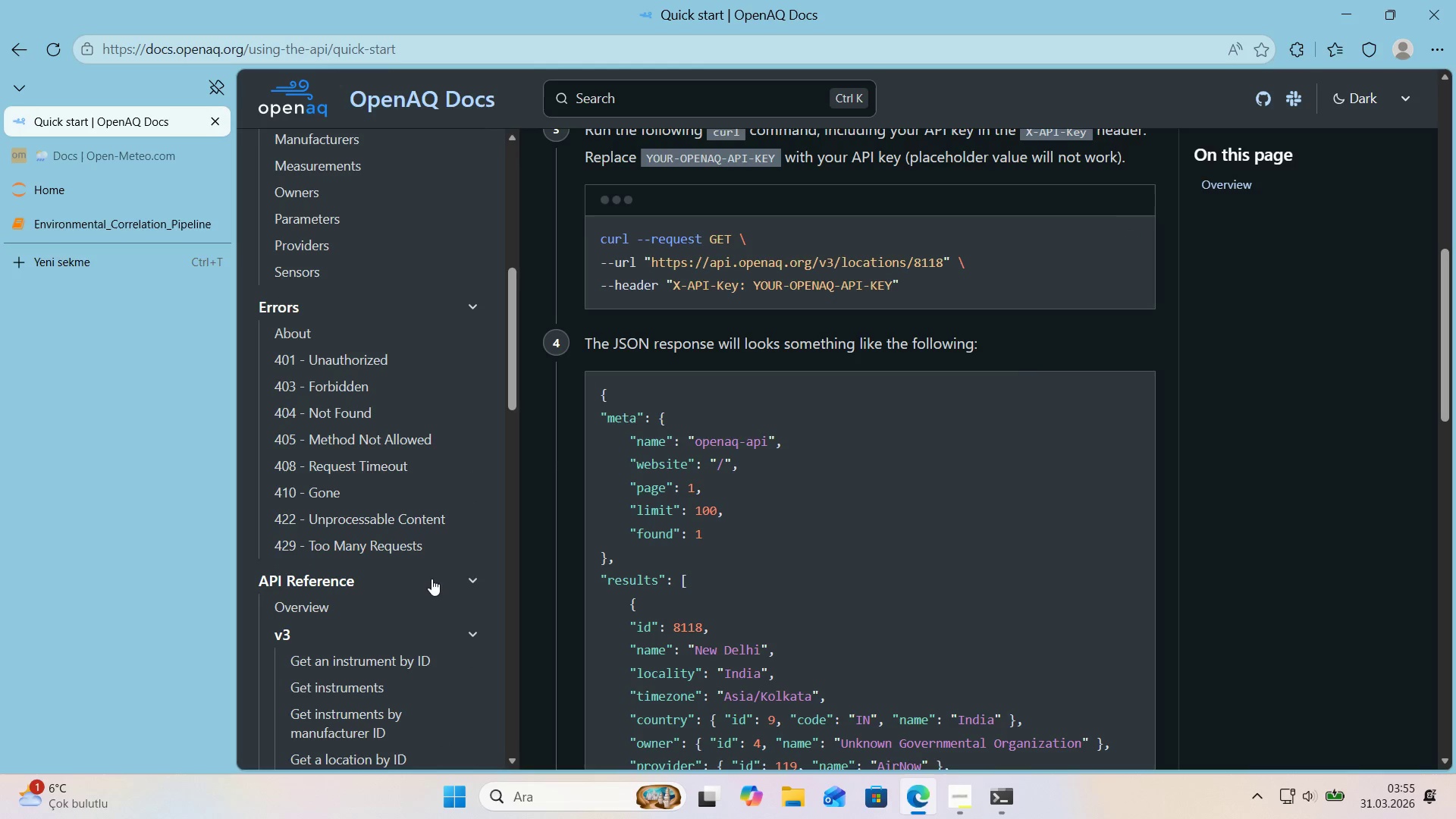 
scroll: coordinate [425, 582], scroll_direction: down, amount: 1.0
 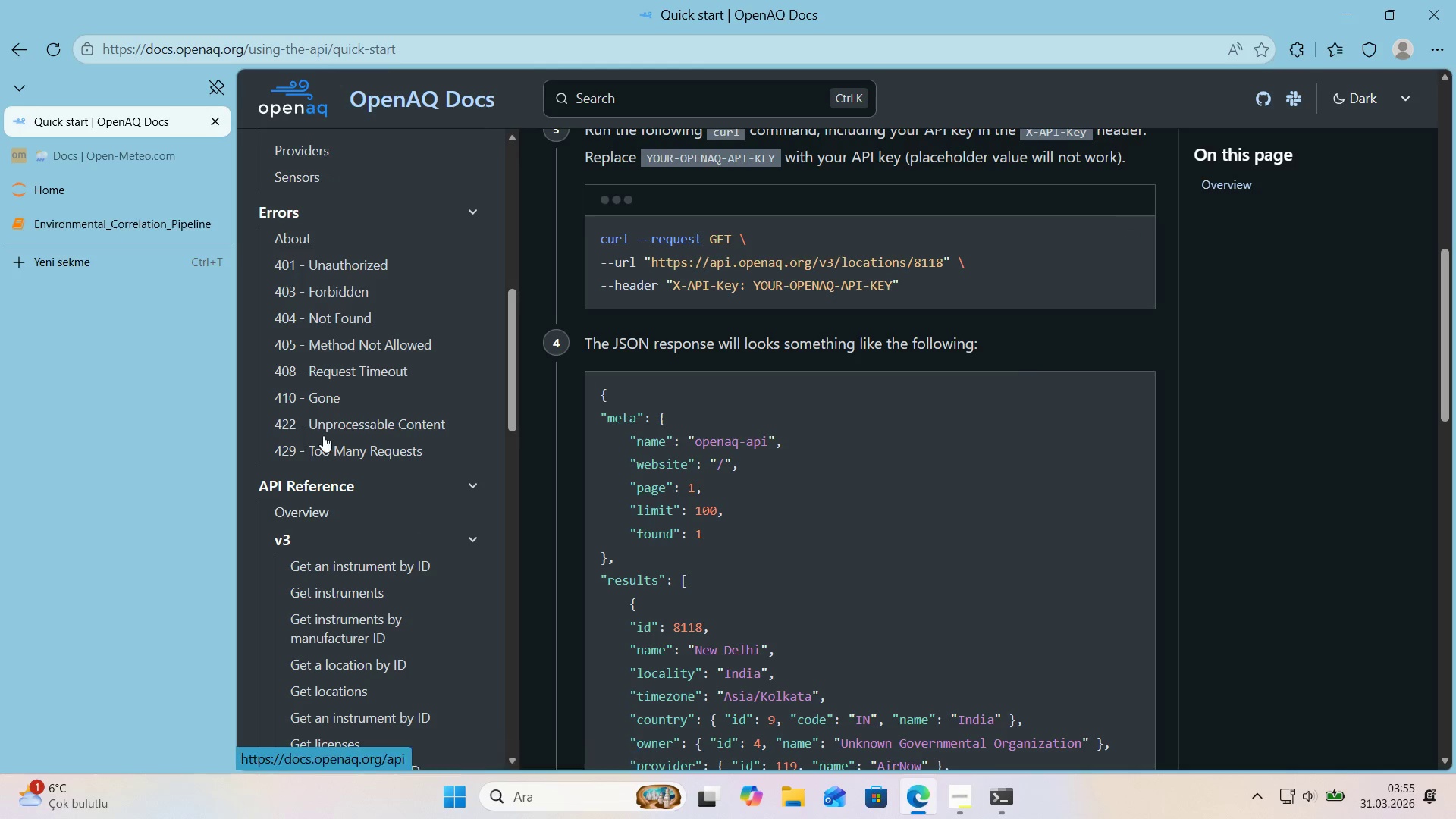 
mouse_move([116, 248])
 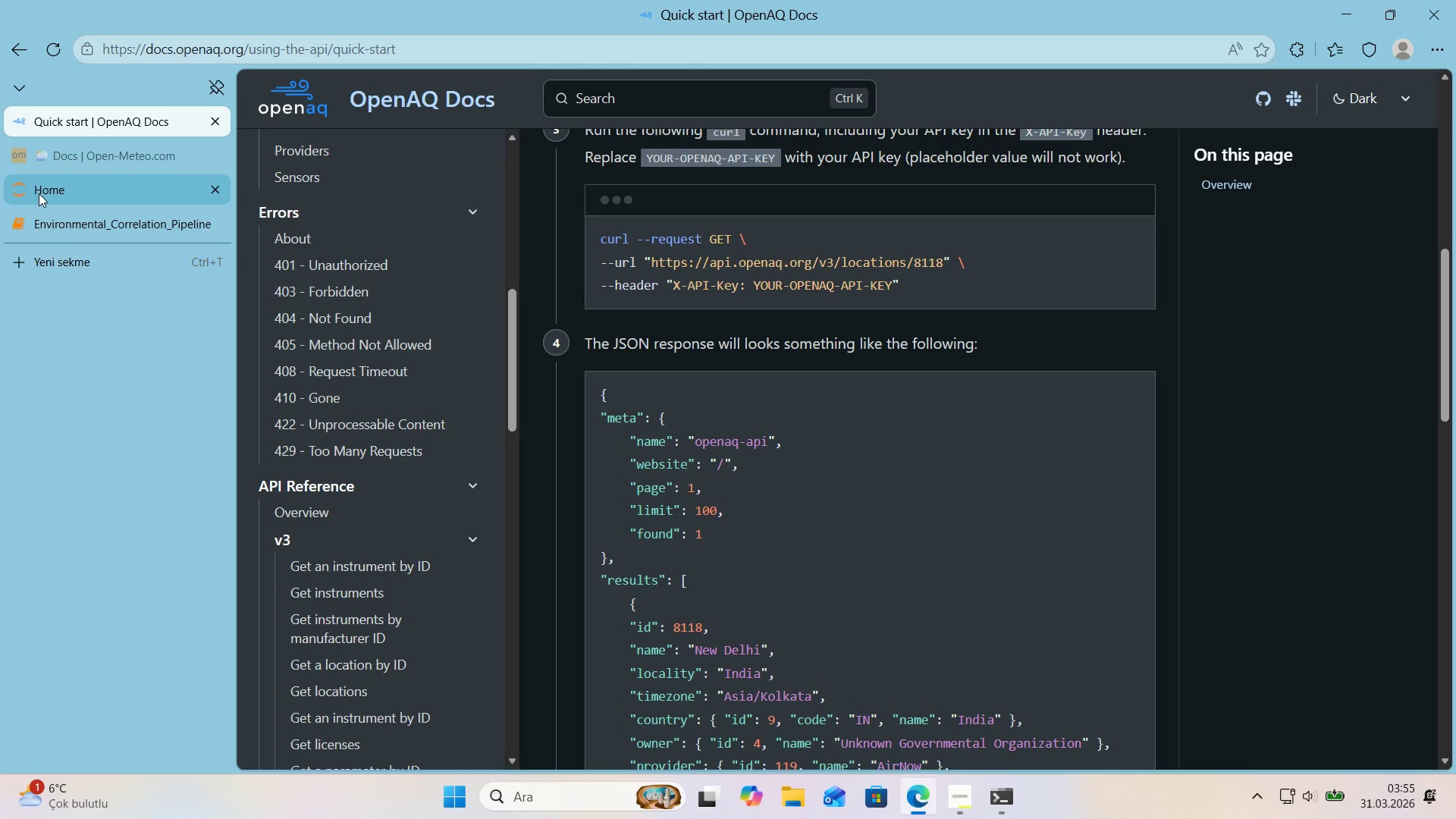 
left_click([73, 221])
 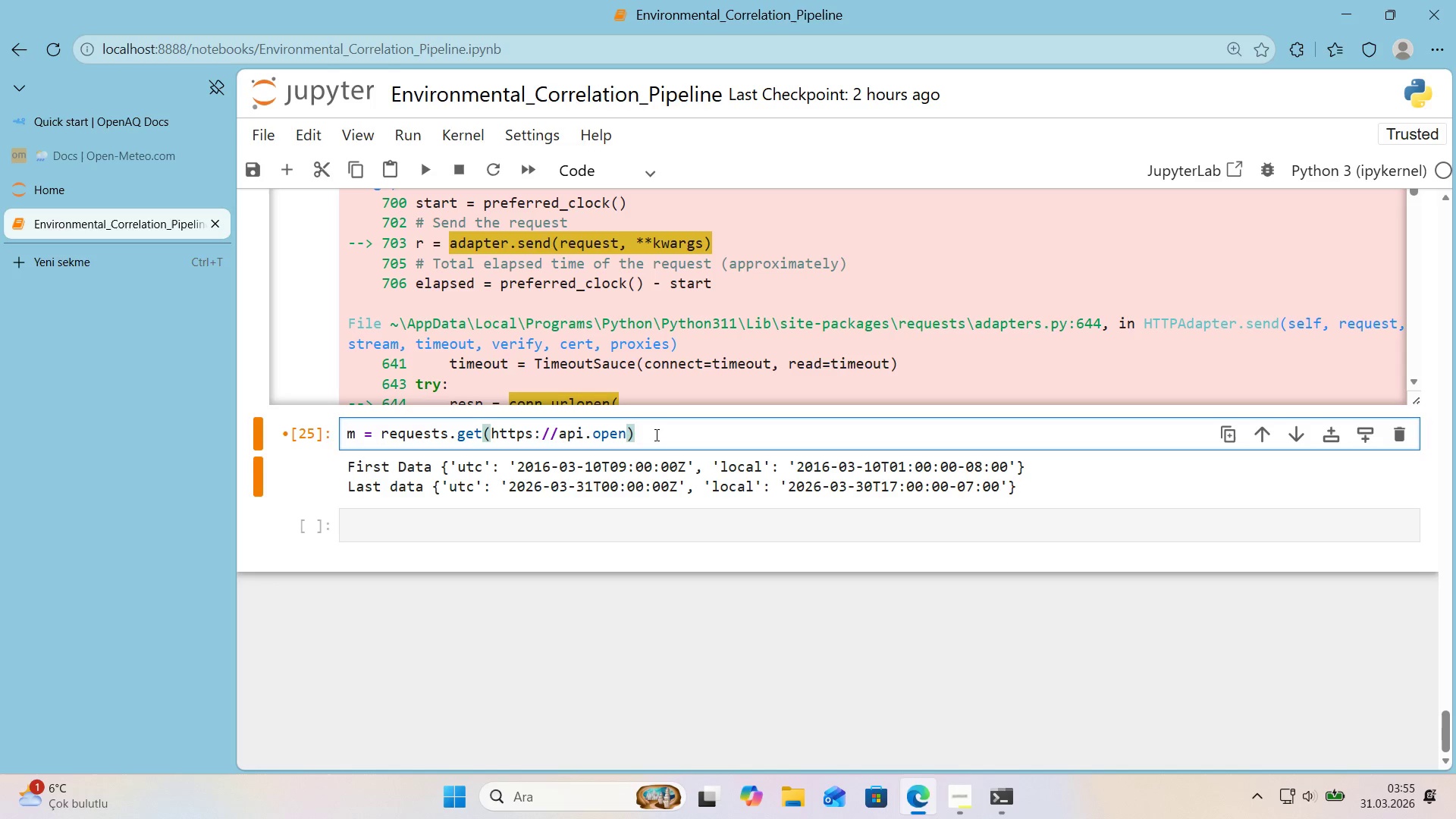 
wait(5.59)
 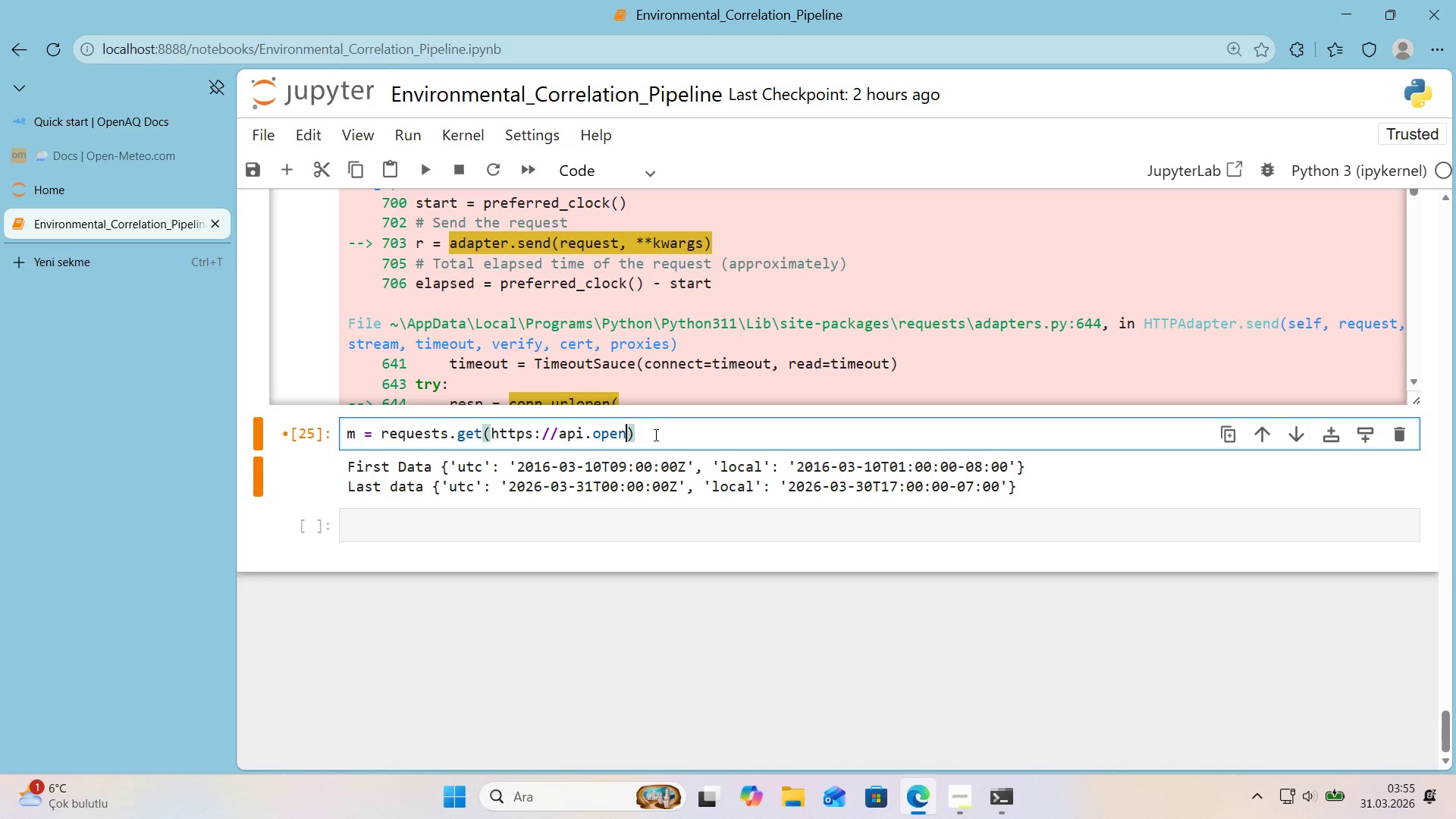 
type(aq.org&v3*)
key(Backspace)
type(&)
 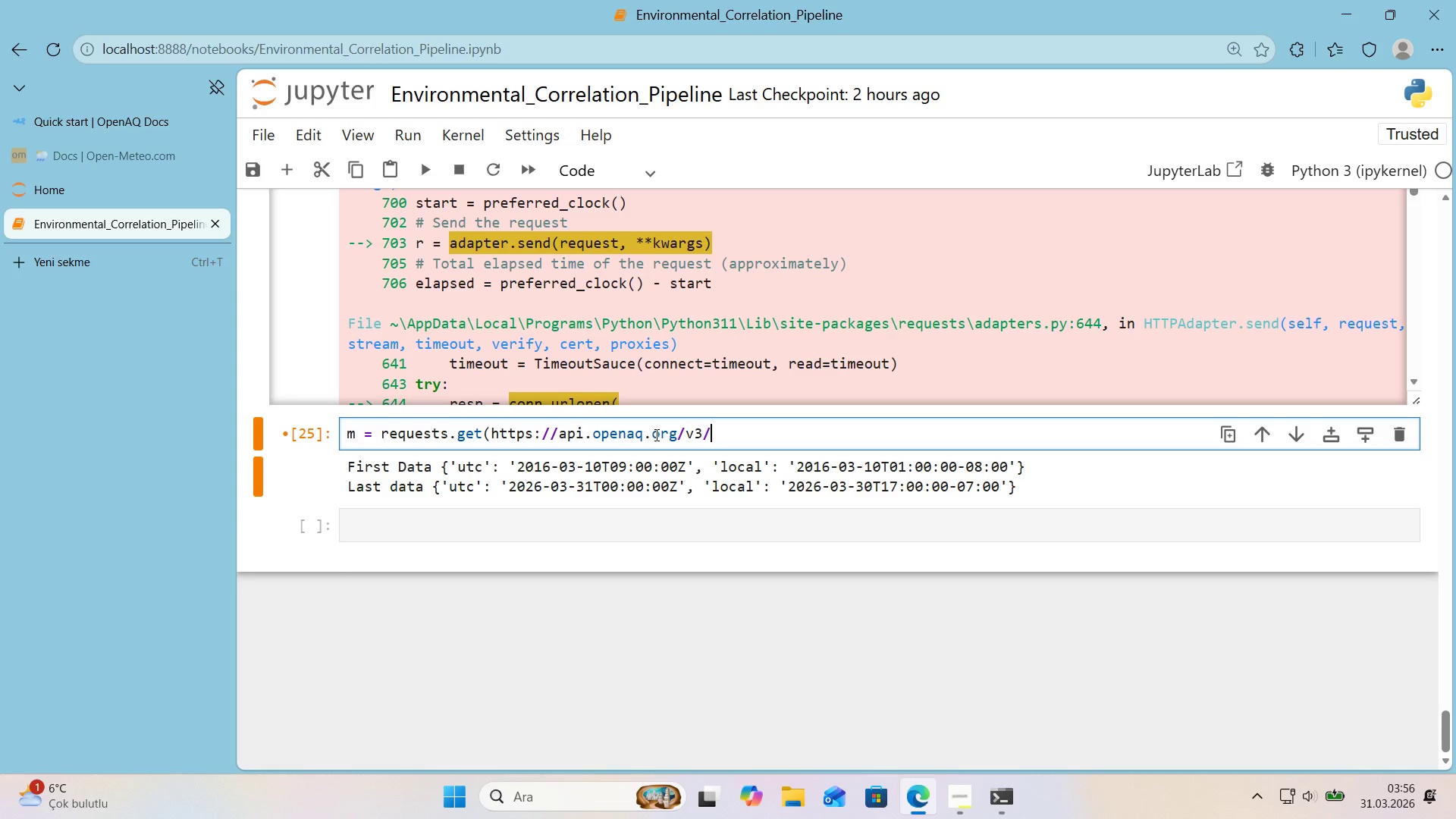 
type(sensors&1910&measurements@,)
 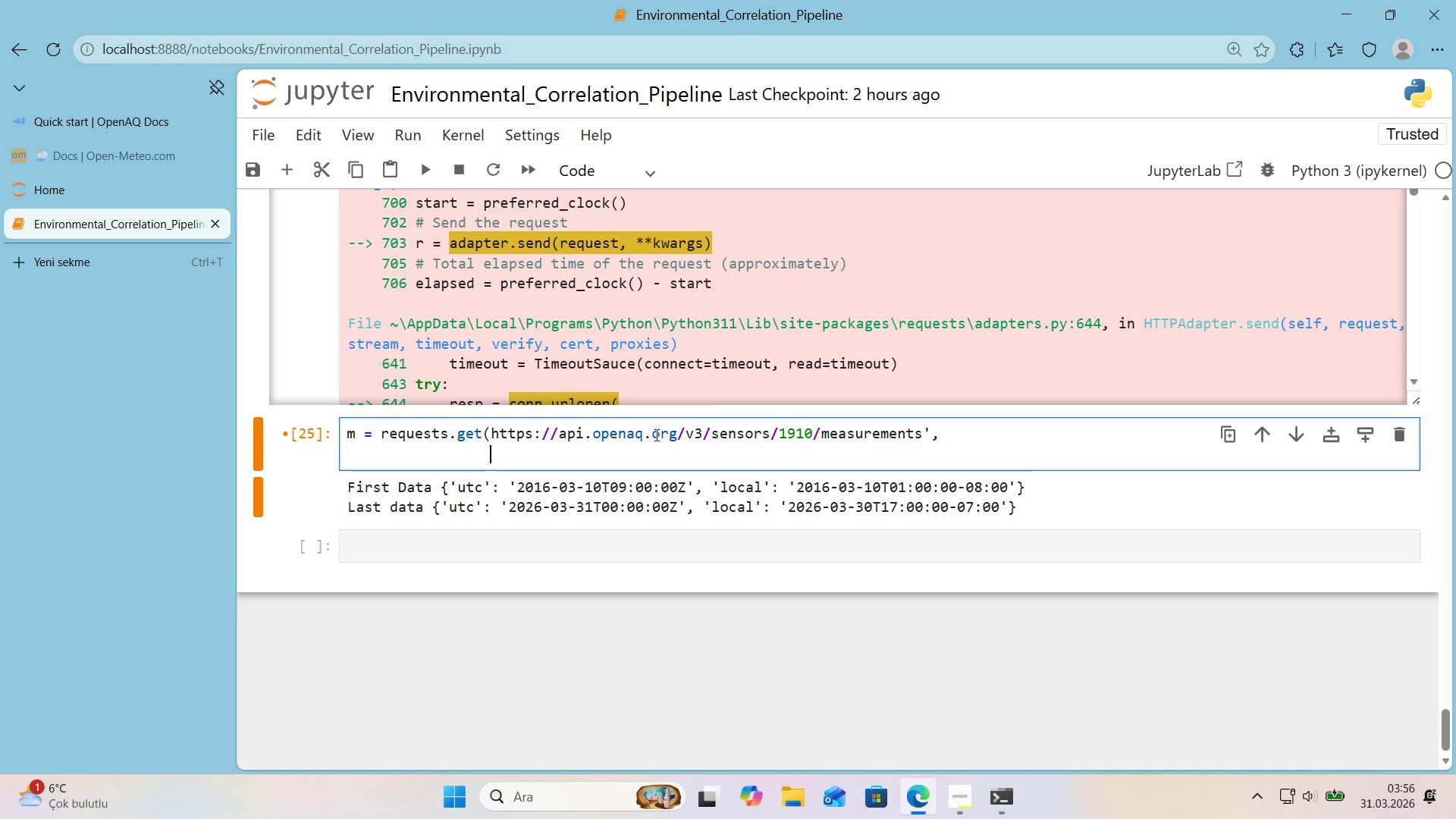 
 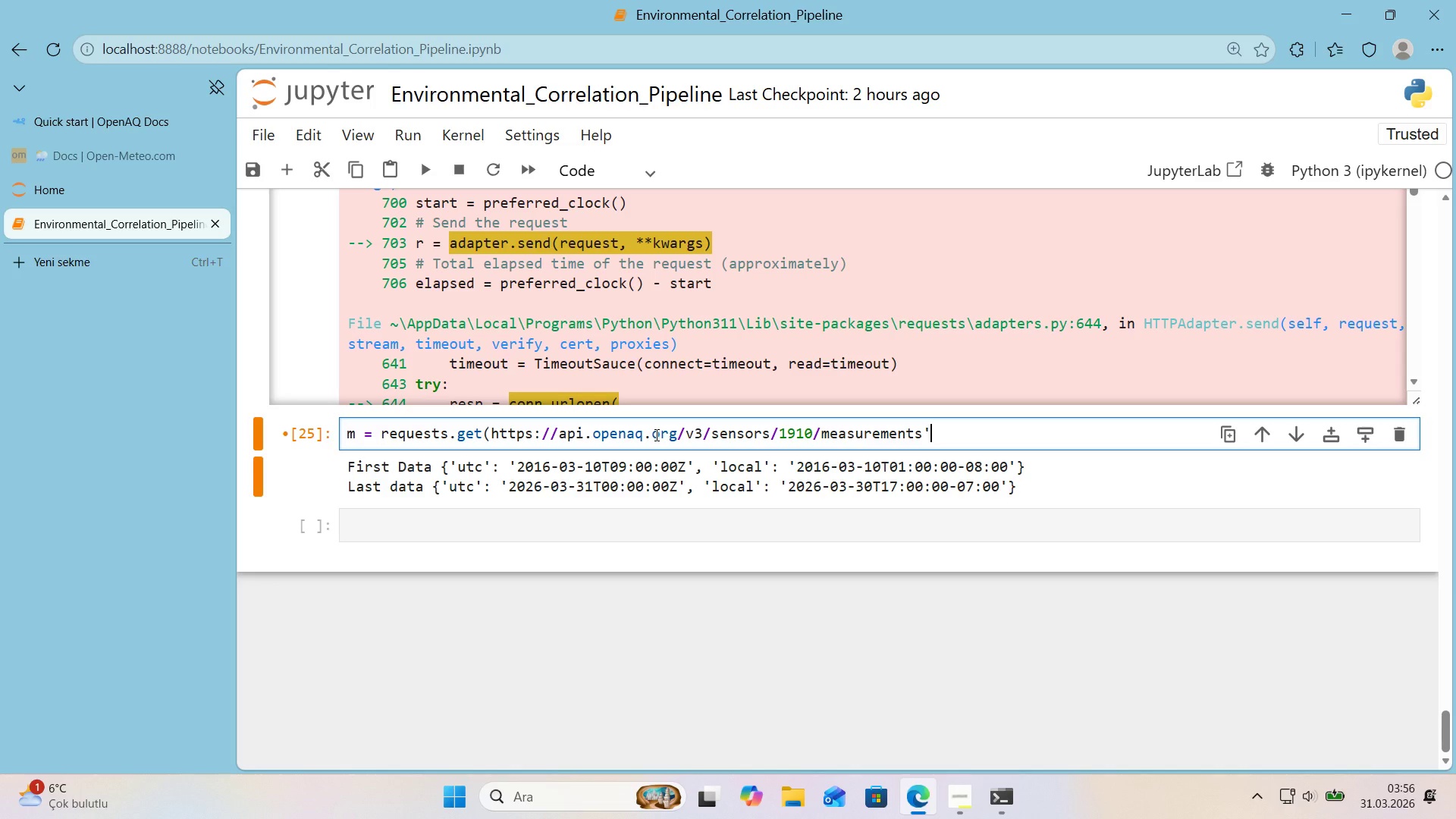 
key(Enter)
 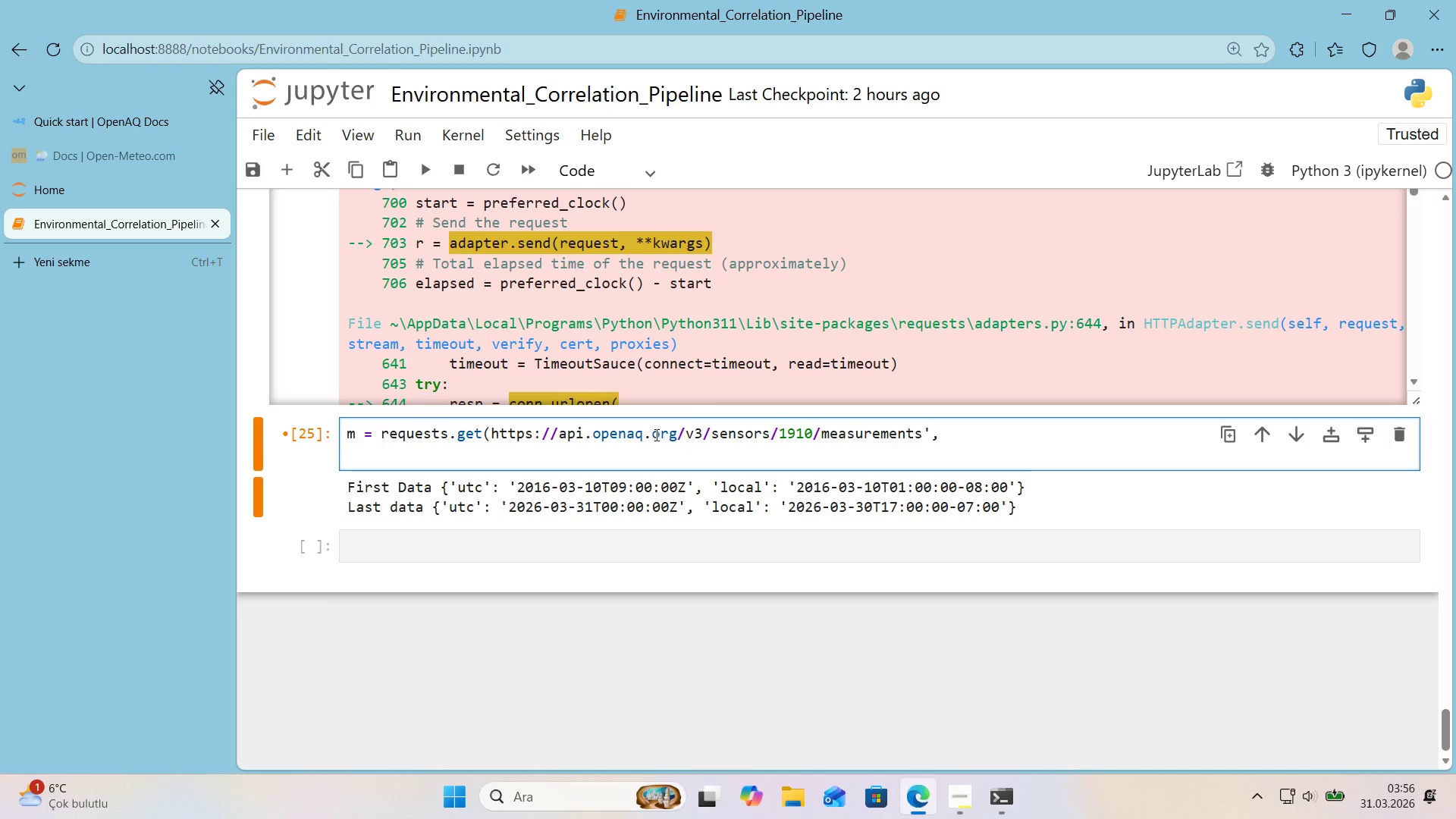 
type(headers))
 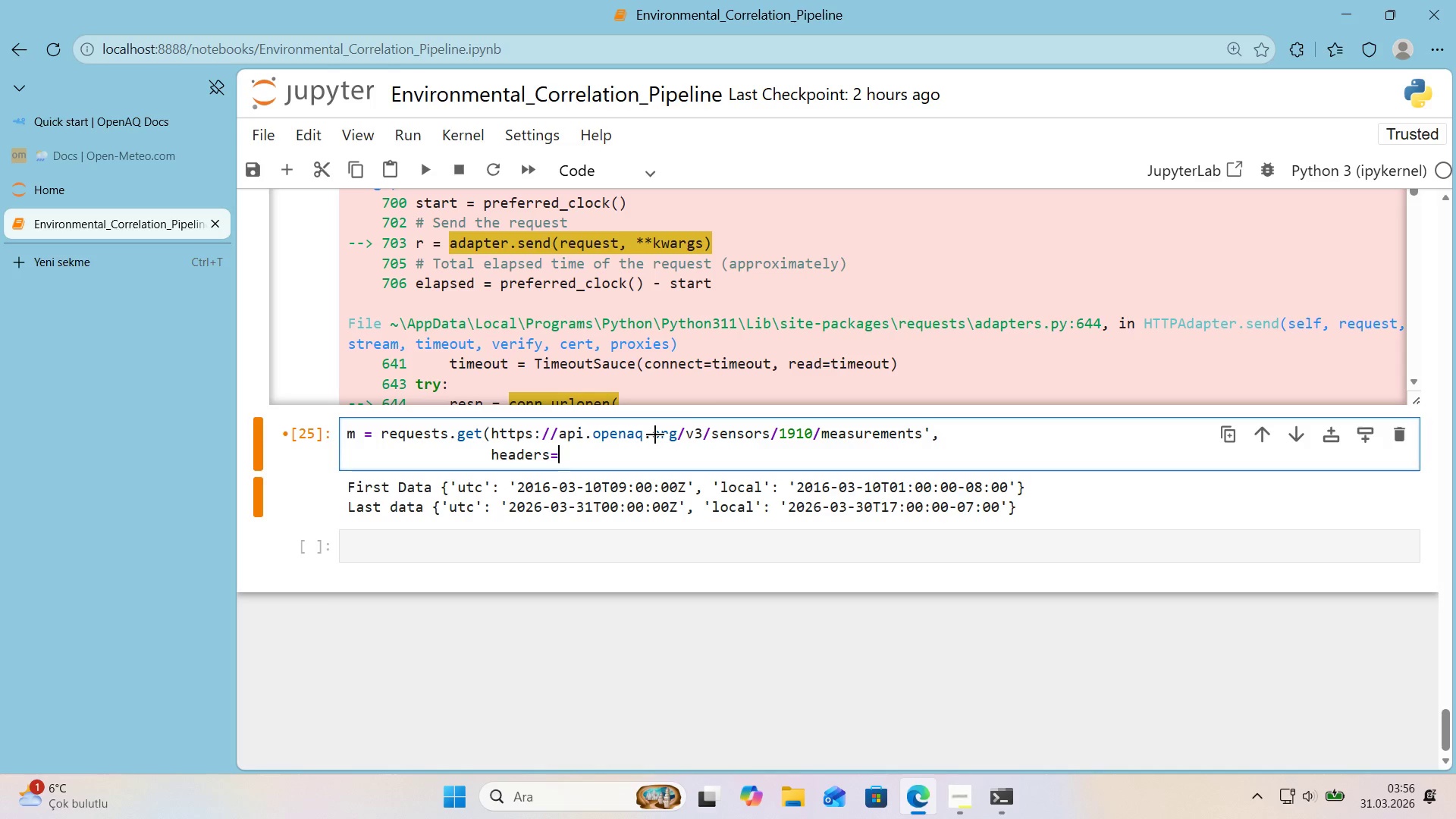 
key(Alt+Control+7)
 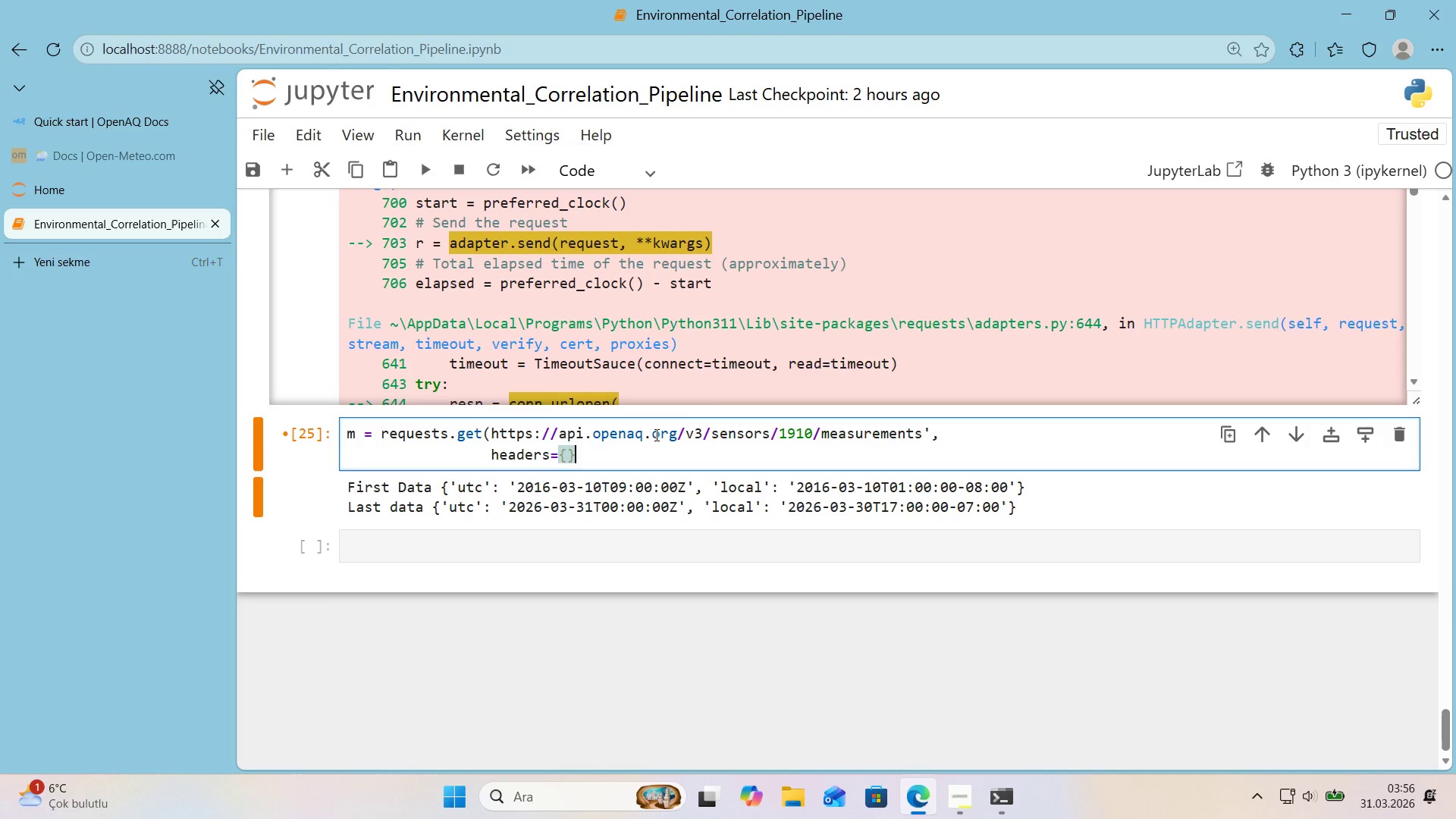 
key(Alt+Control+0)
 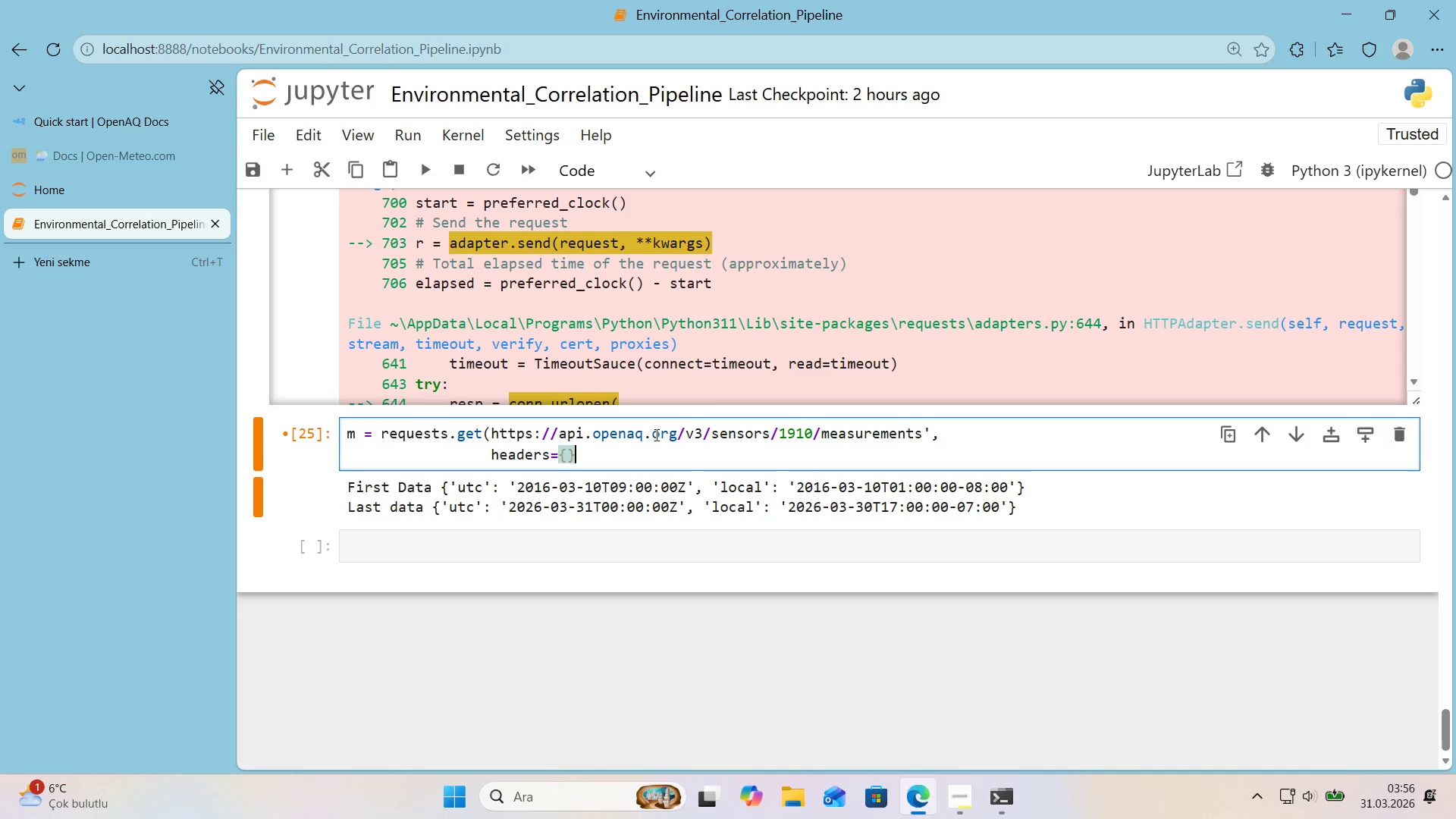 
key(ArrowLeft)
 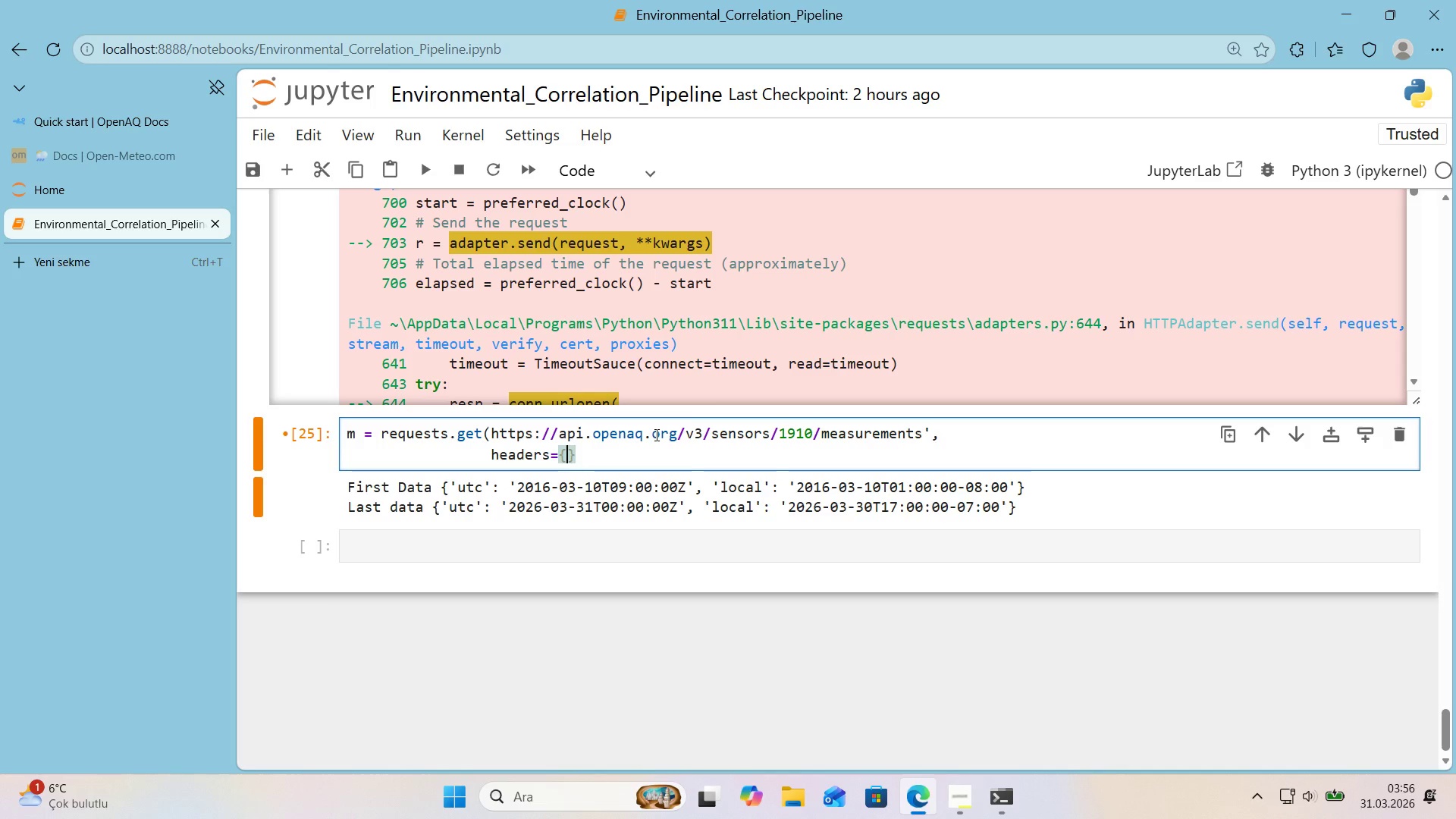 
type(@@)
 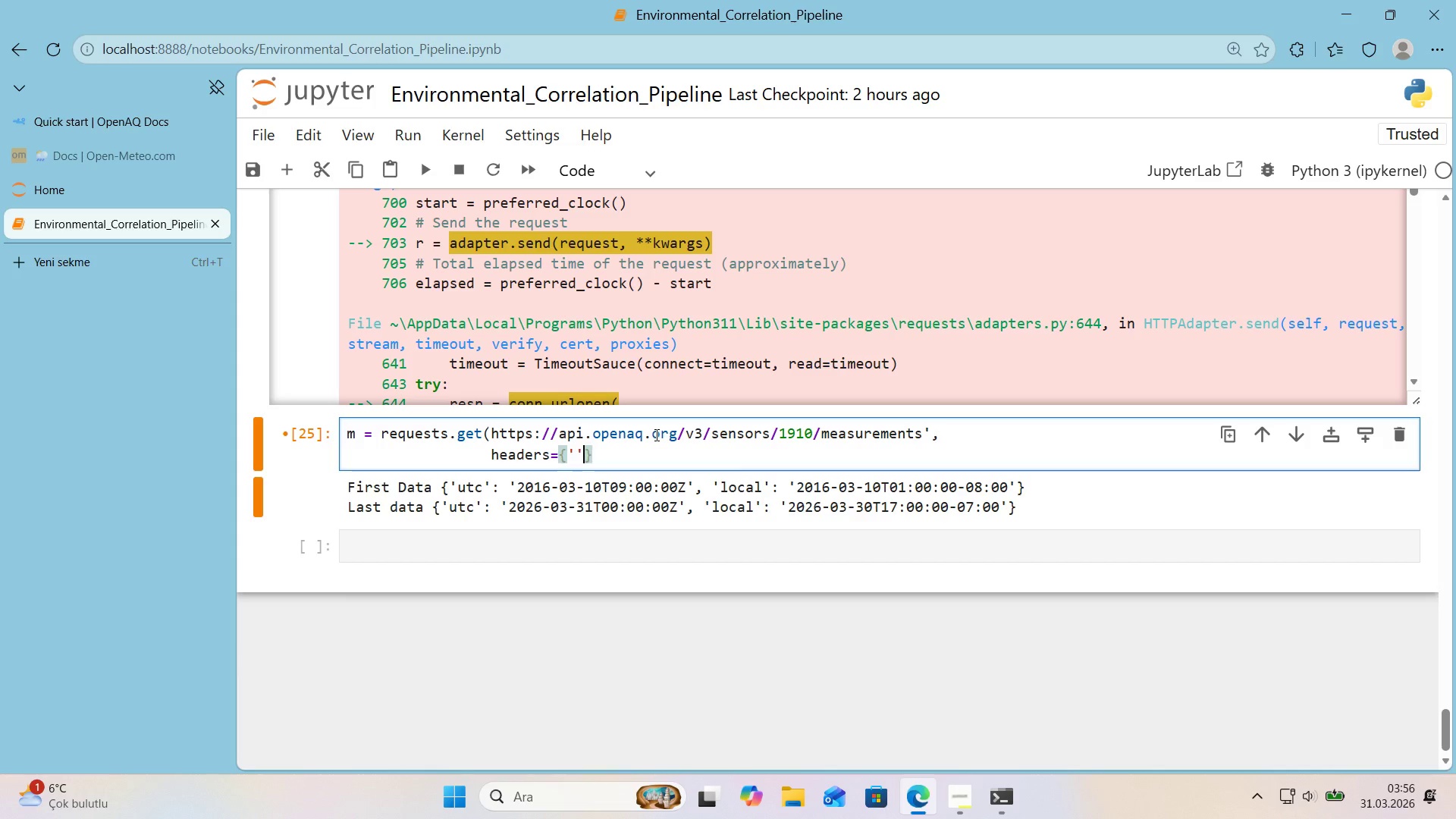 
key(ArrowLeft)
 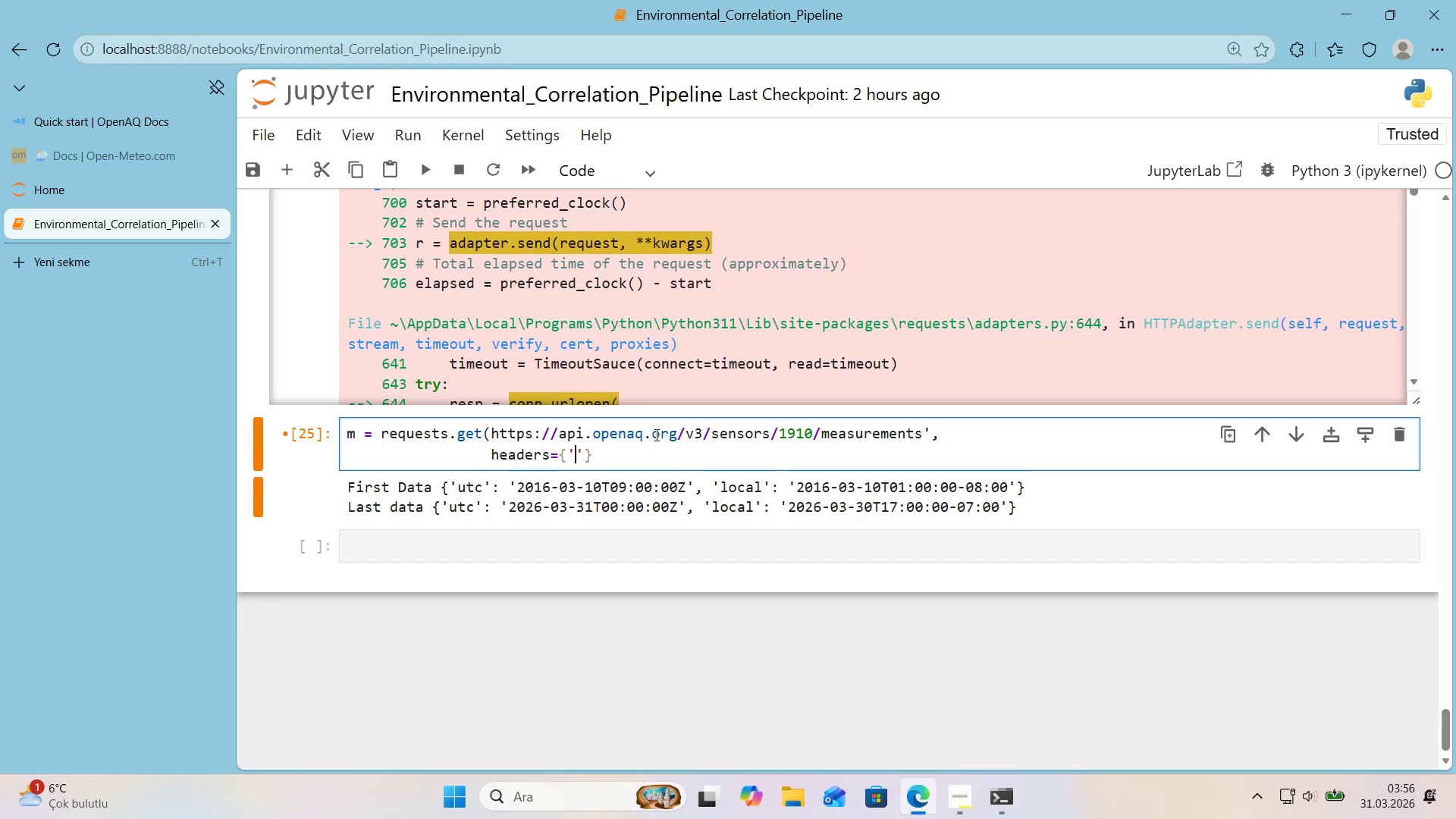 
type(X-API-Key)
 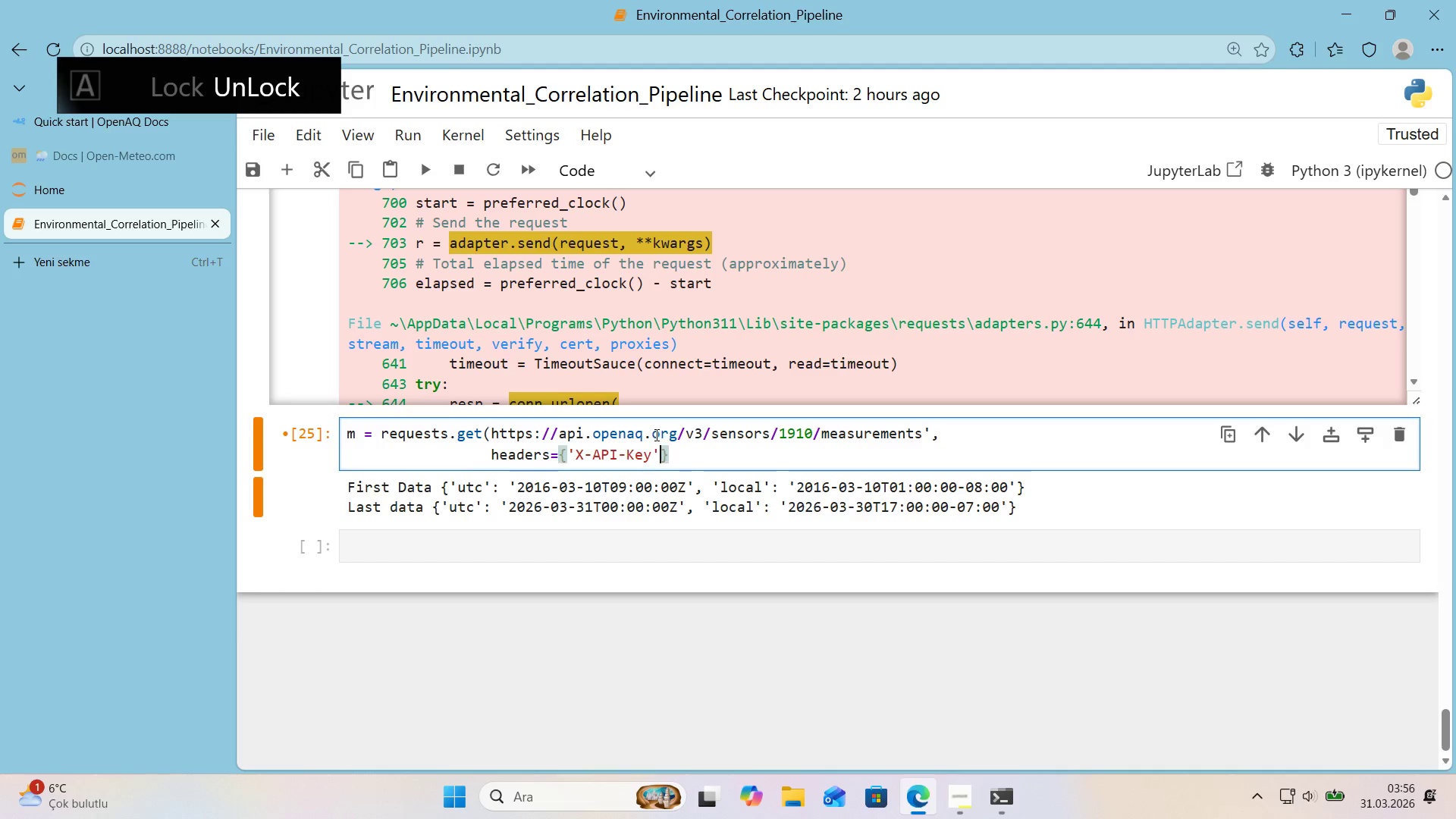 
key(ArrowRight)
 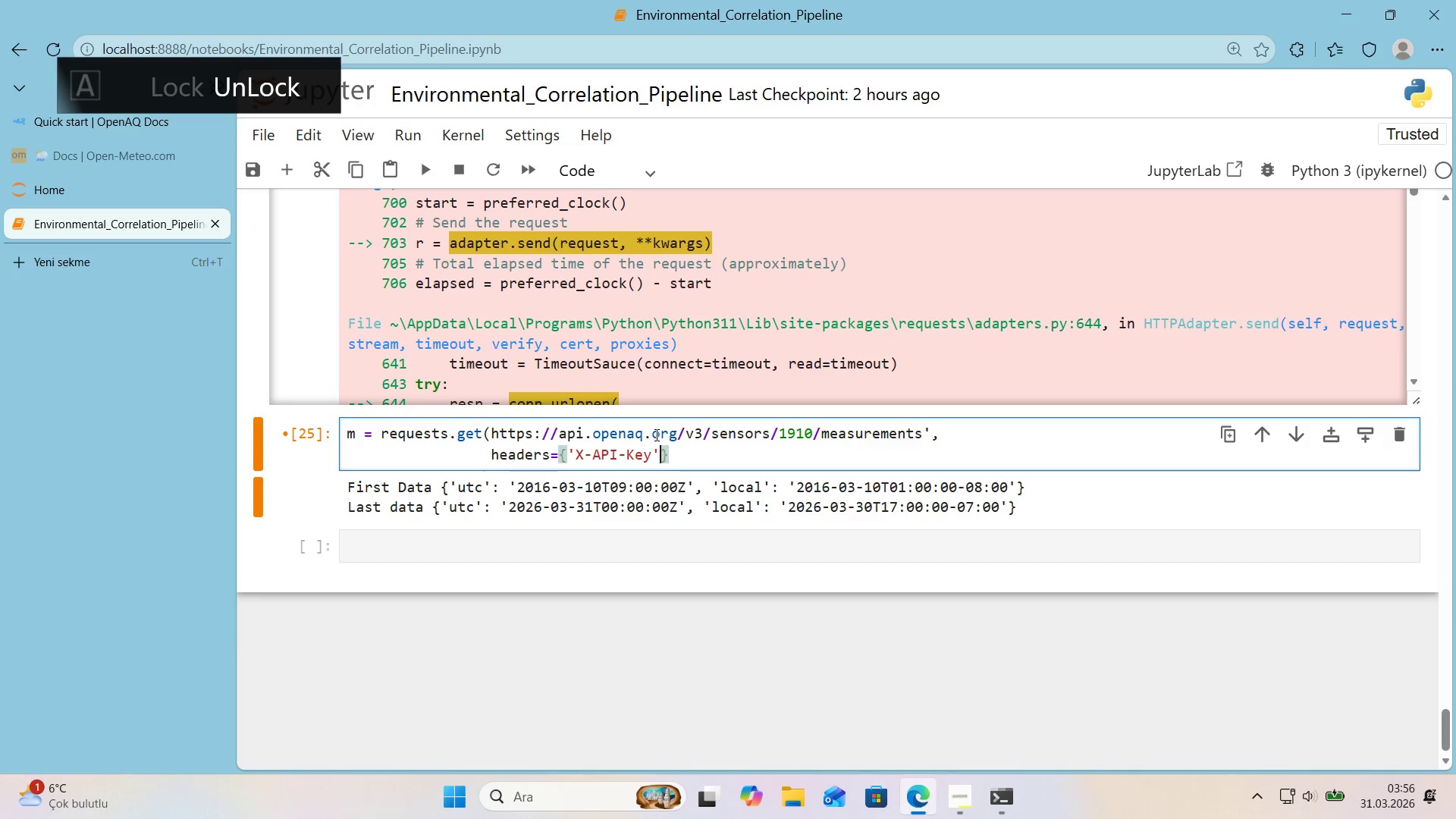 
type(> OPENAQAPIKEY)
 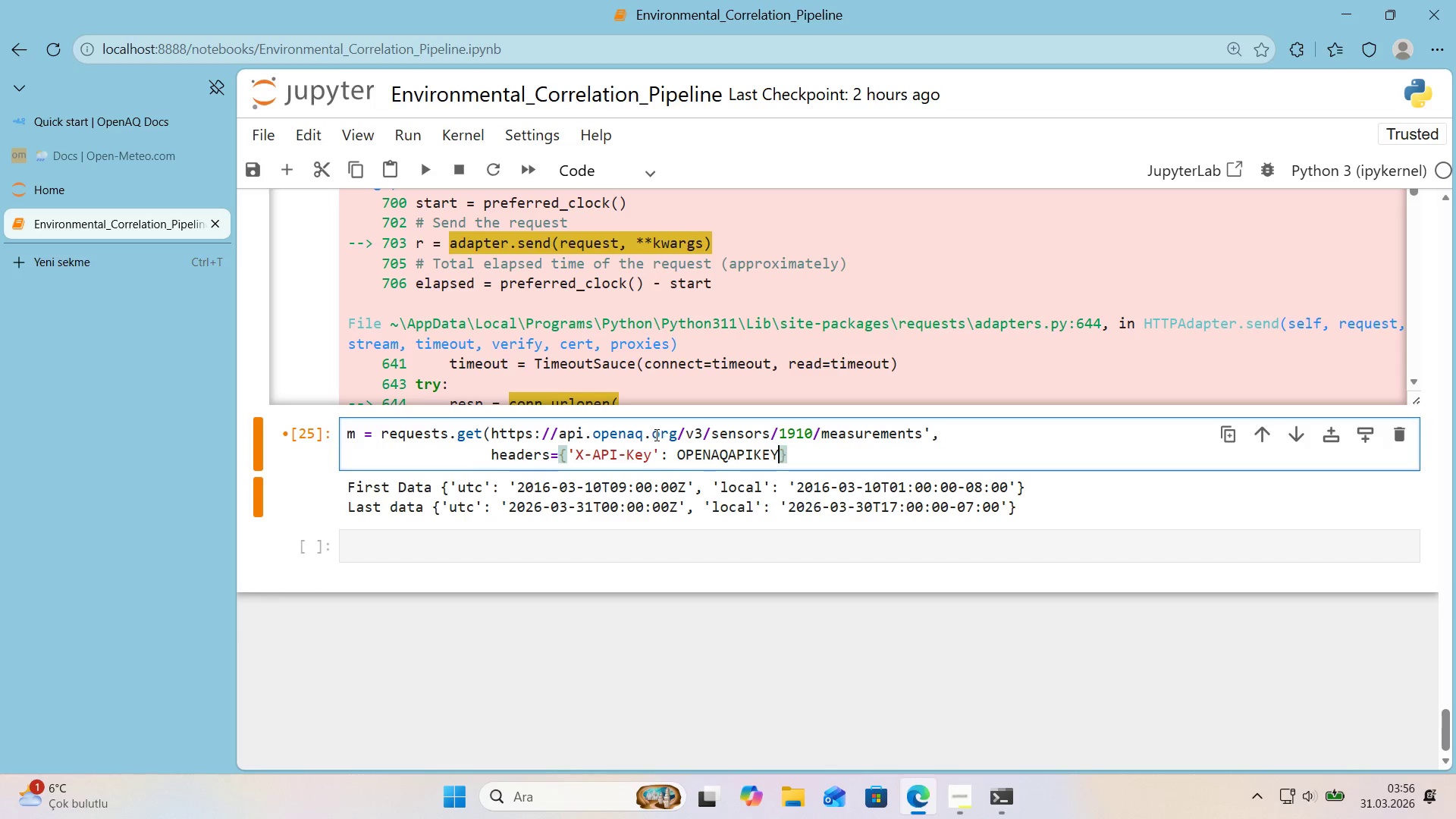 
key(ArrowLeft)
 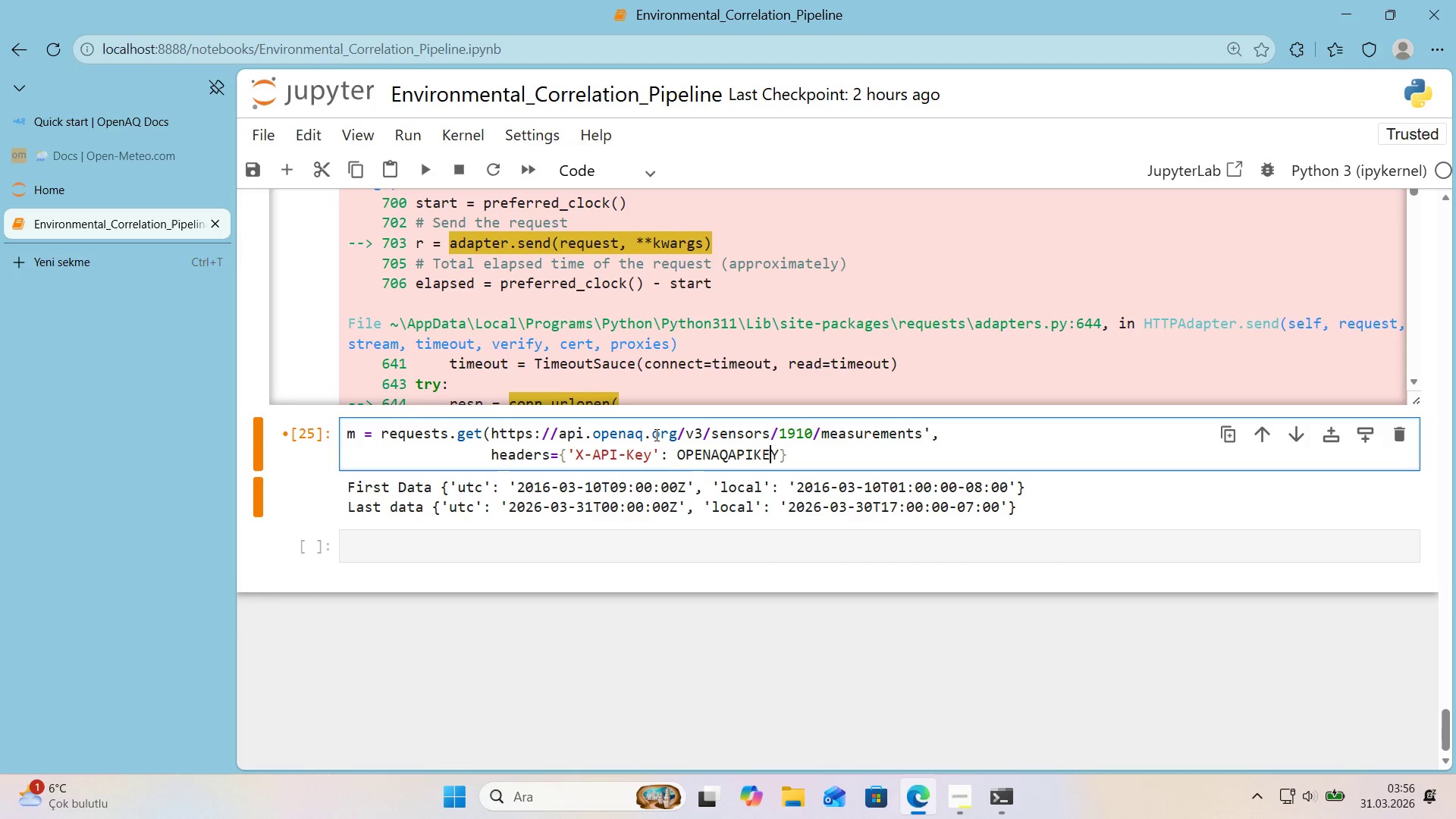 
key(ArrowLeft)
 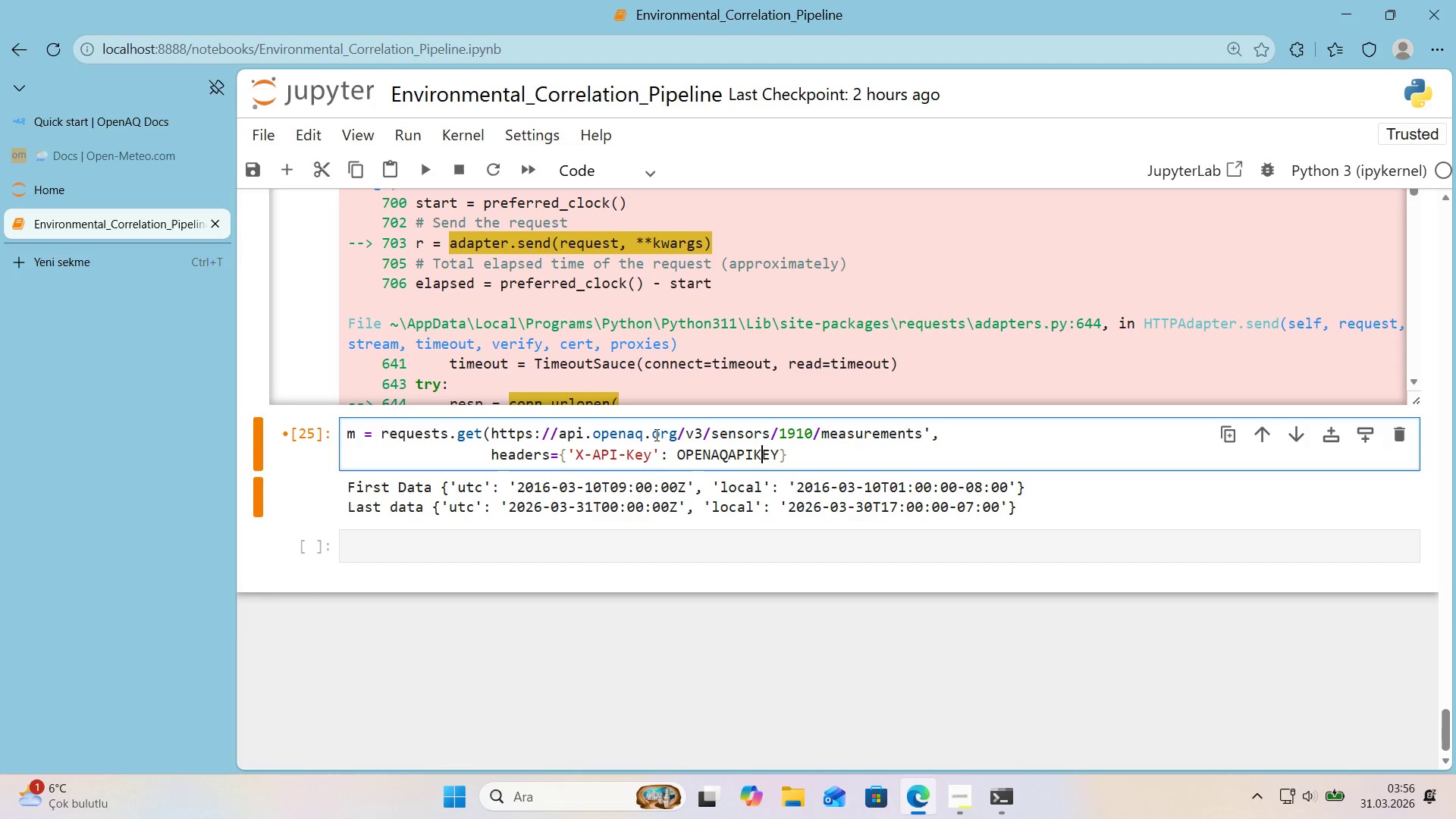 
key(ArrowLeft)
 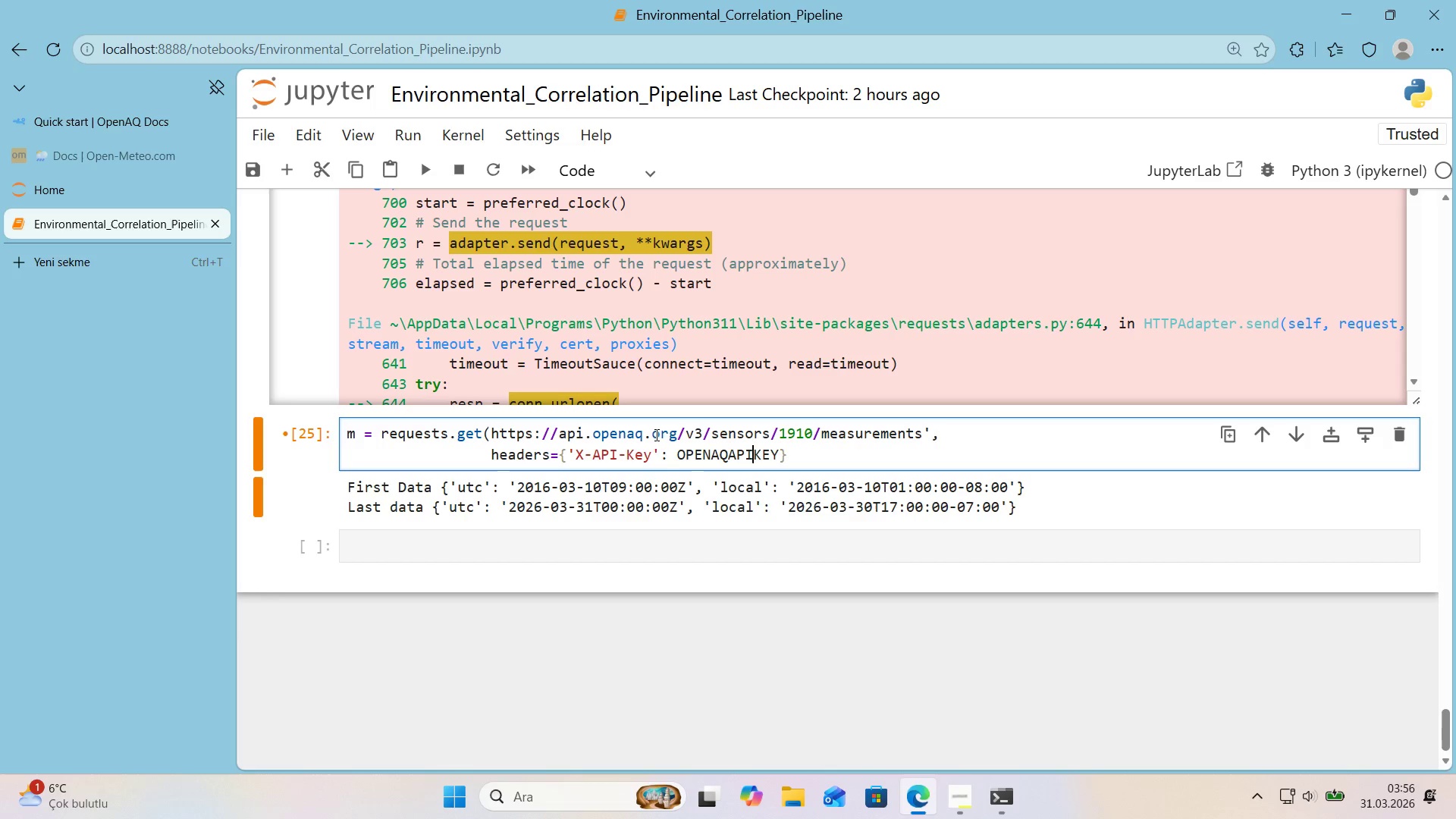 
key(ArrowLeft)
 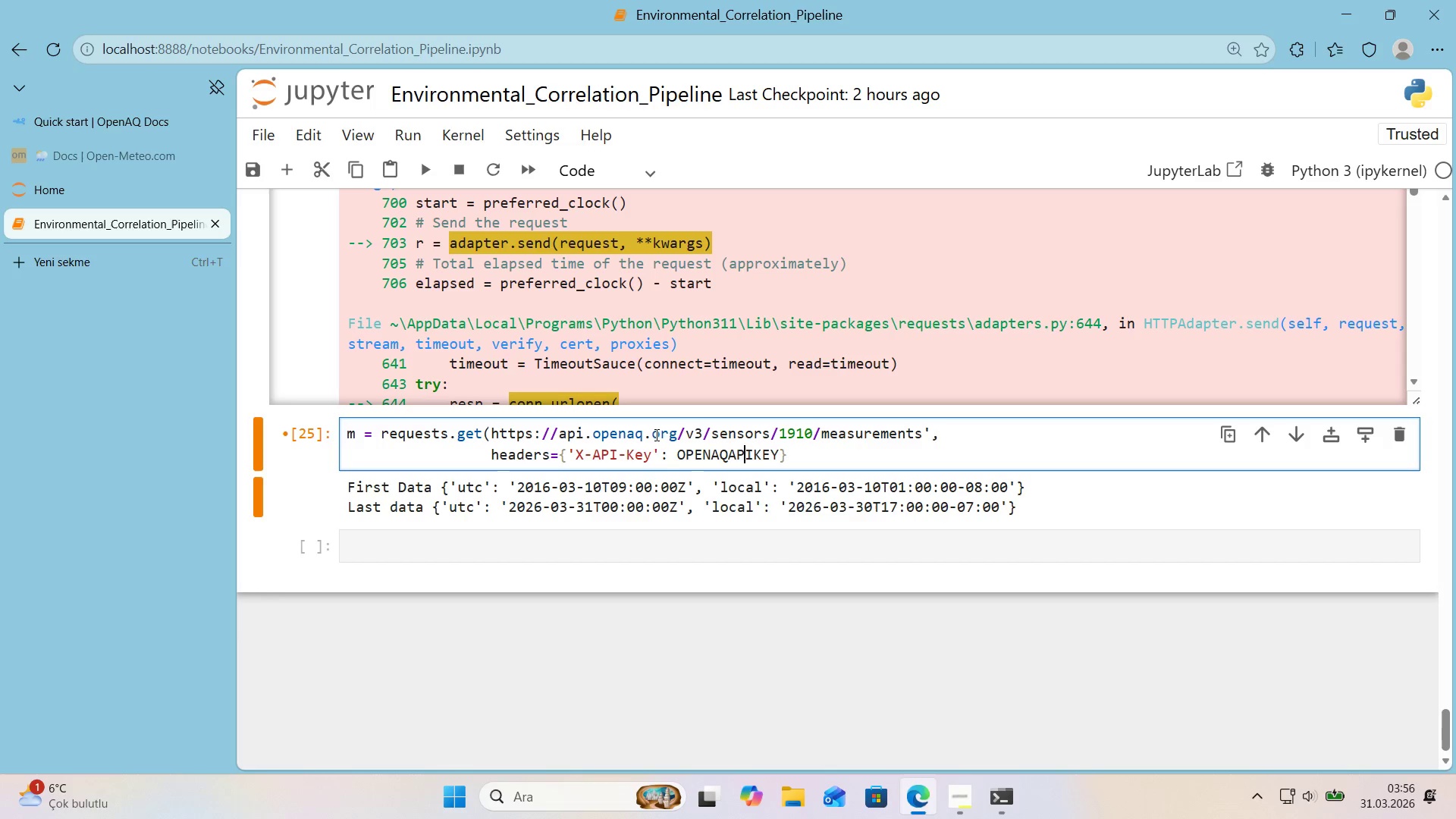 
key(ArrowLeft)
 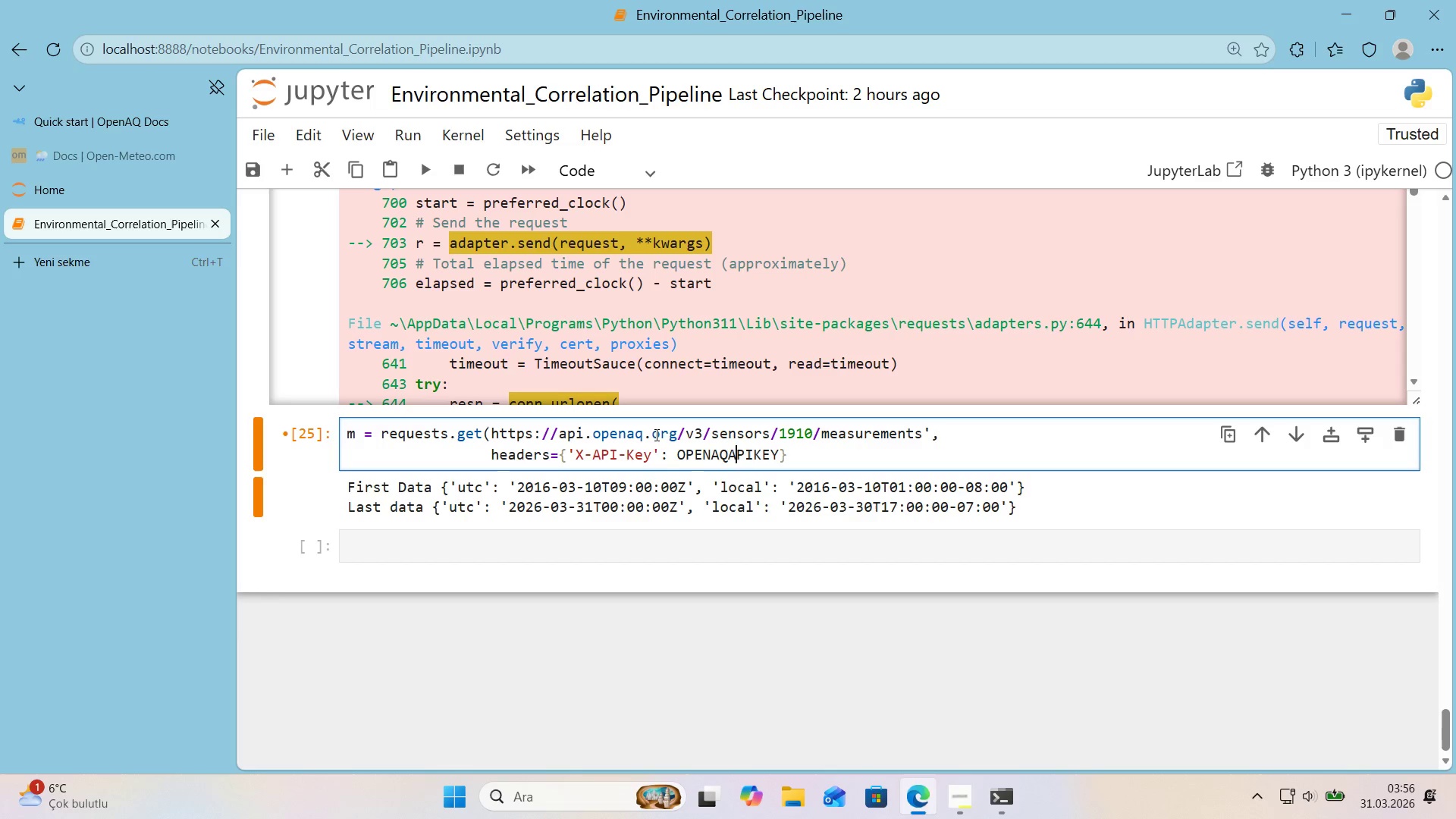 
key(ArrowLeft)
 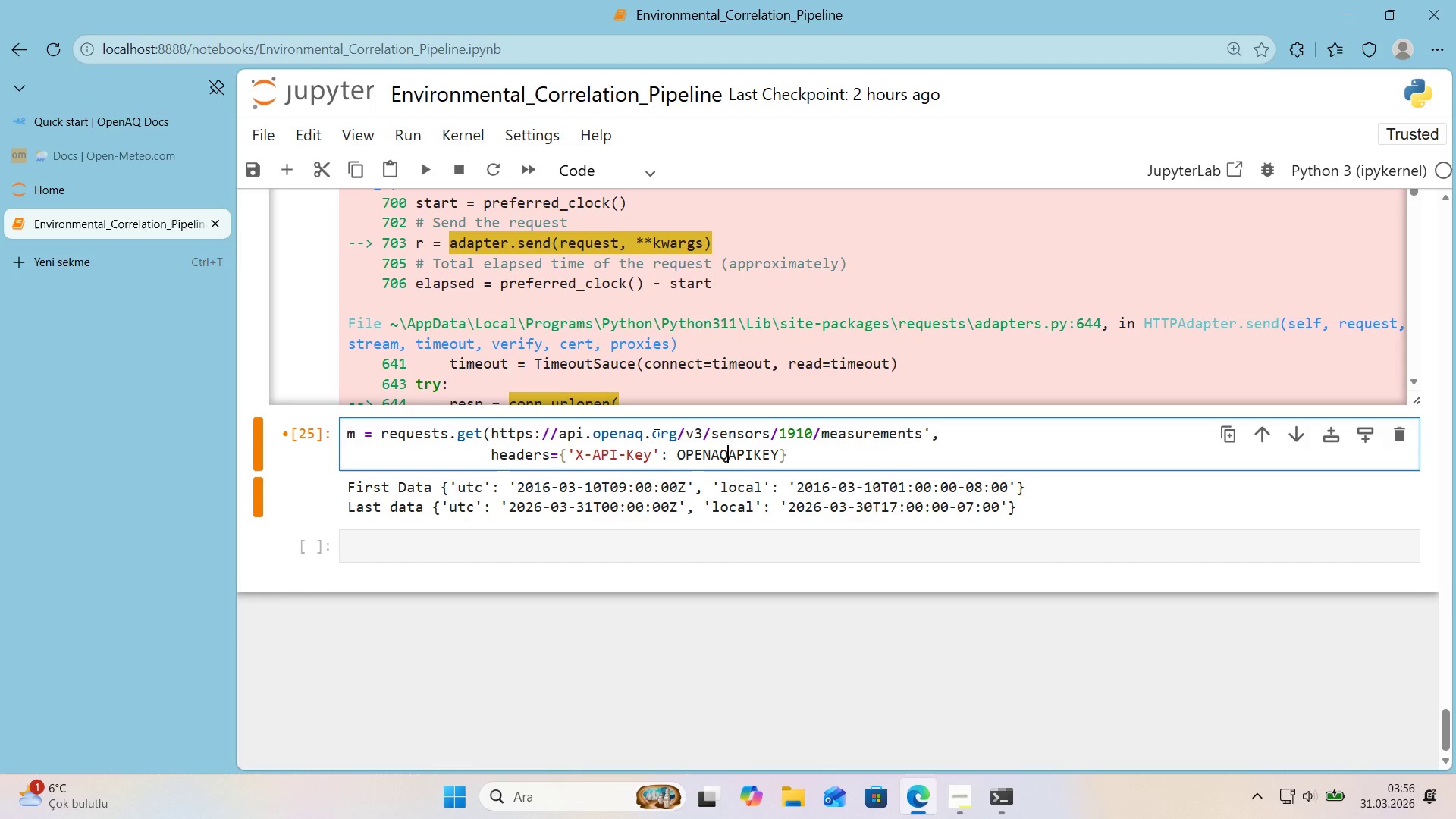 
key(Shift+ShiftRight)
 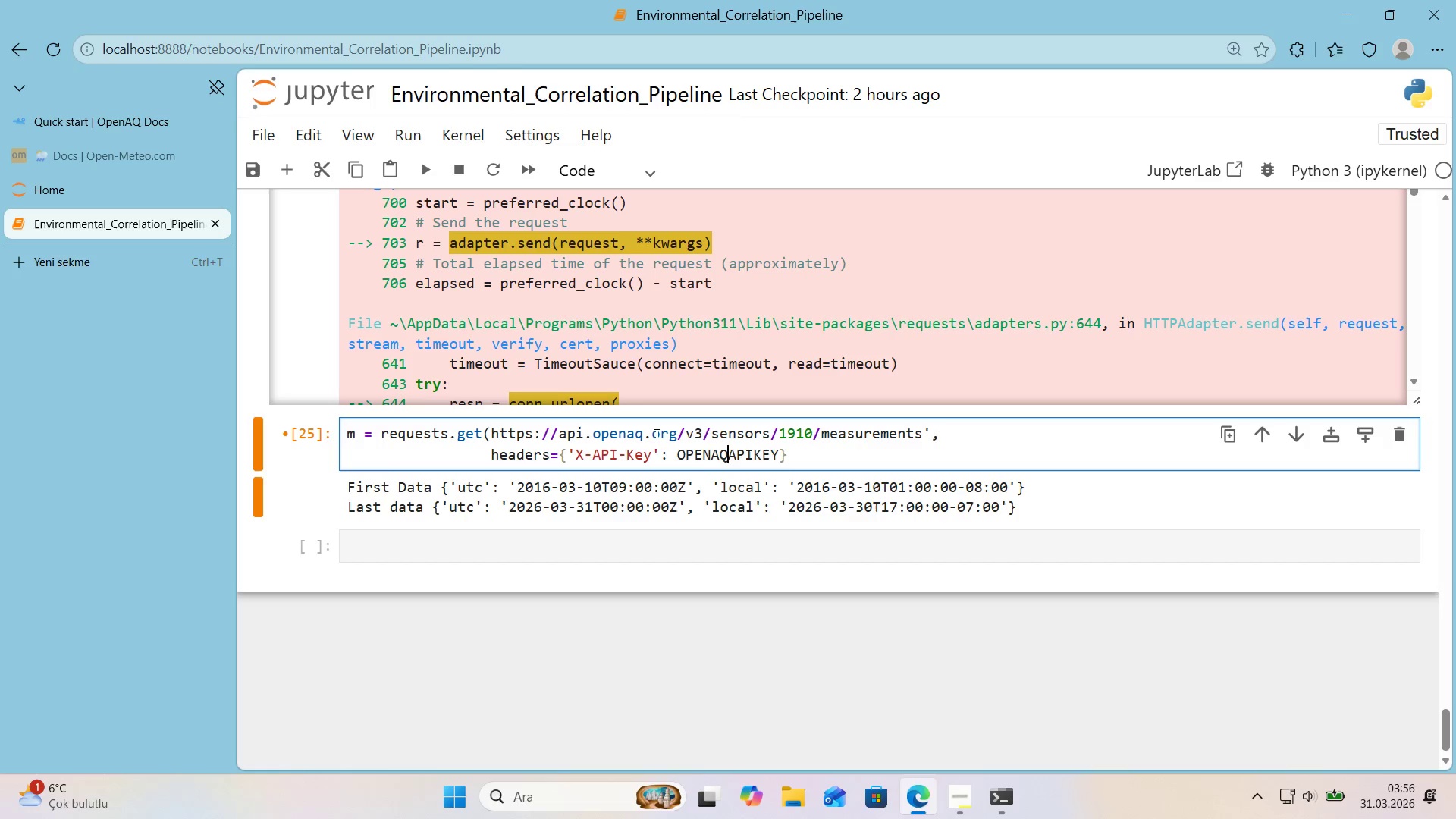 
key(Shift+Minus)
 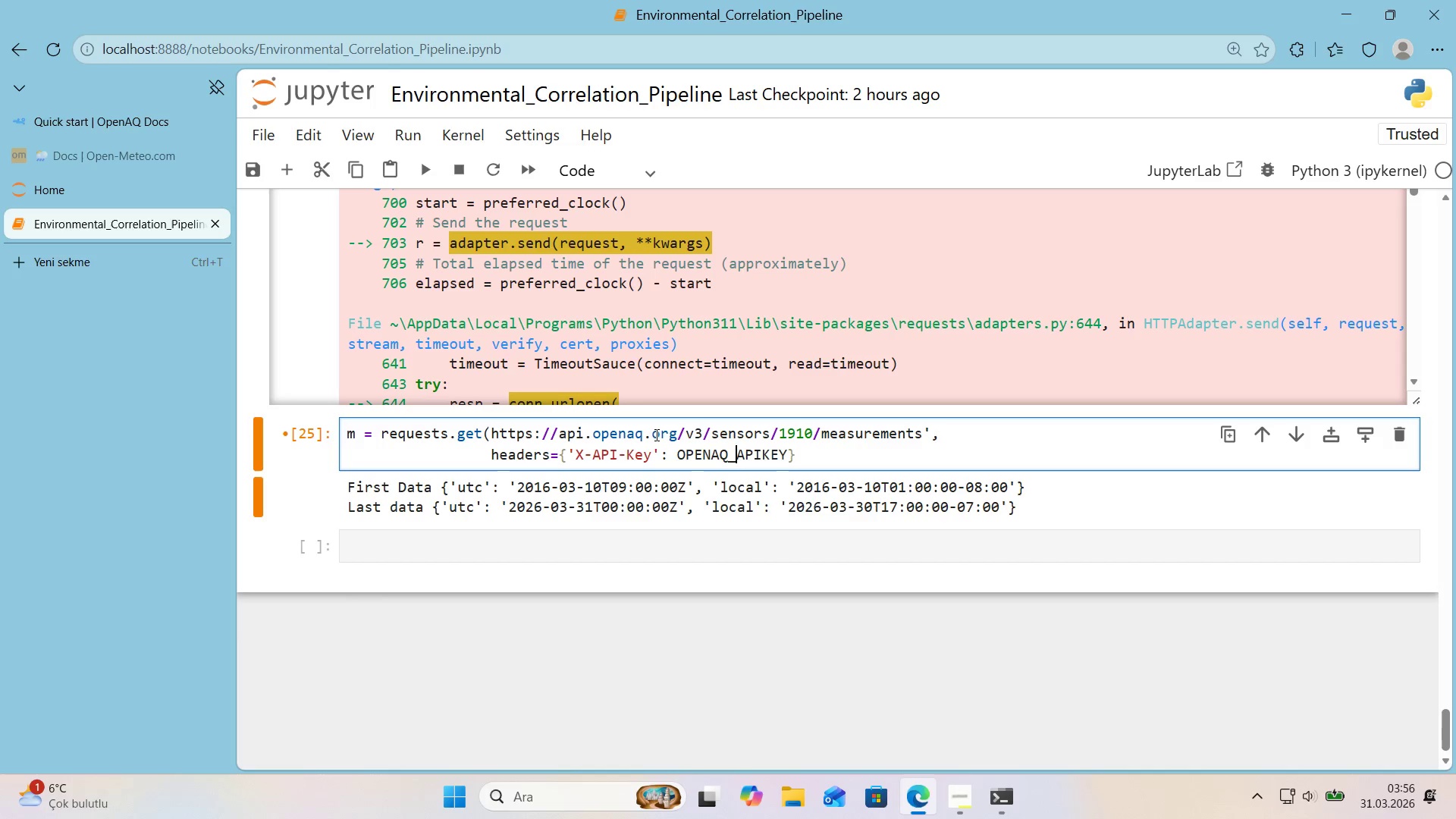 
key(ArrowRight)
 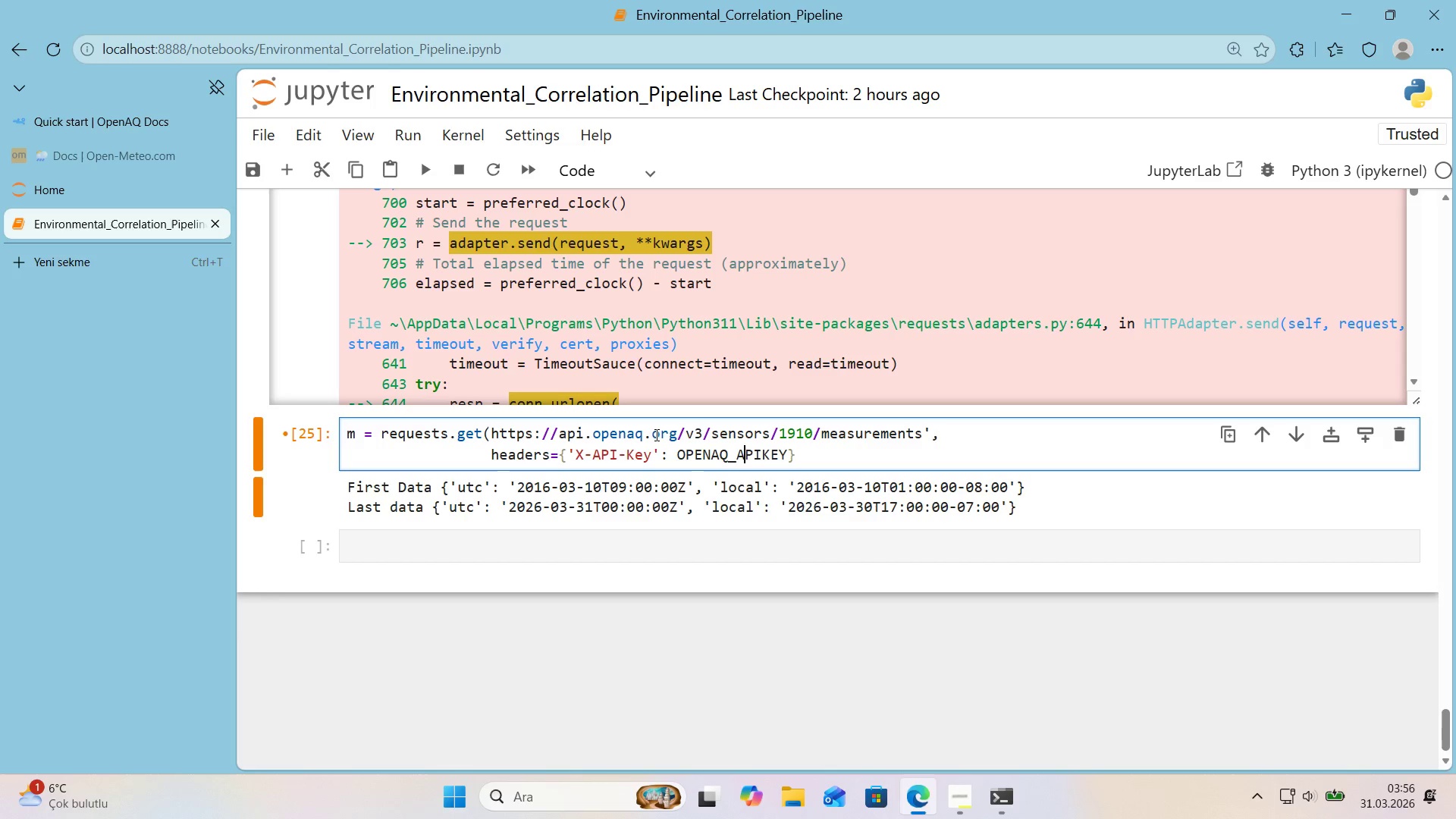 
key(ArrowRight)
 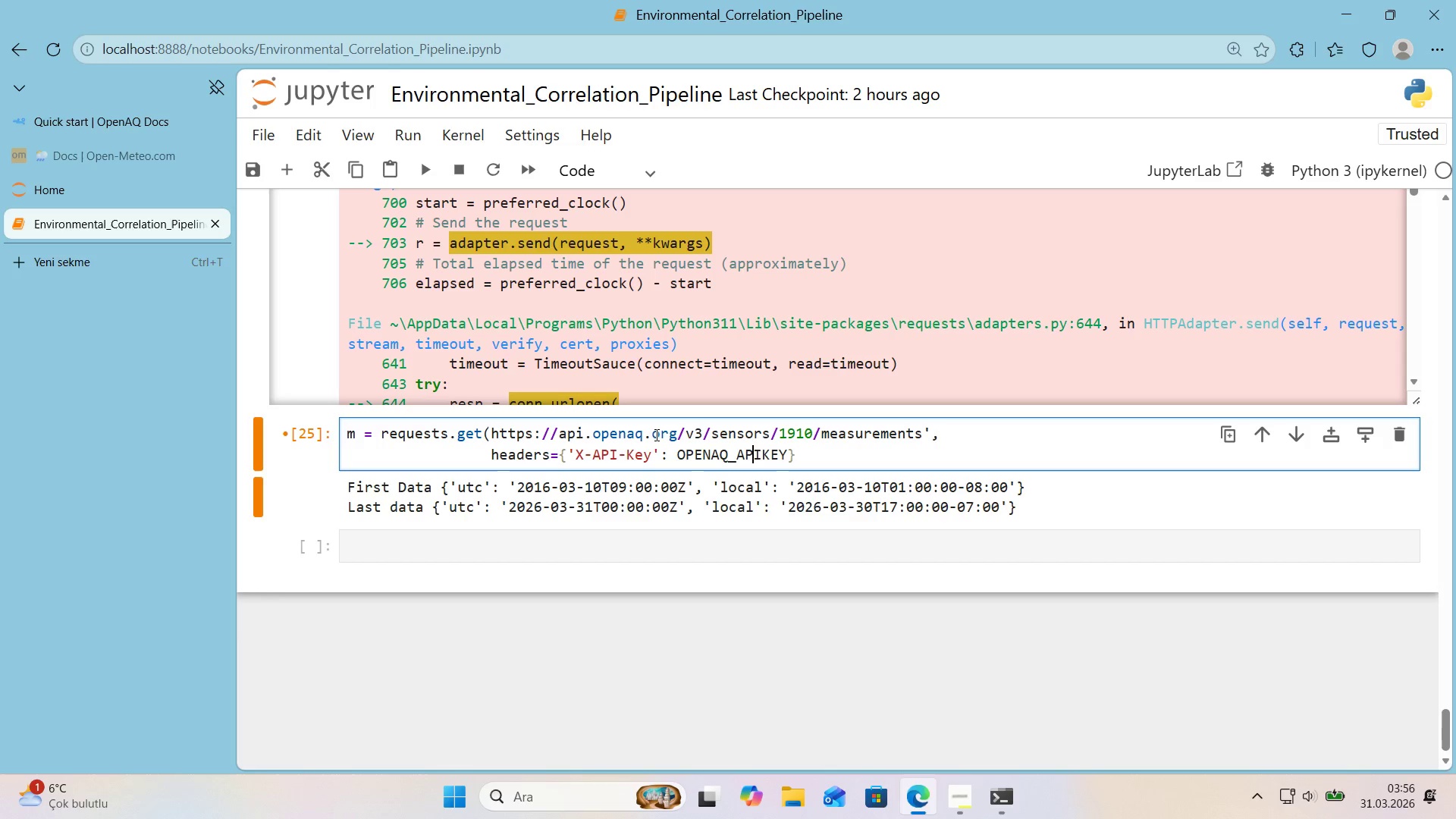 
key(ArrowRight)
 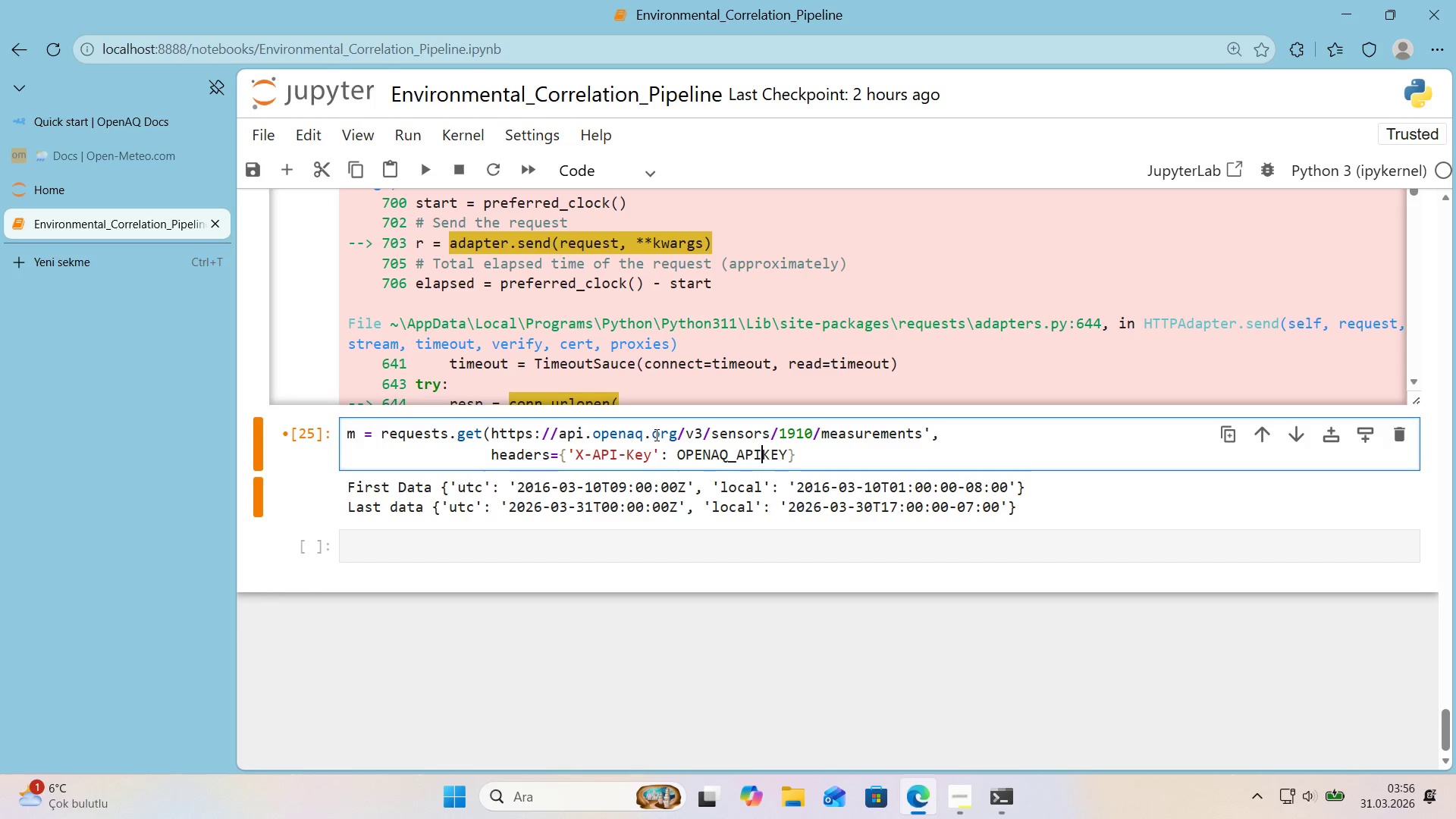 
key(Shift+ShiftRight)
 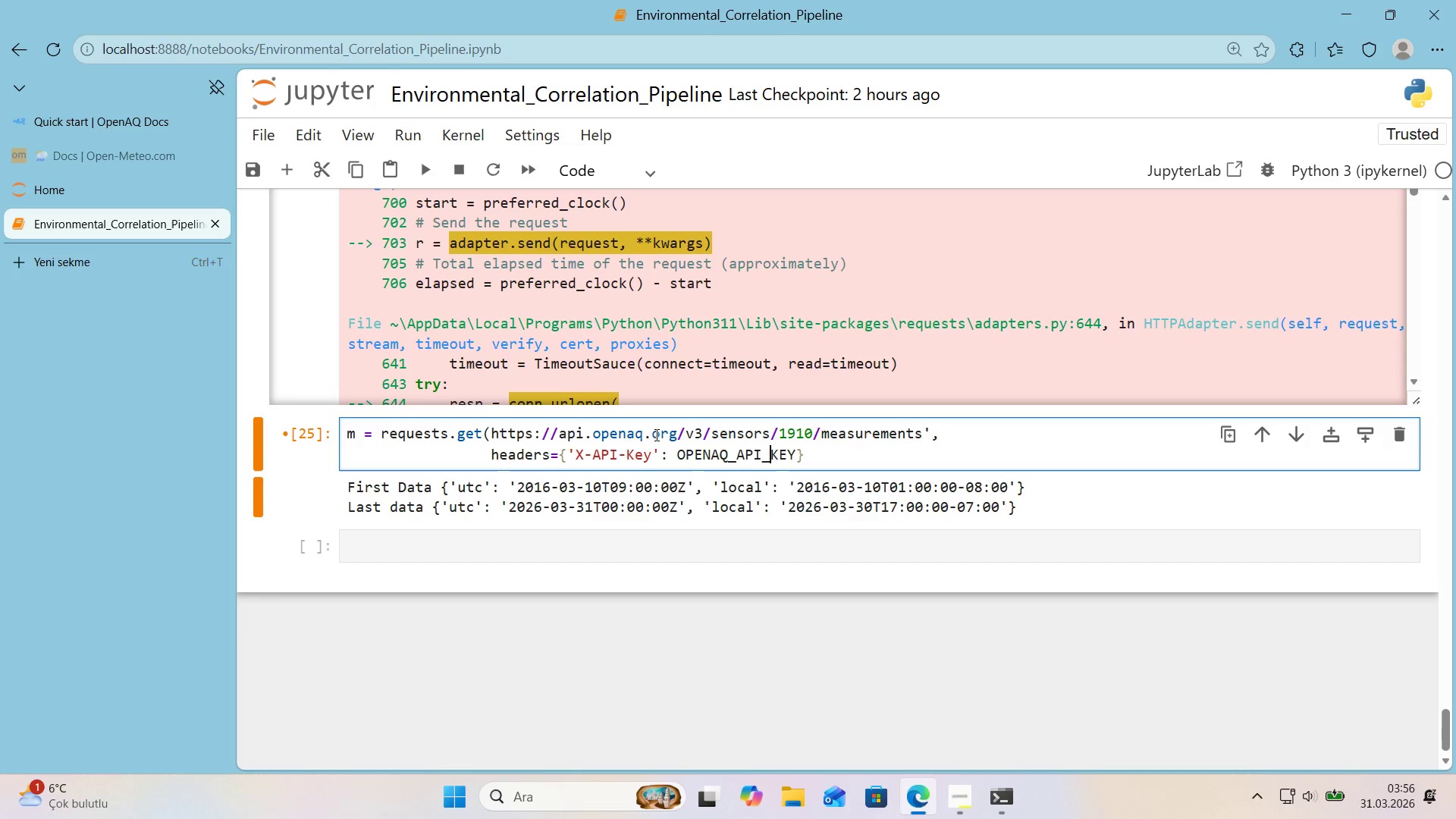 
key(Shift+Minus)
 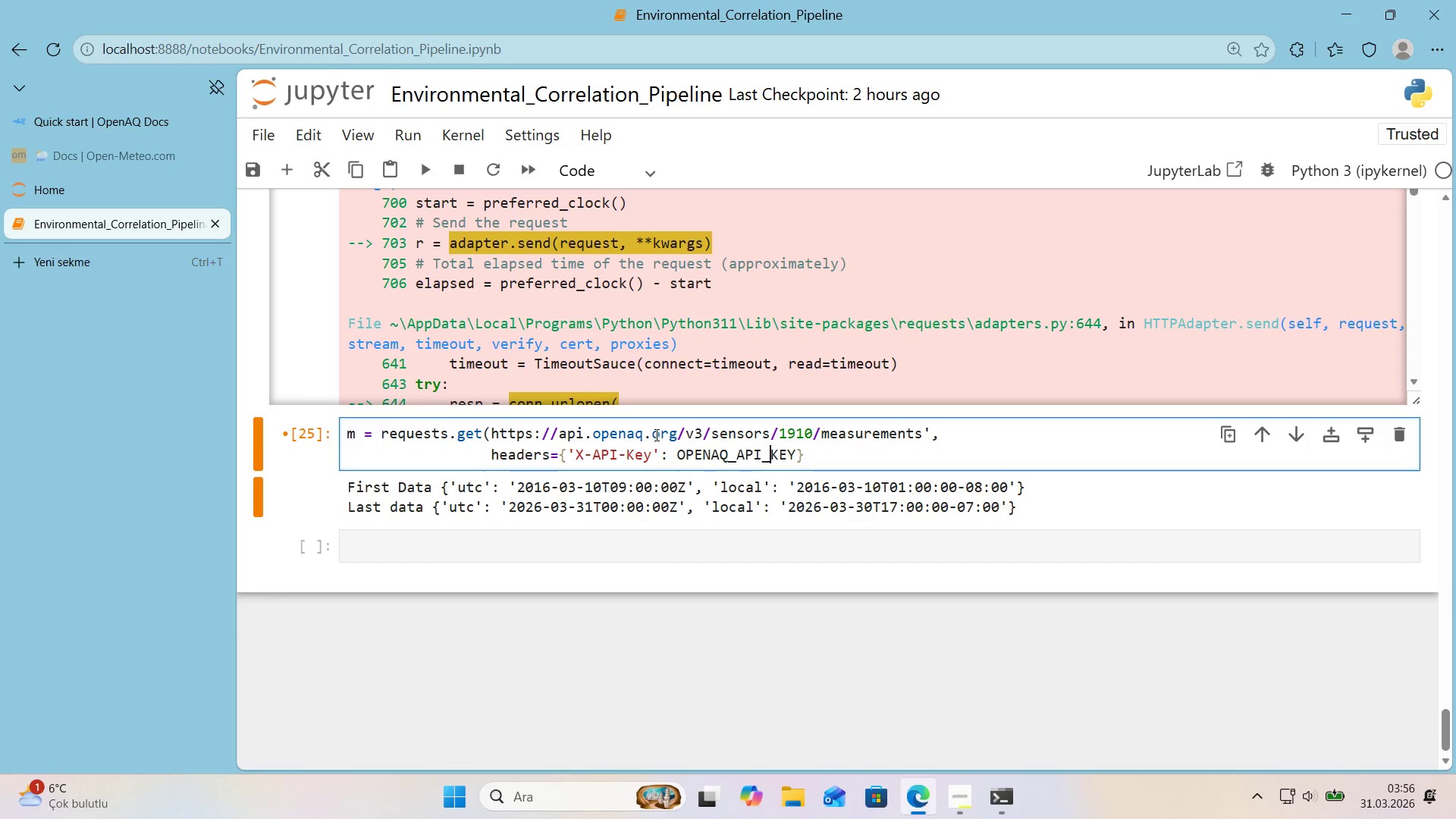 
key(ArrowRight)
 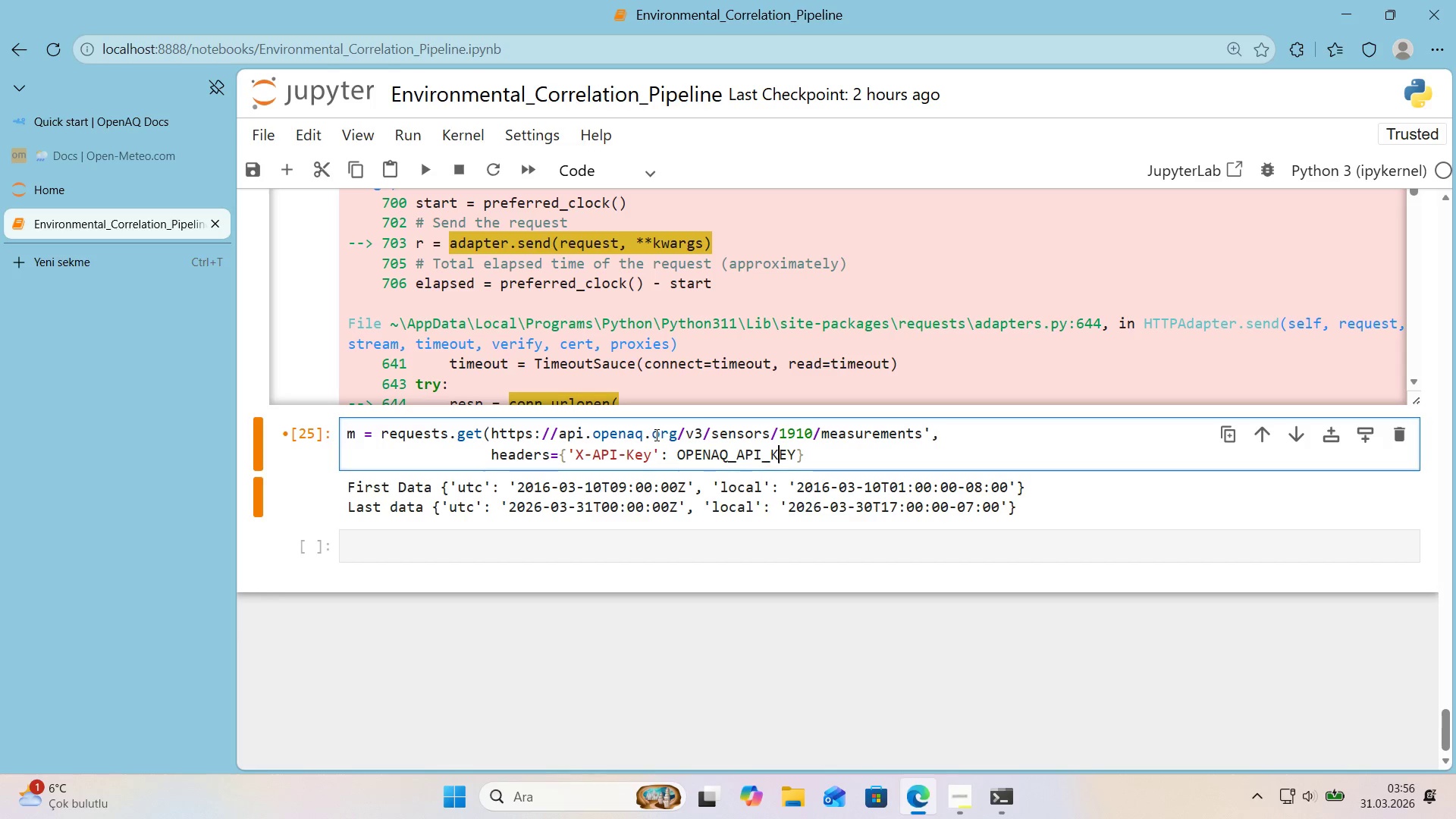 
key(ArrowRight)
 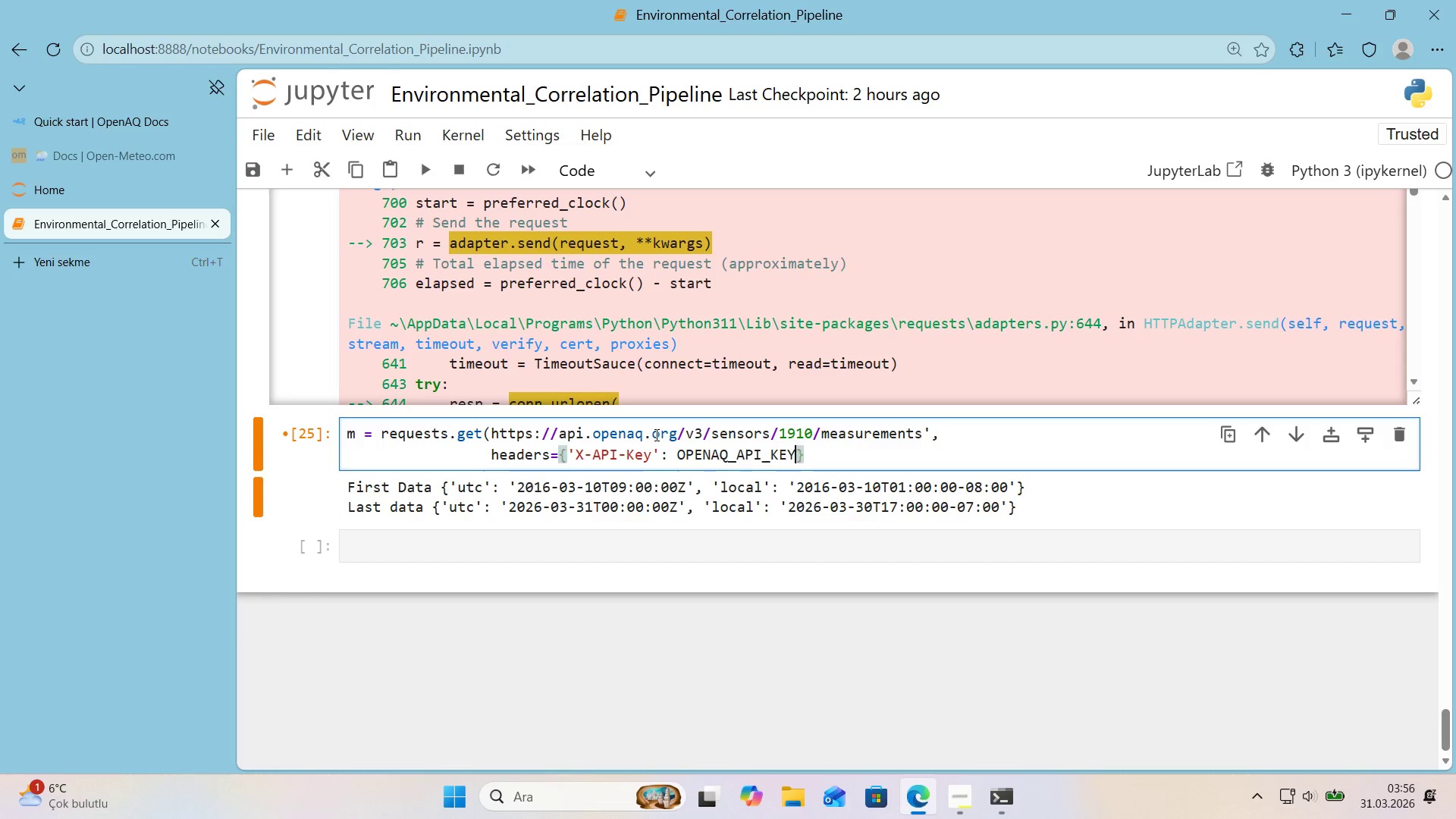 
key(ArrowRight)
 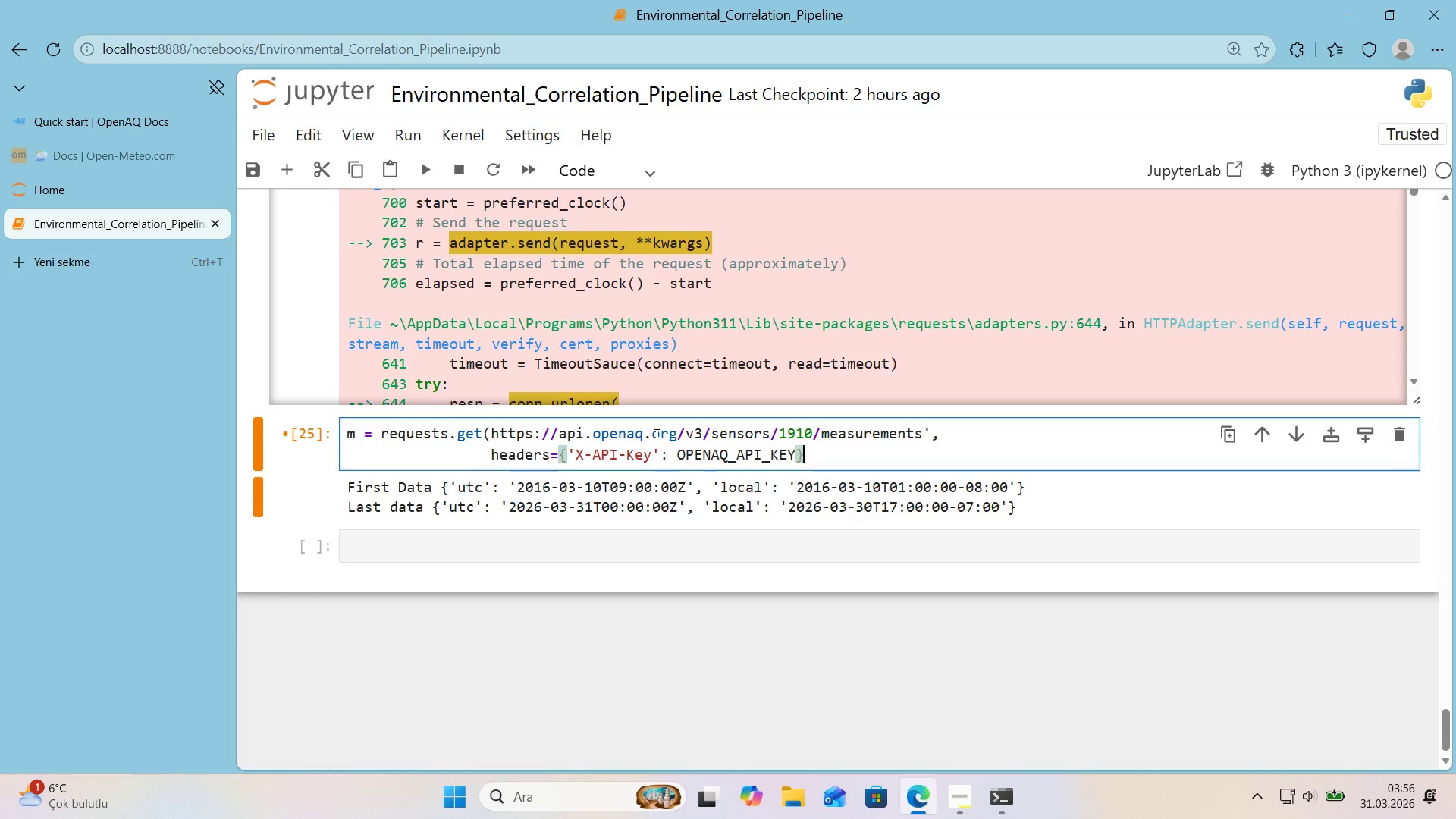 
key(ArrowRight)
 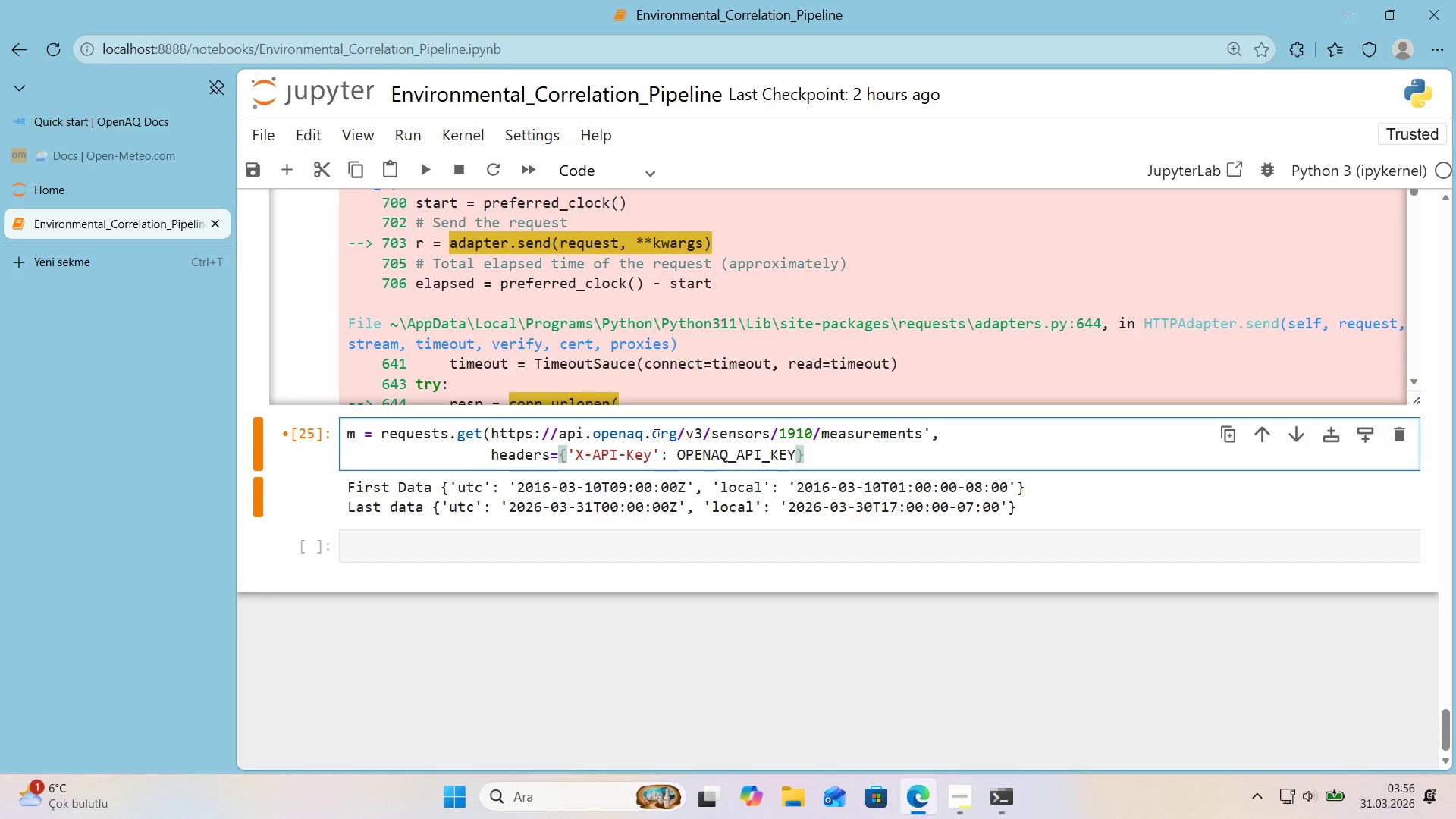 
key(Comma)
 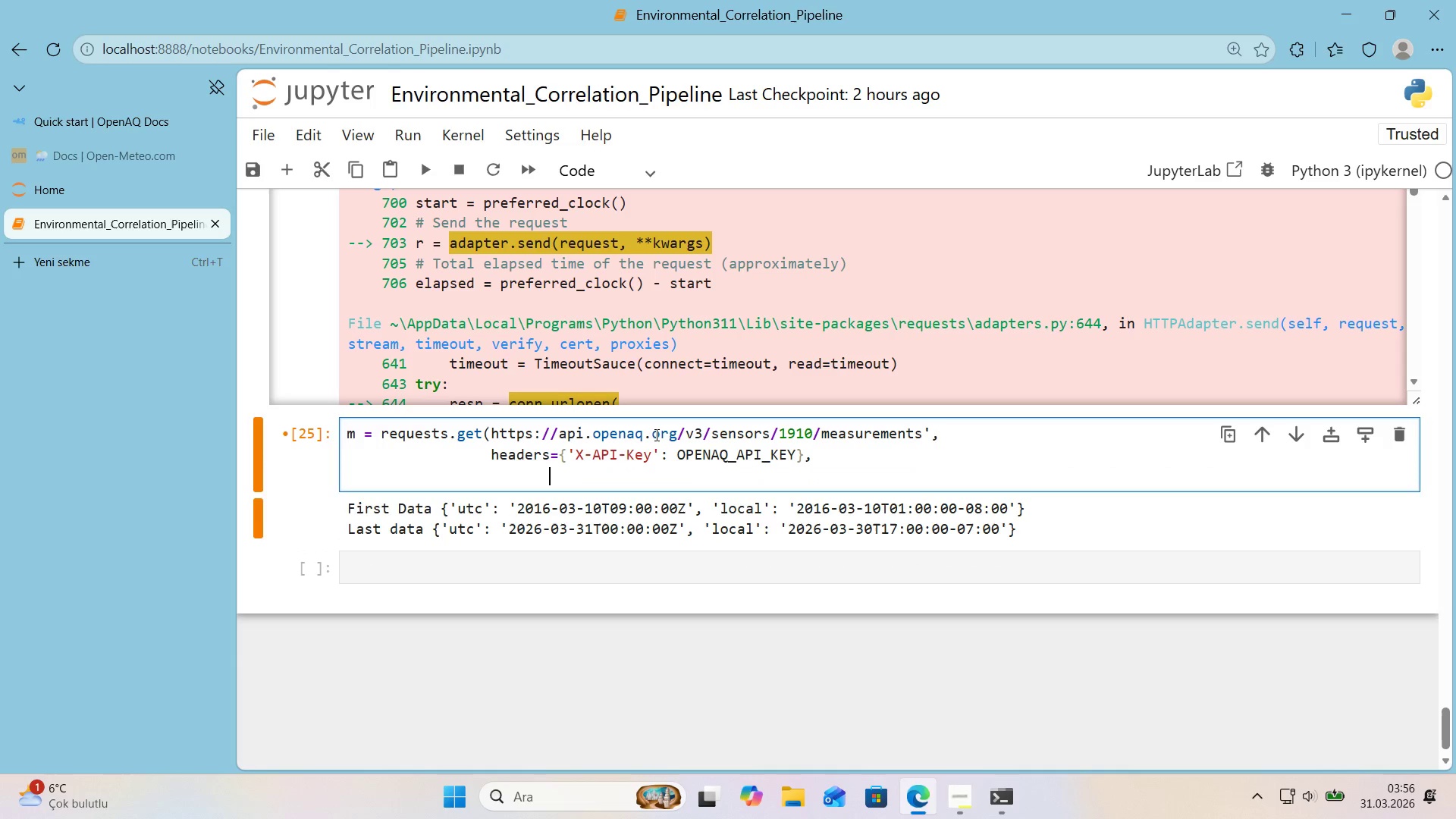 
key(Enter)
 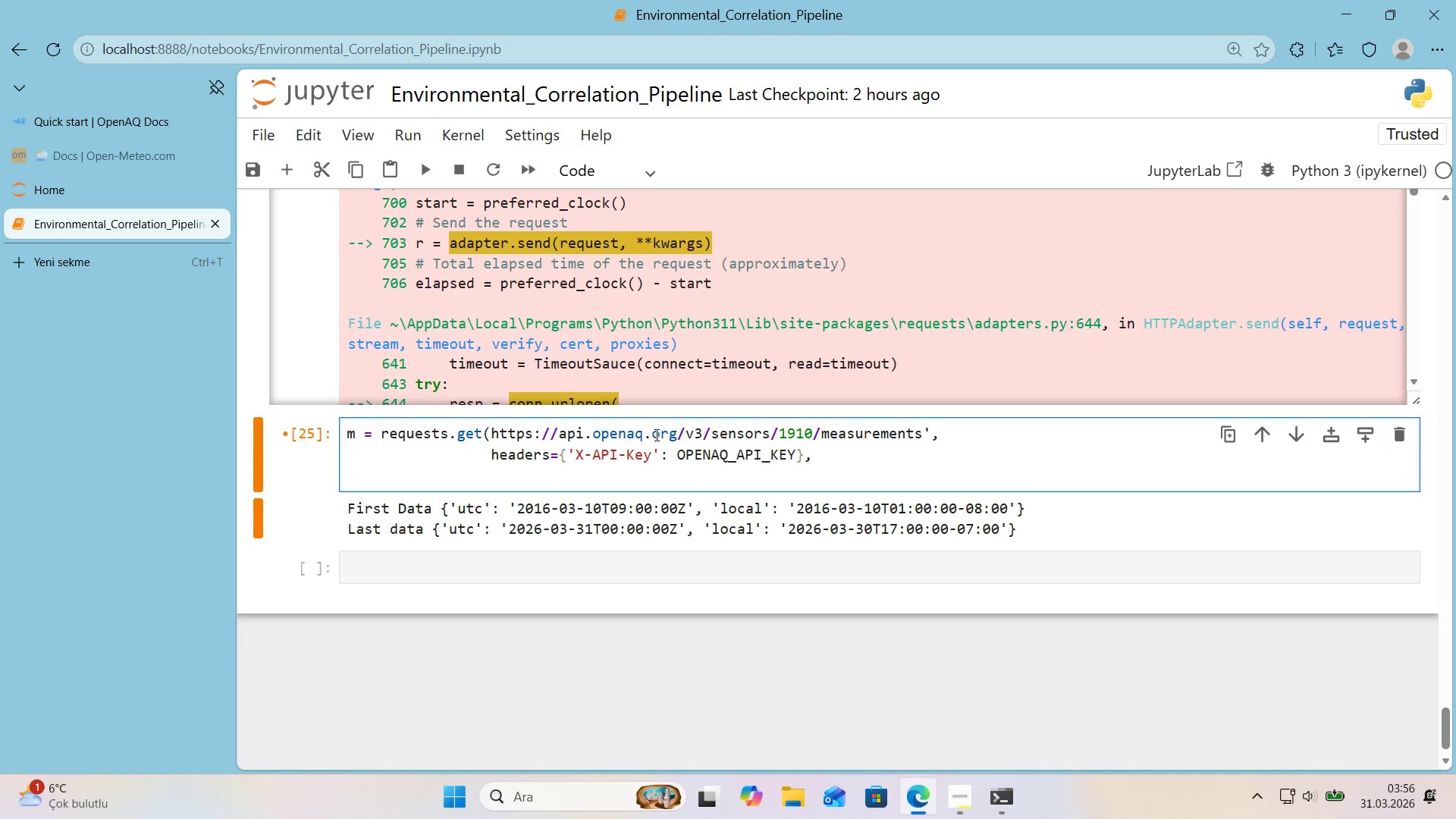 
key(Enter)
 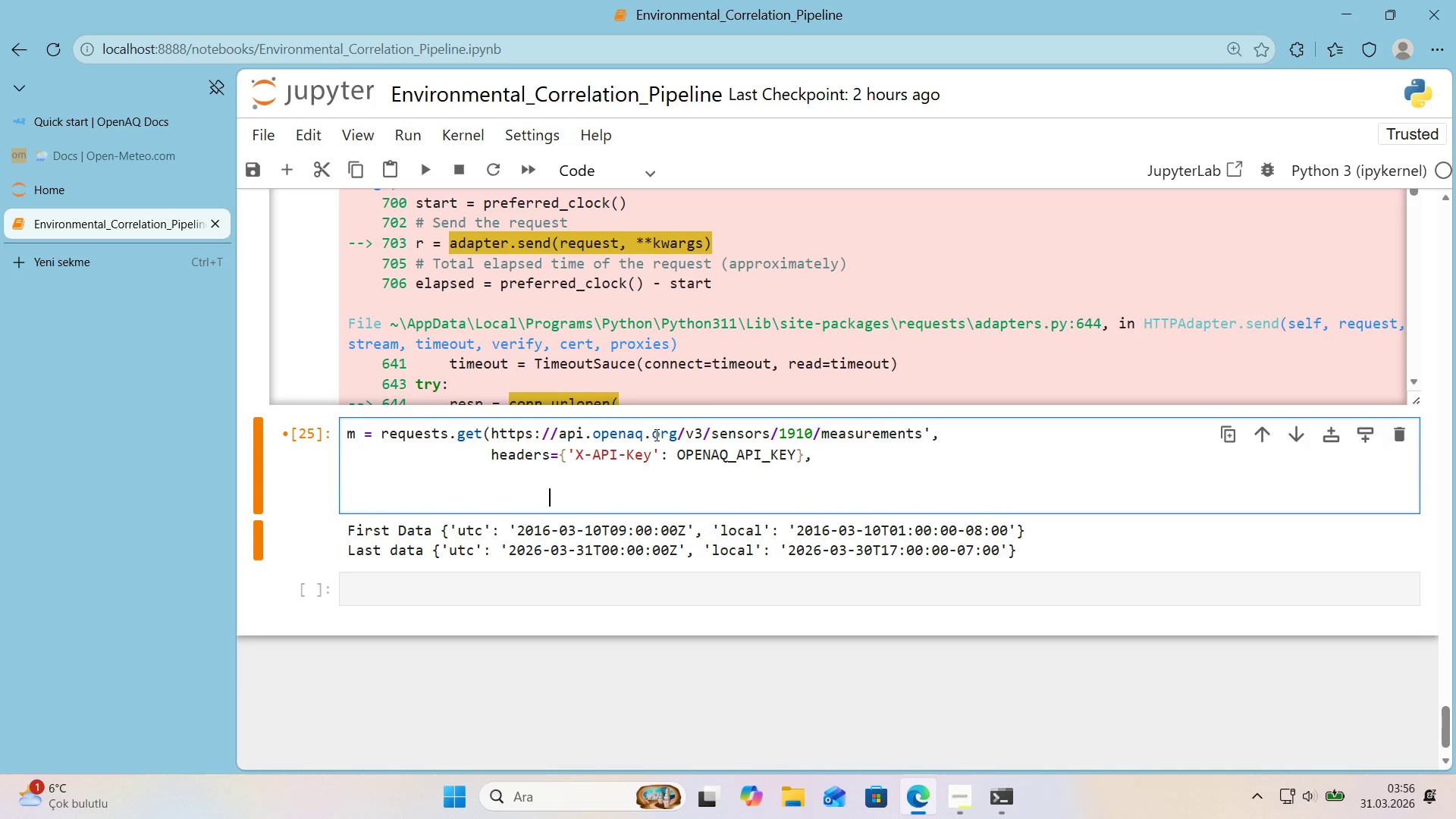 
key(Backspace)
 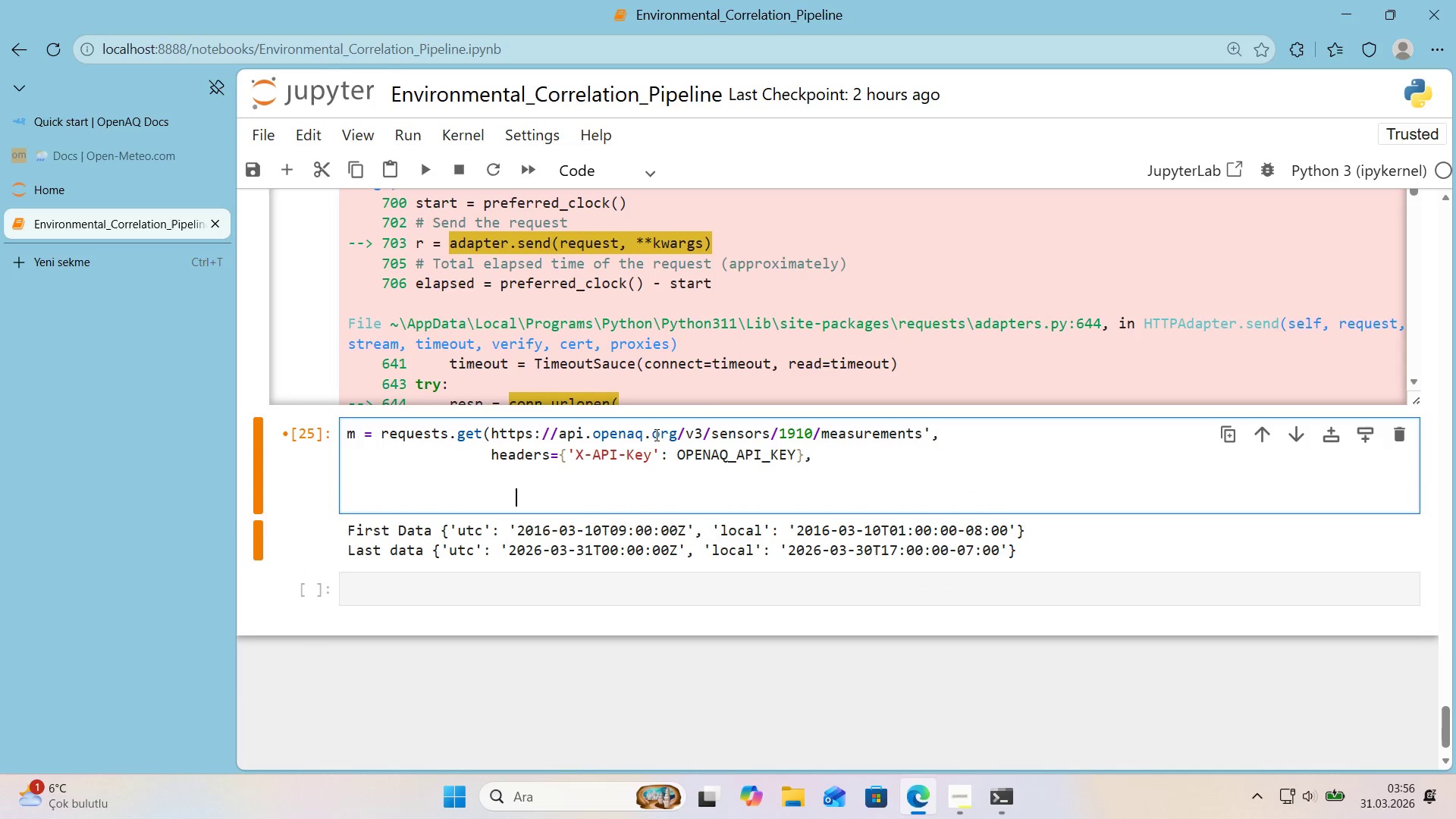 
key(Backspace)
 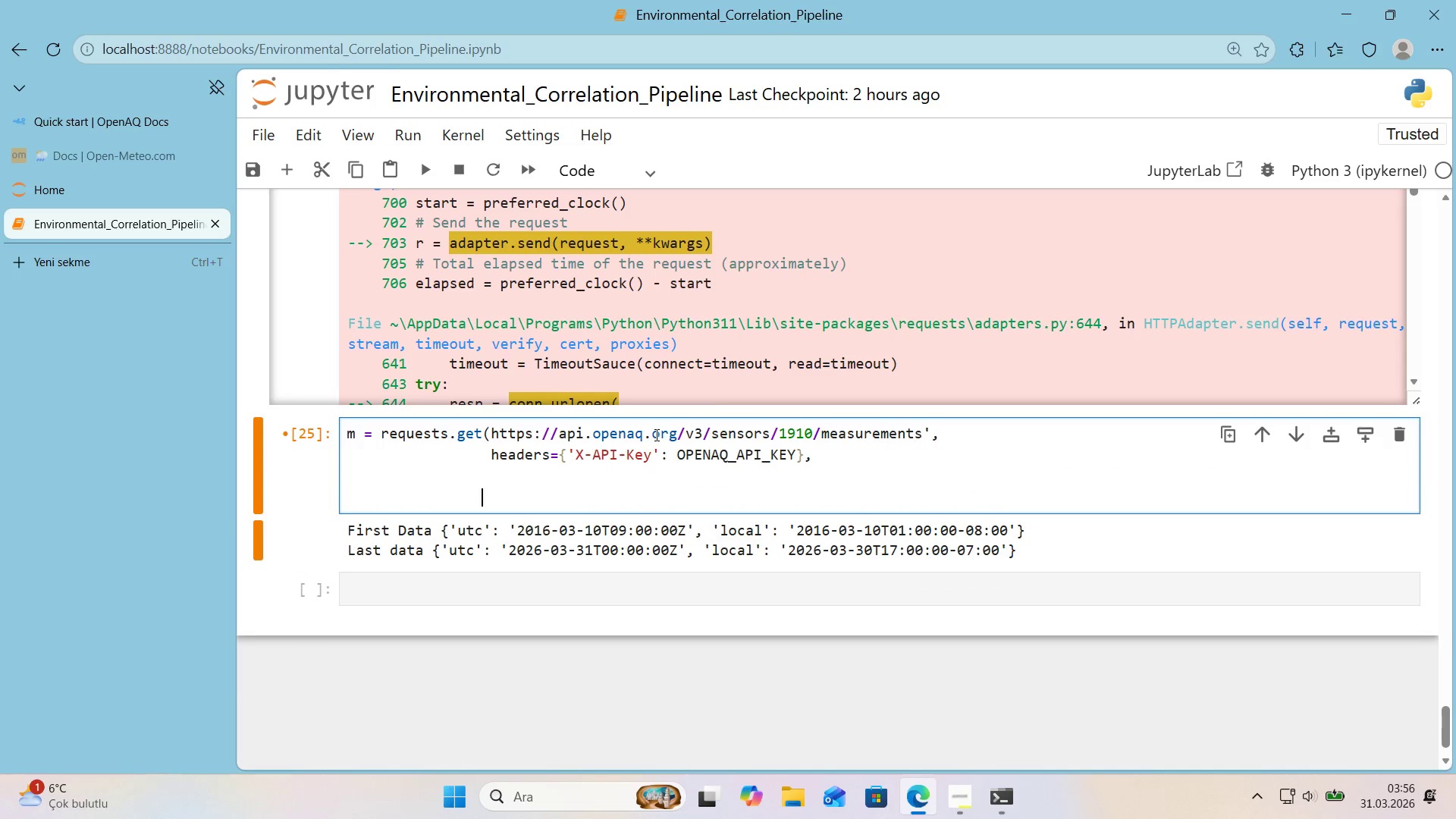 
key(Backspace)
 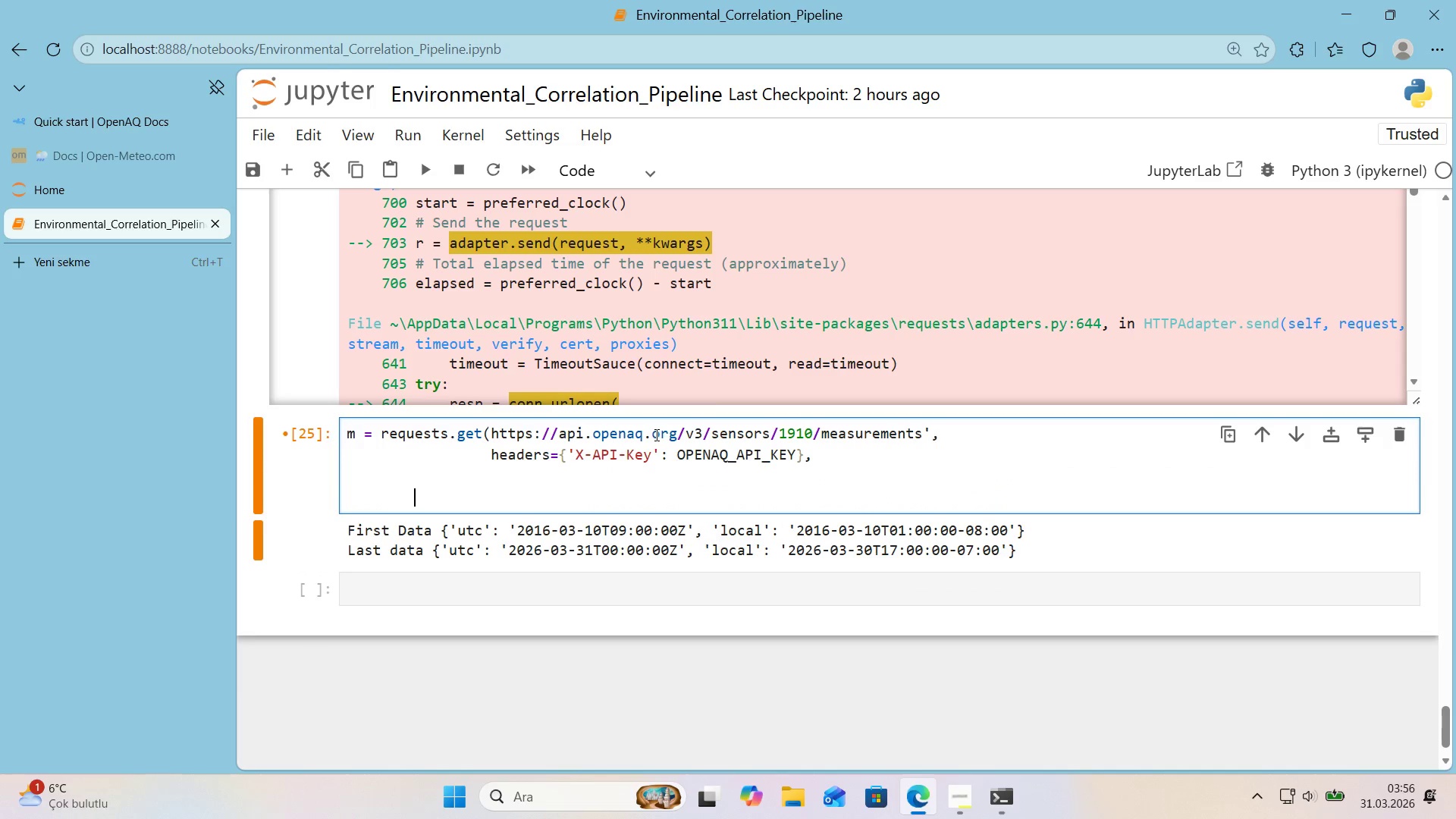 
key(Backspace)
 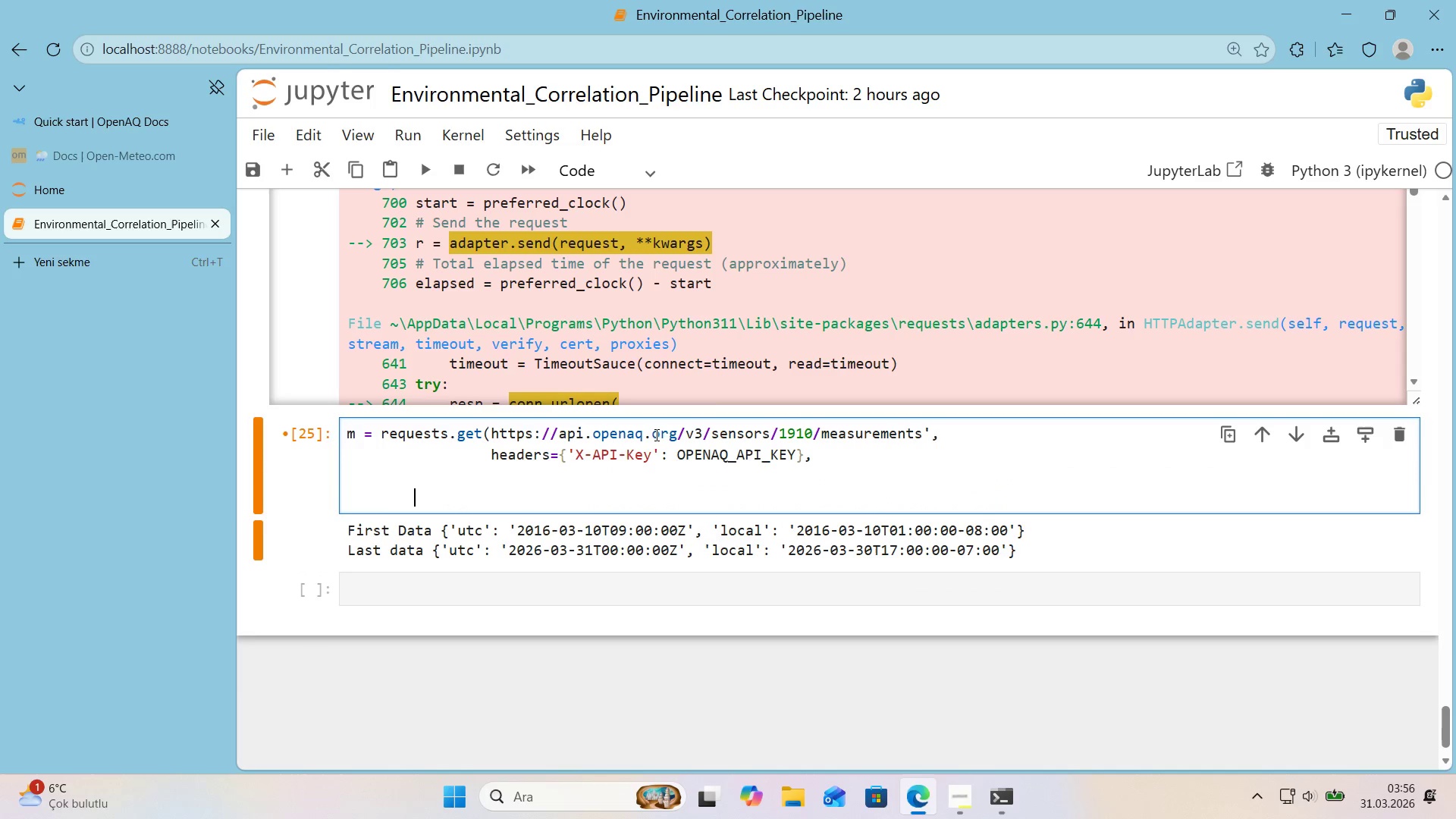 
key(Backspace)
 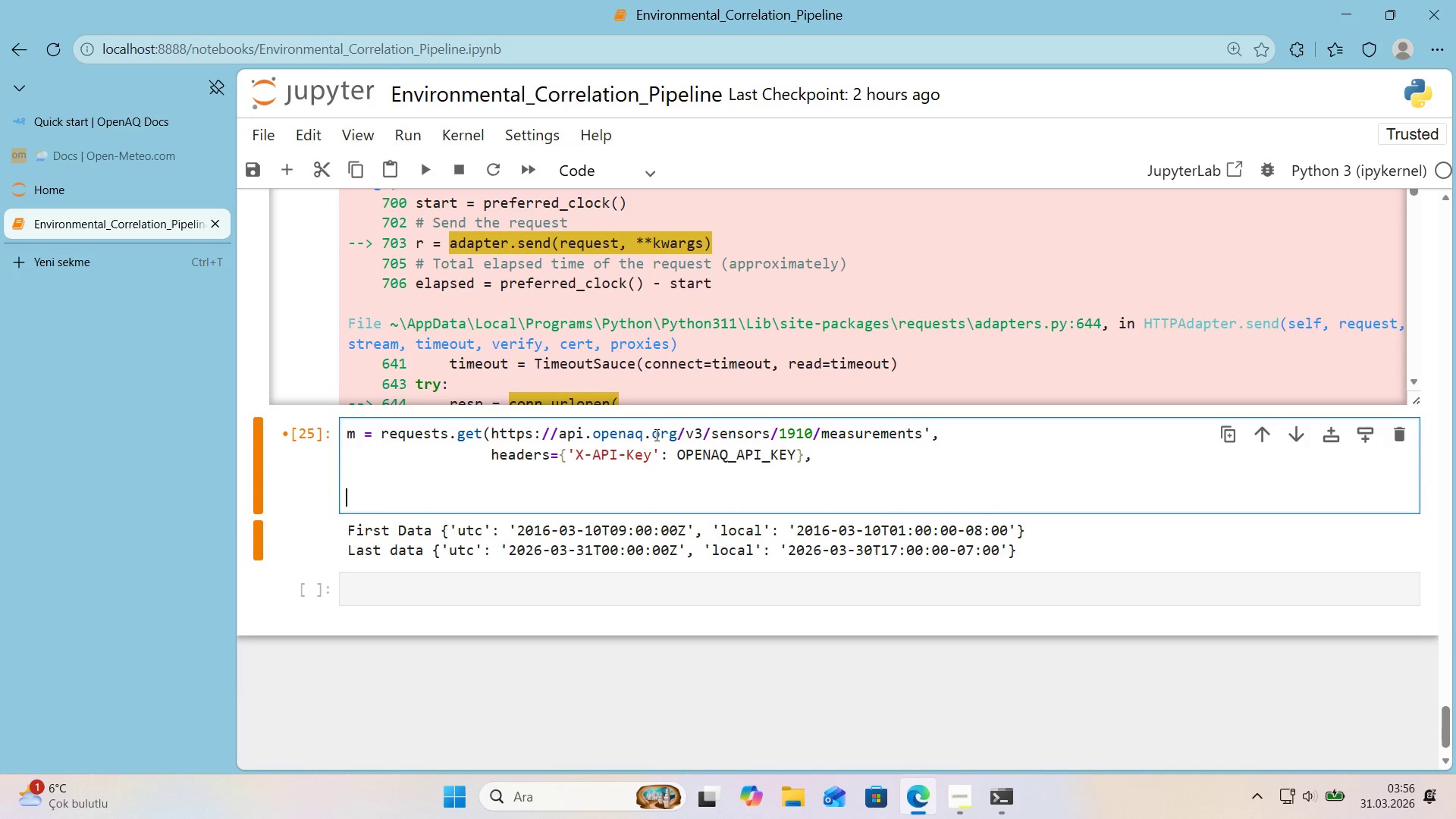 
key(Backspace)
 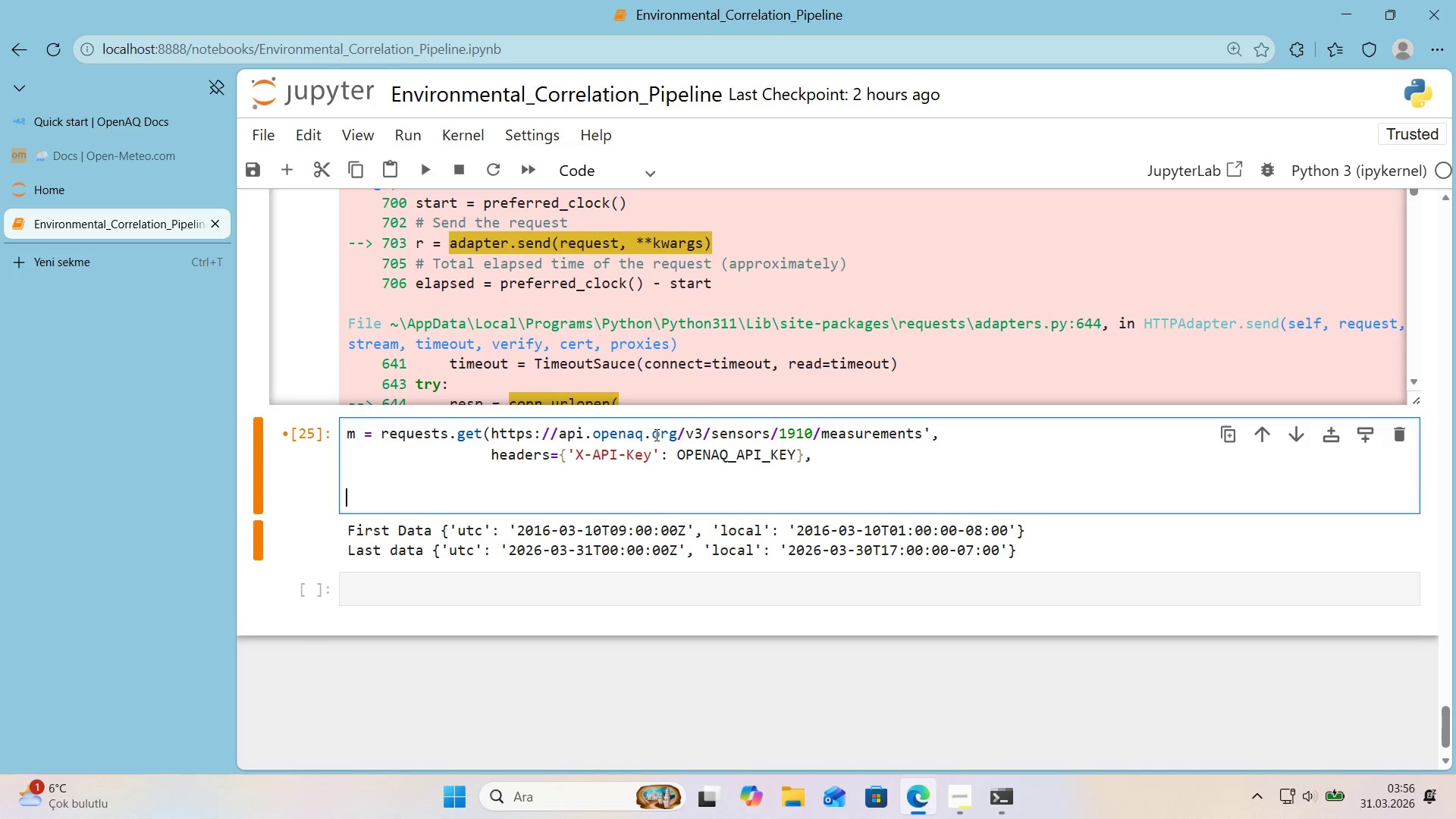 
key(Backspace)
 